 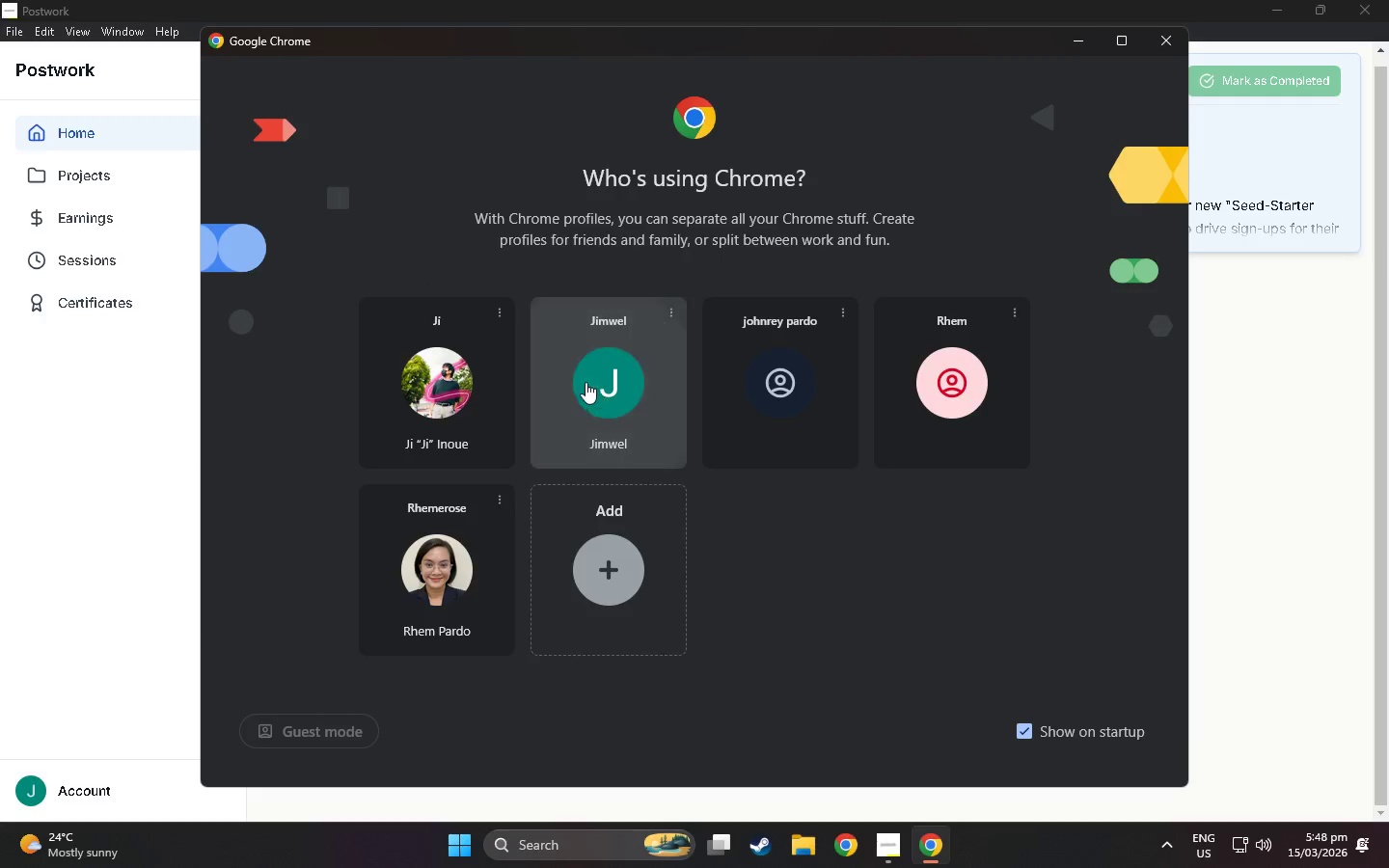 
left_click([233, 50])
 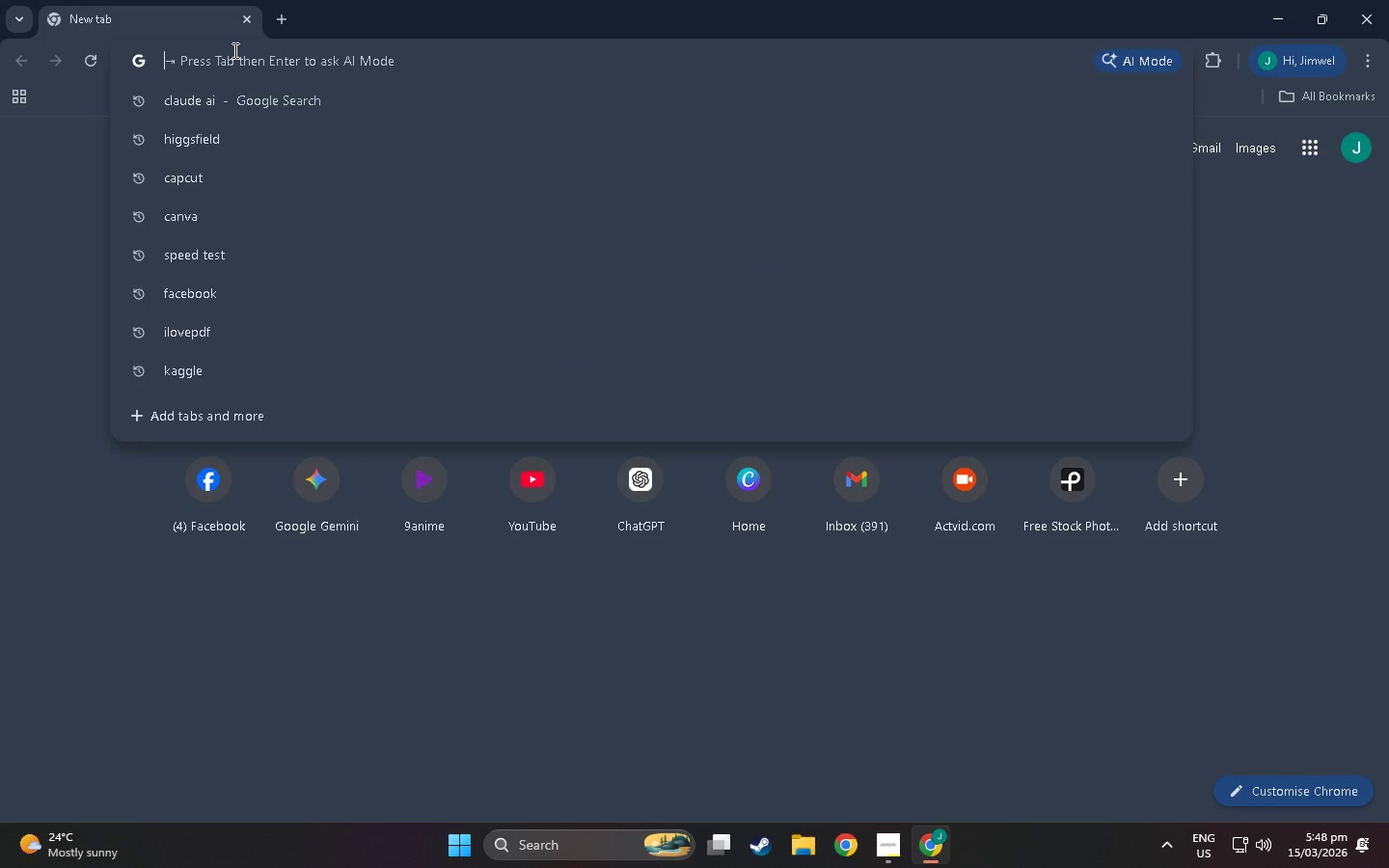 
type(pexel)
 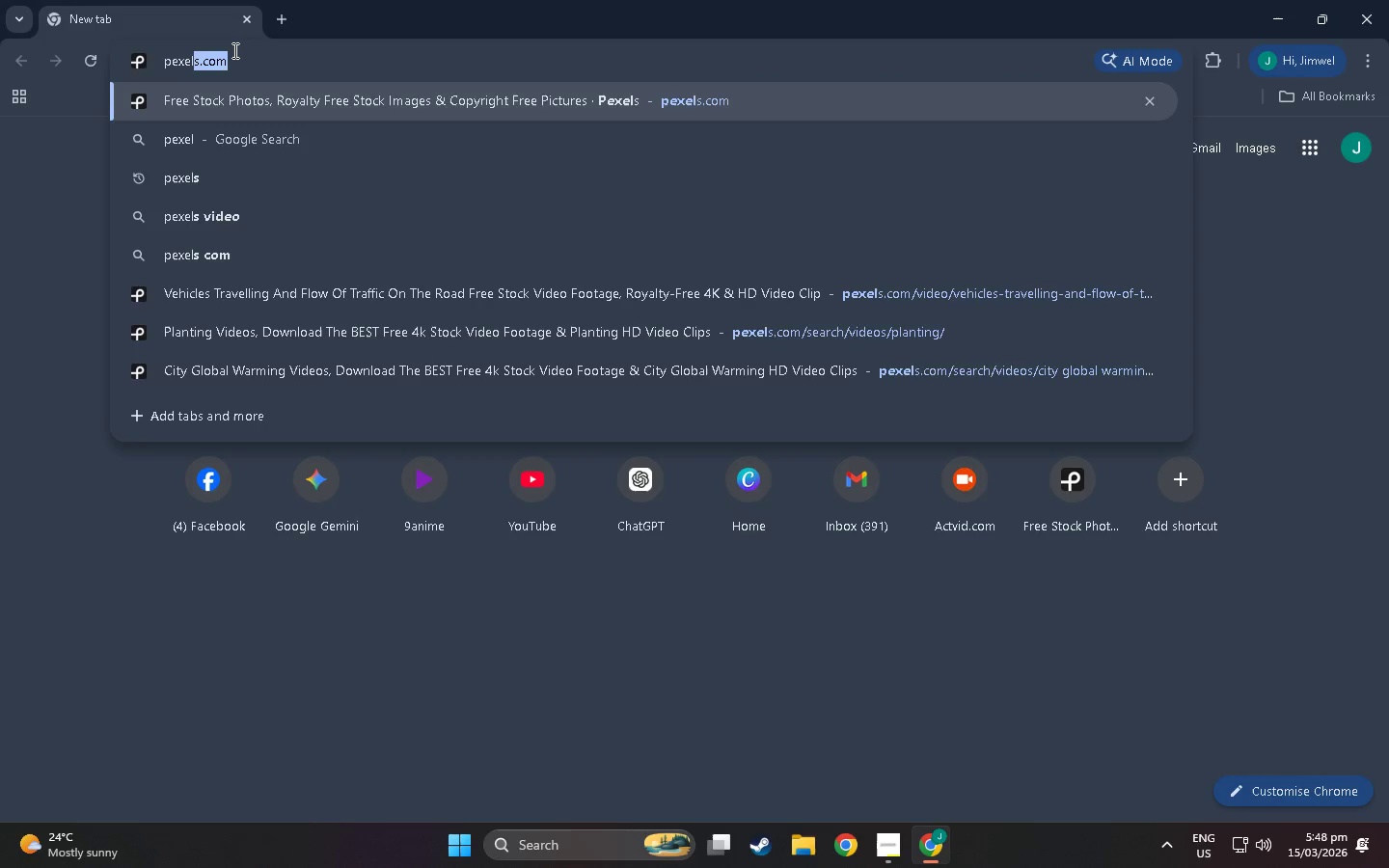 
key(Enter)
 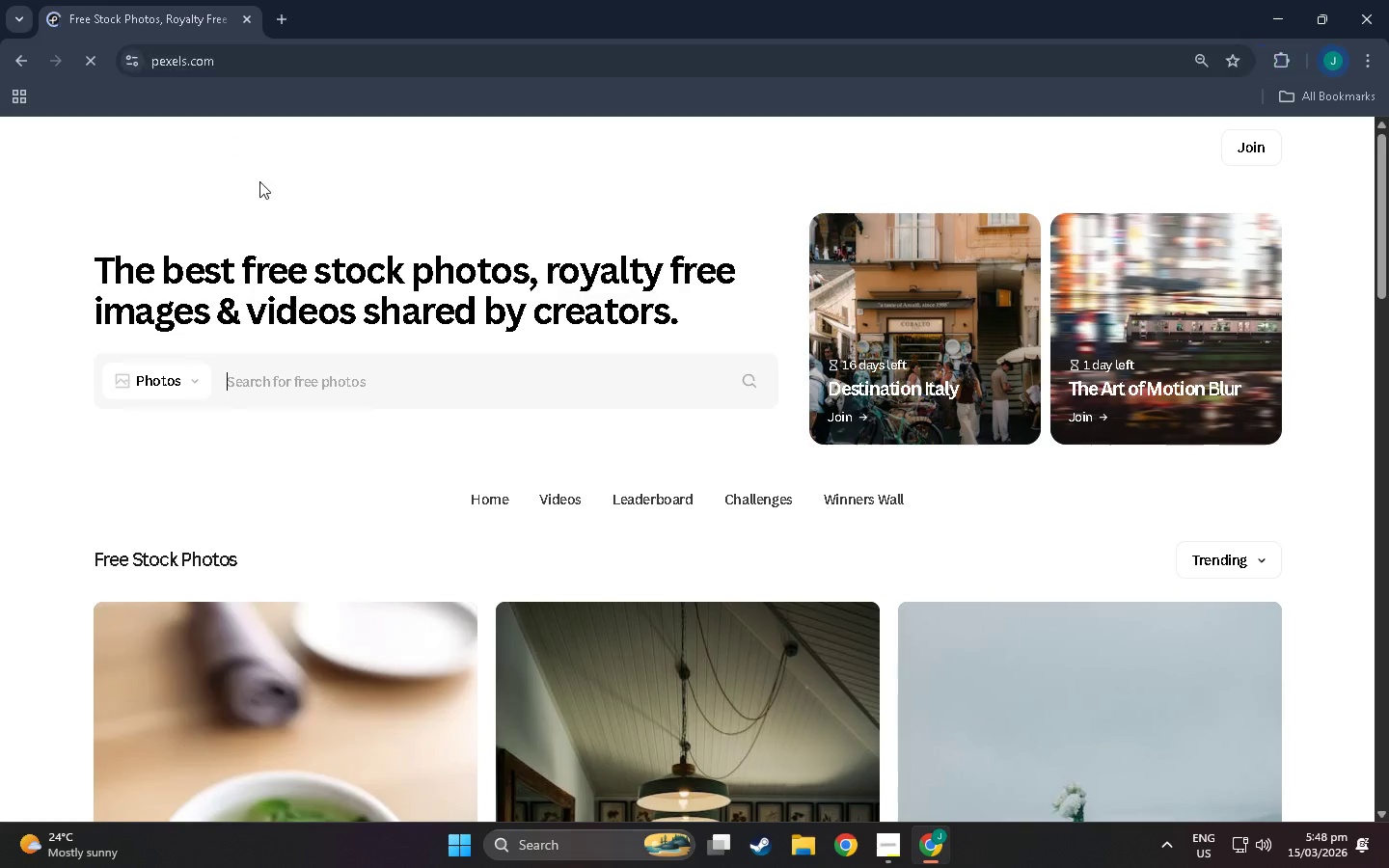 
scroll: coordinate [507, 490], scroll_direction: down, amount: 5.0
 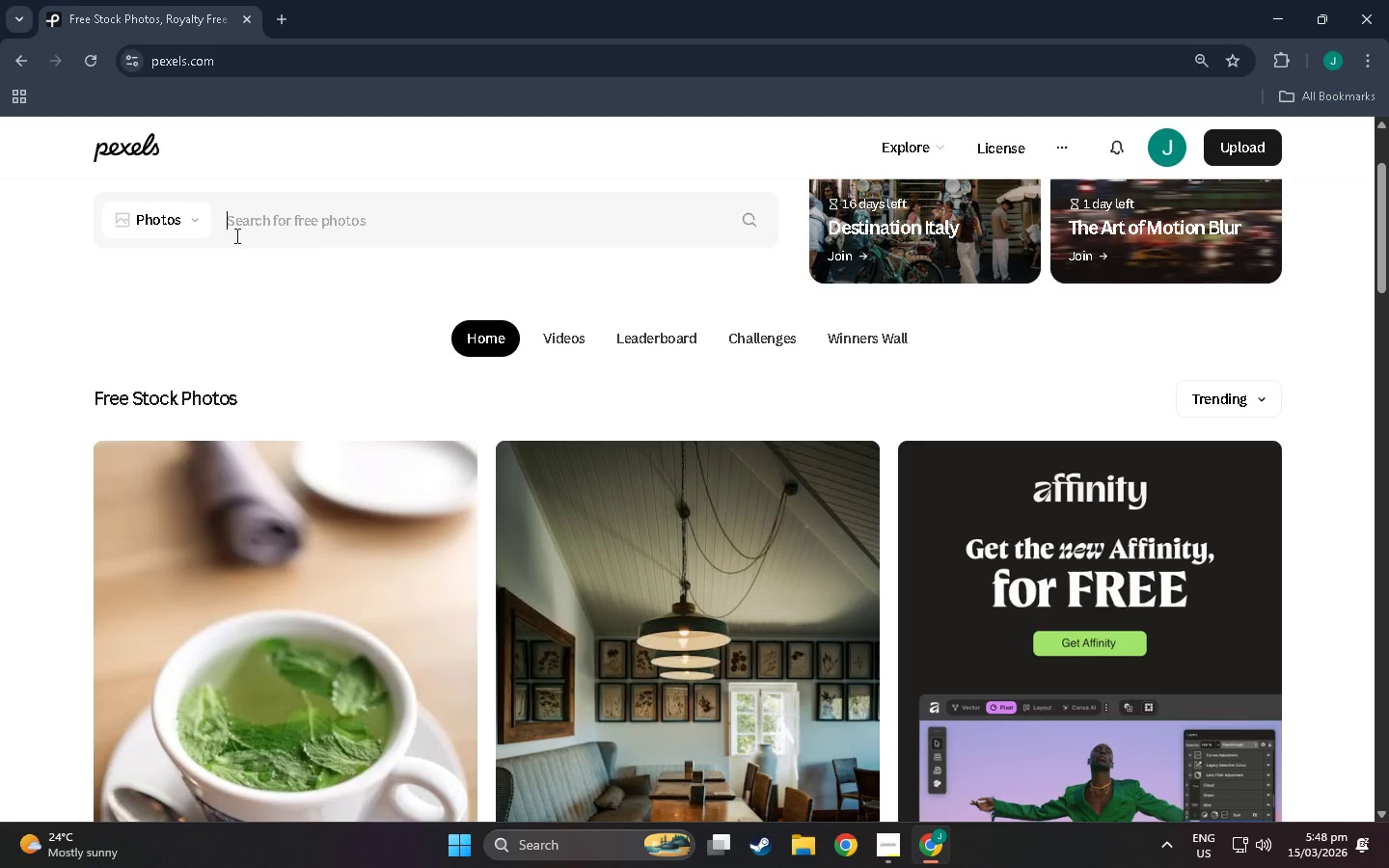 
left_click([174, 230])
 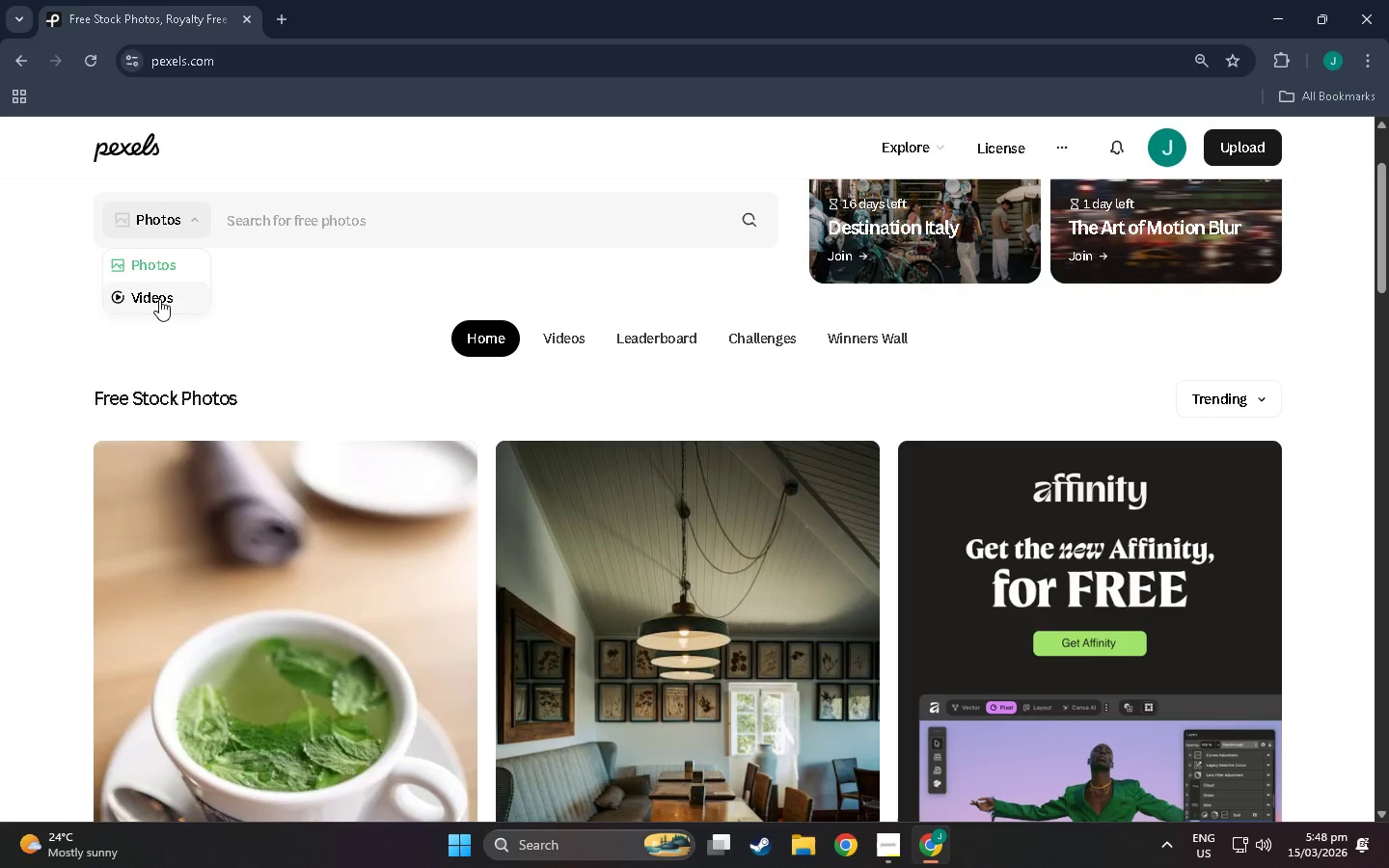 
left_click([159, 299])
 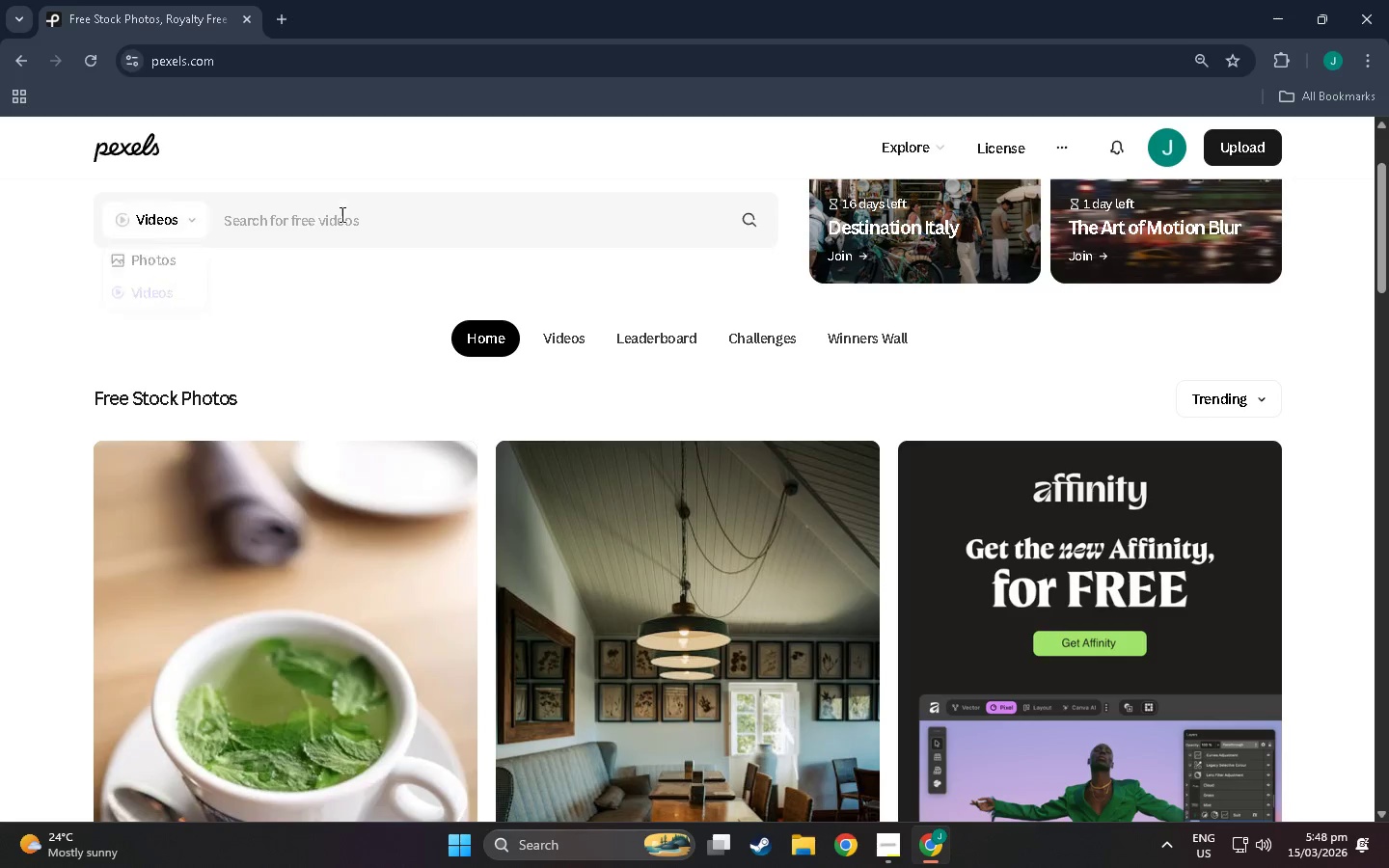 
left_click([352, 202])
 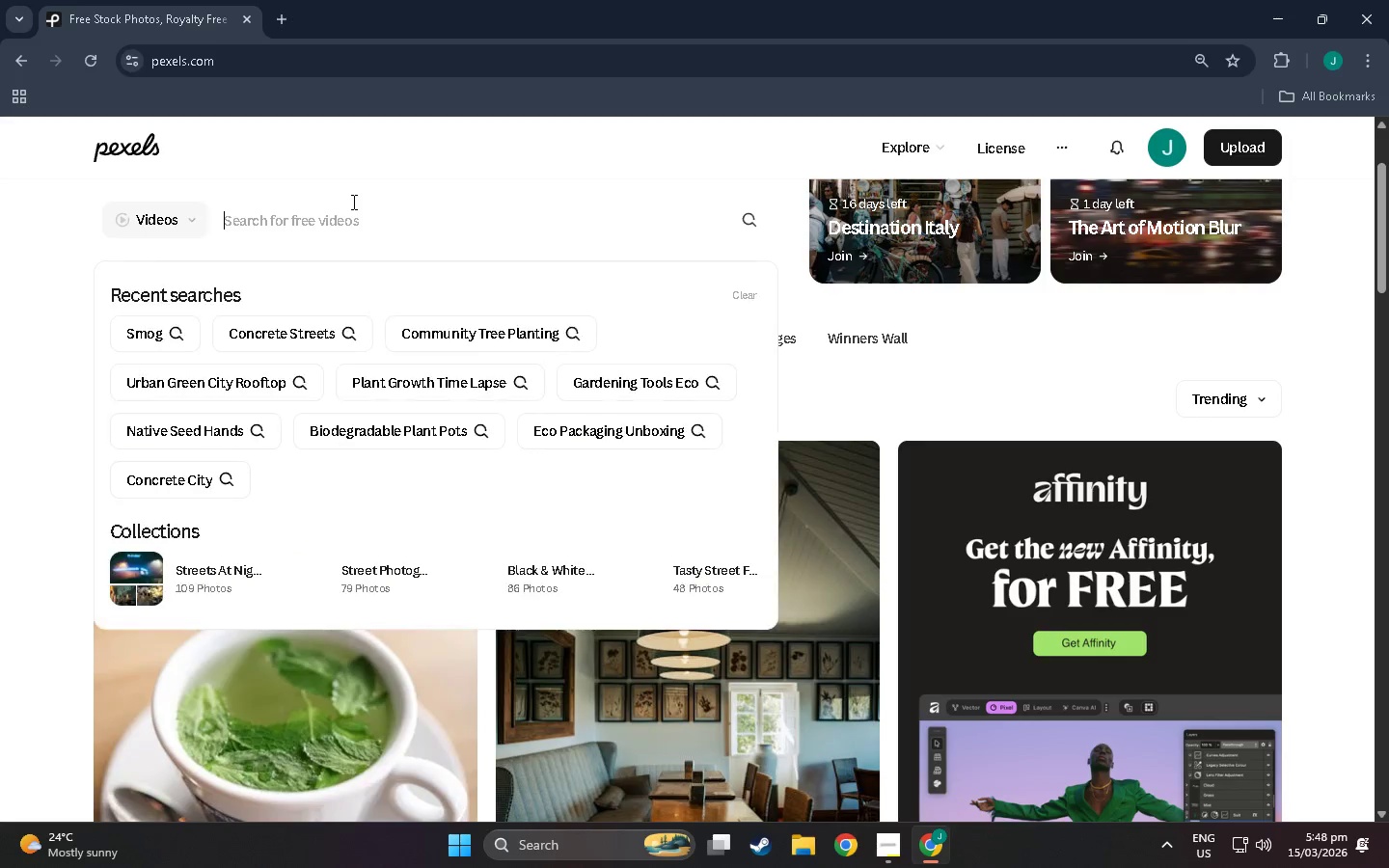 
type(smoga)
key(Backspace)
type( a)
key(Backspace)
type(streets)
 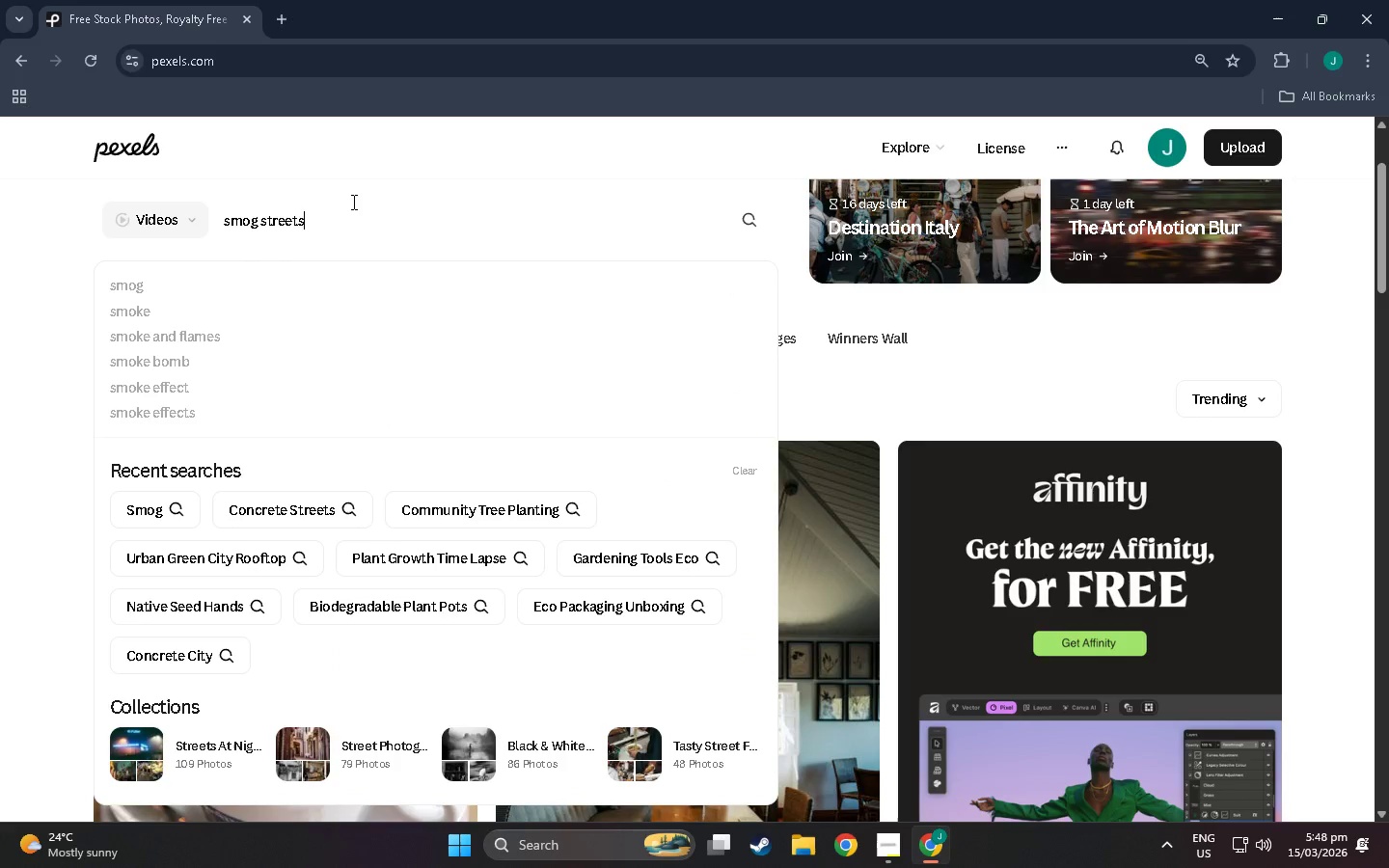 
key(Enter)
 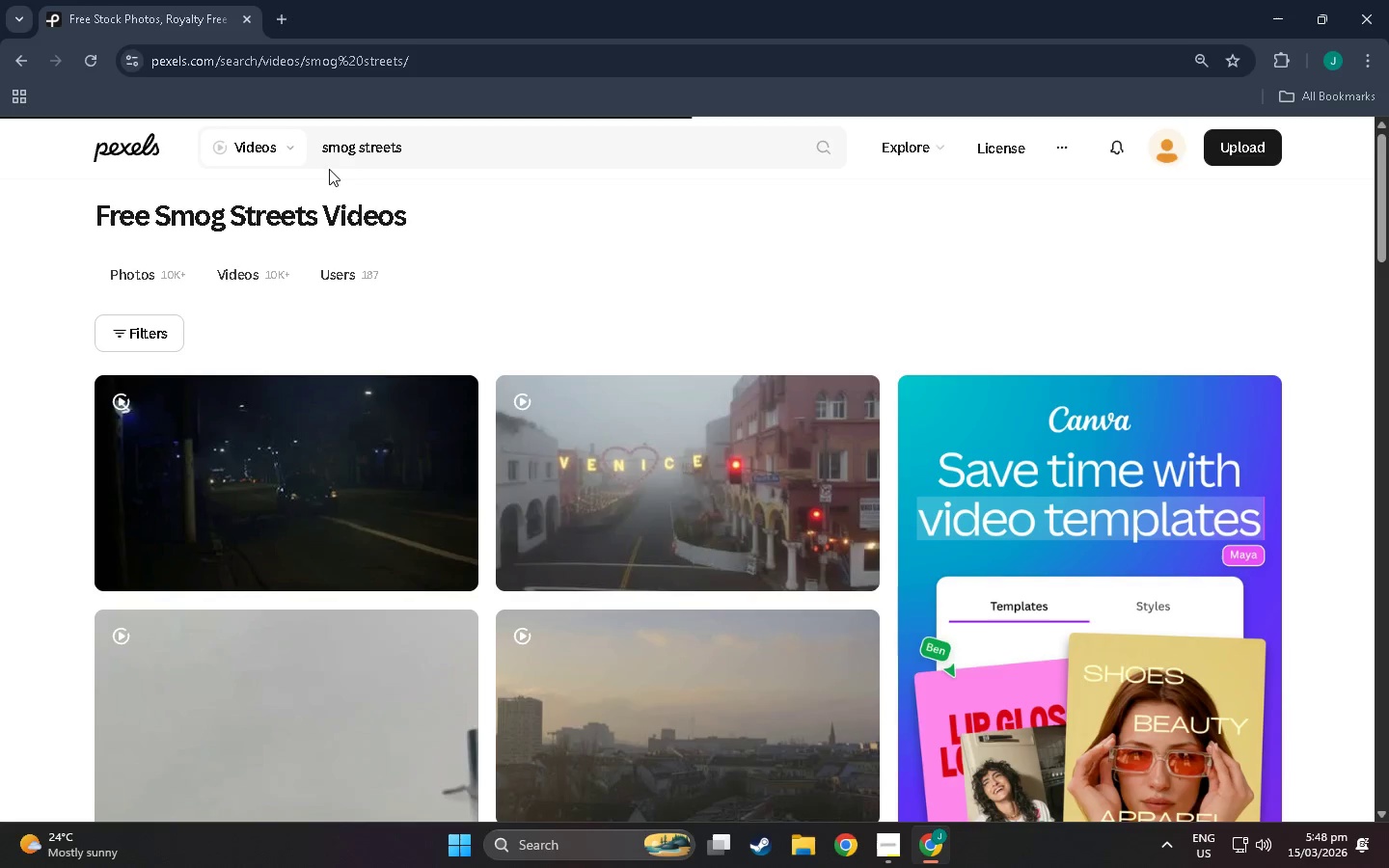 
scroll: coordinate [681, 490], scroll_direction: down, amount: 21.0
 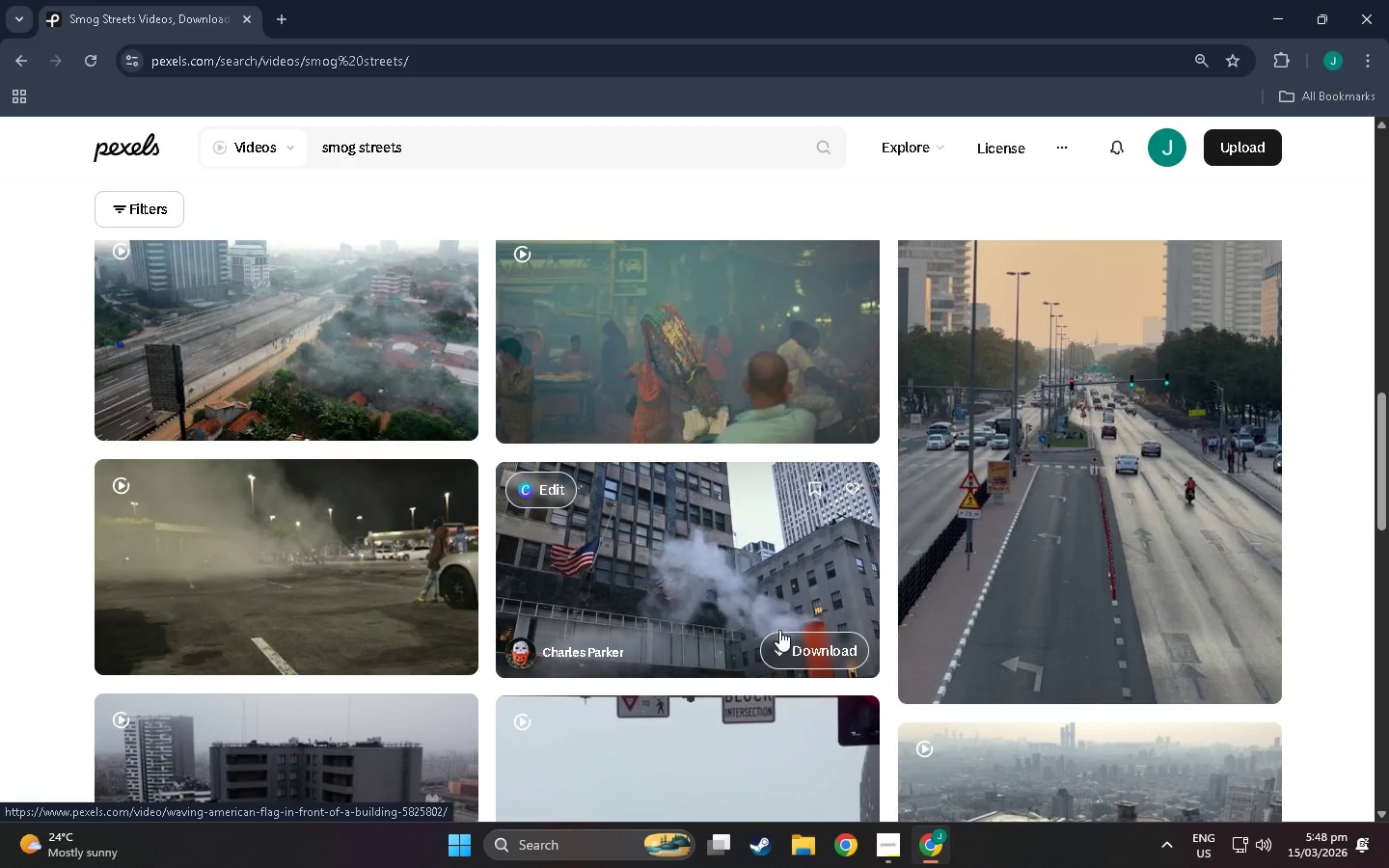 
wait(5.22)
 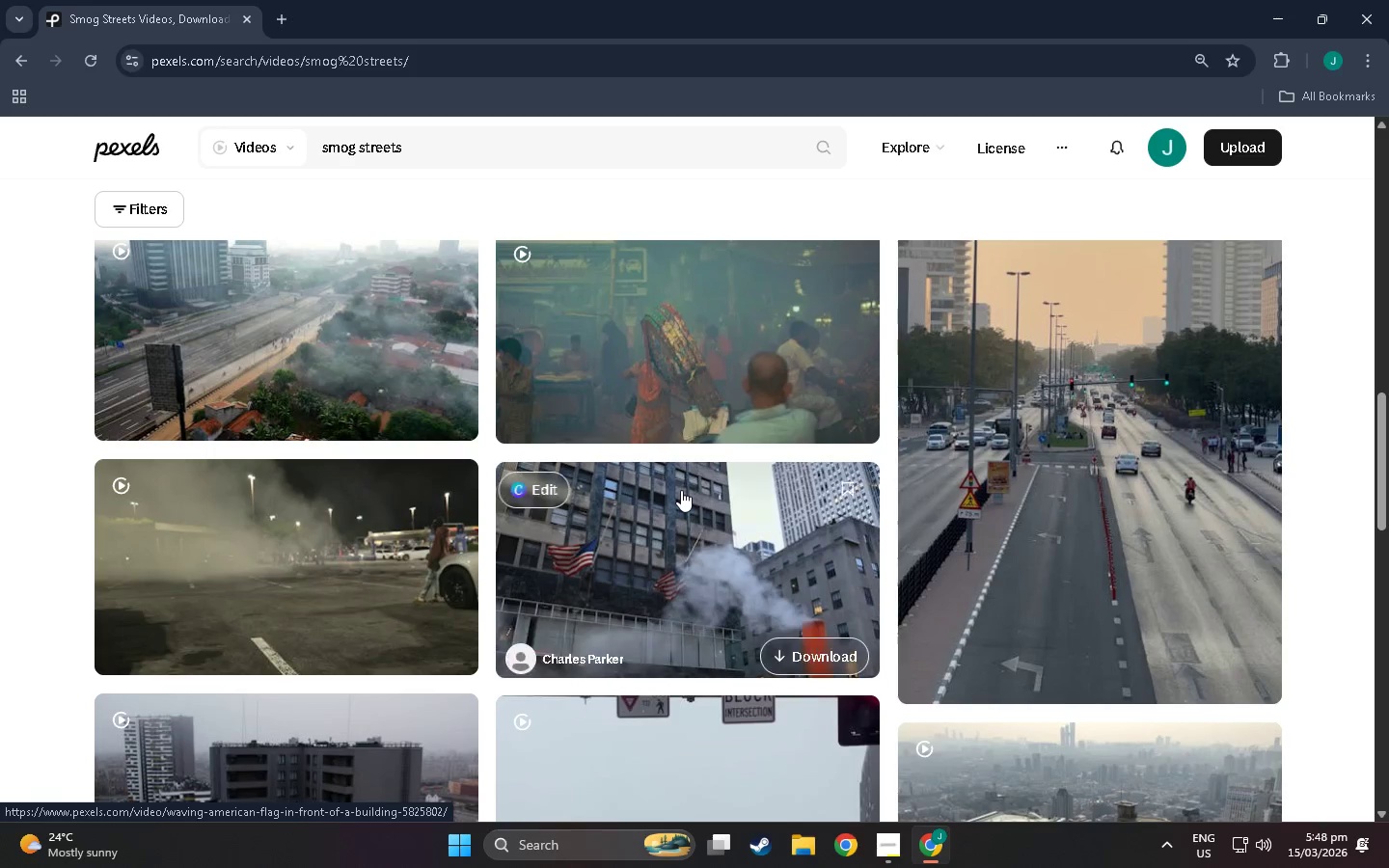 
left_click([798, 642])
 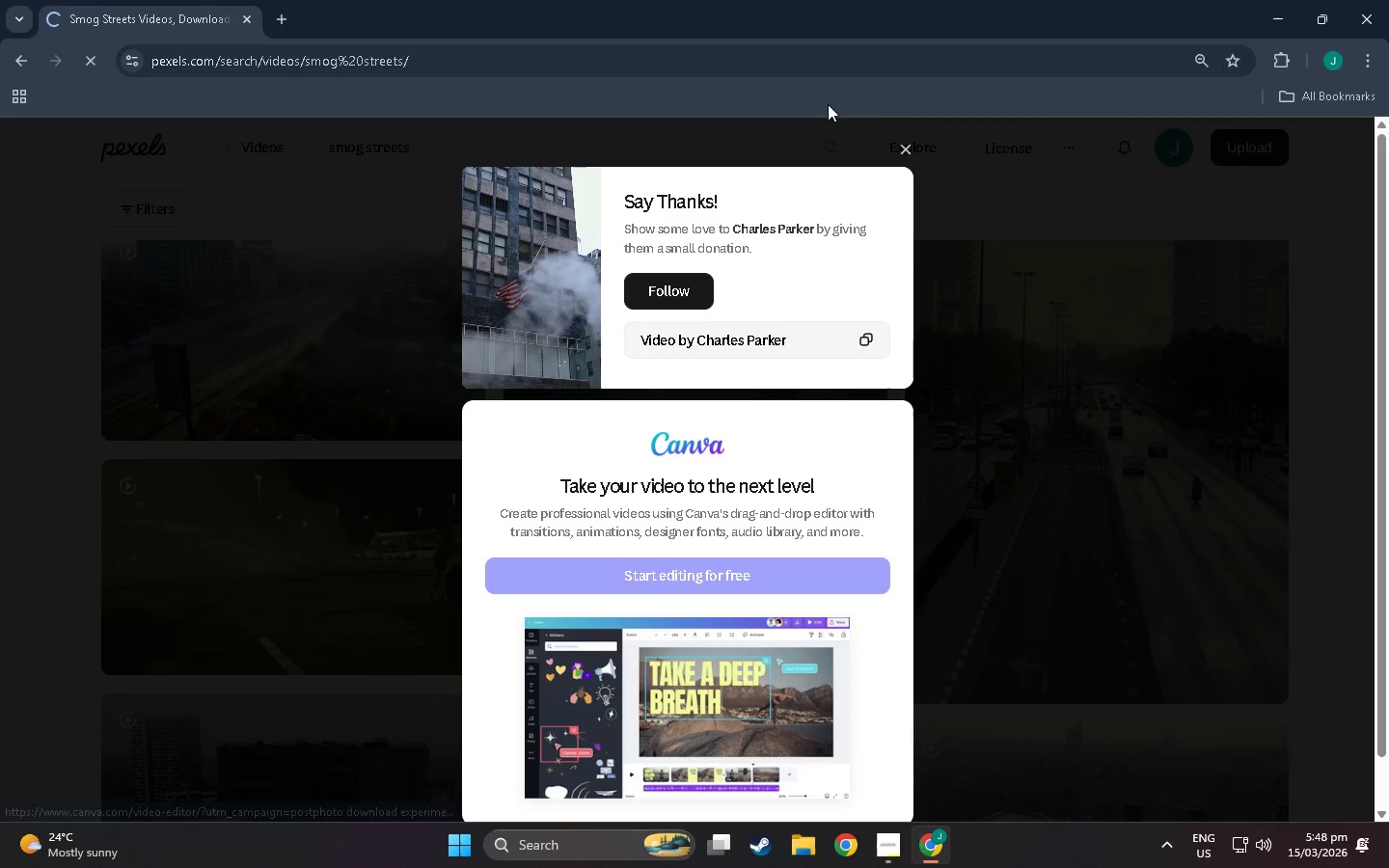 
left_click([675, 58])
 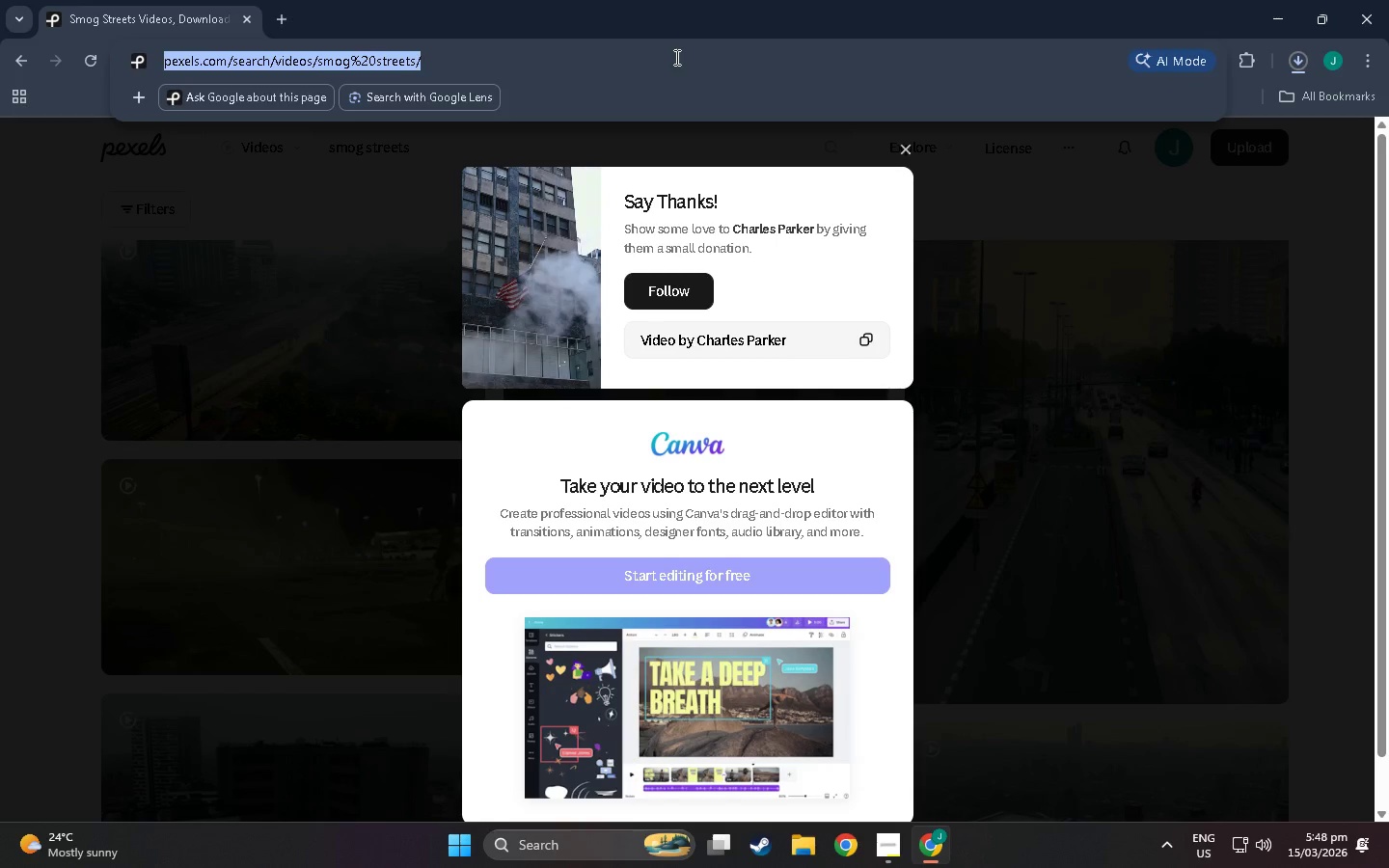 
key(Control+C)
 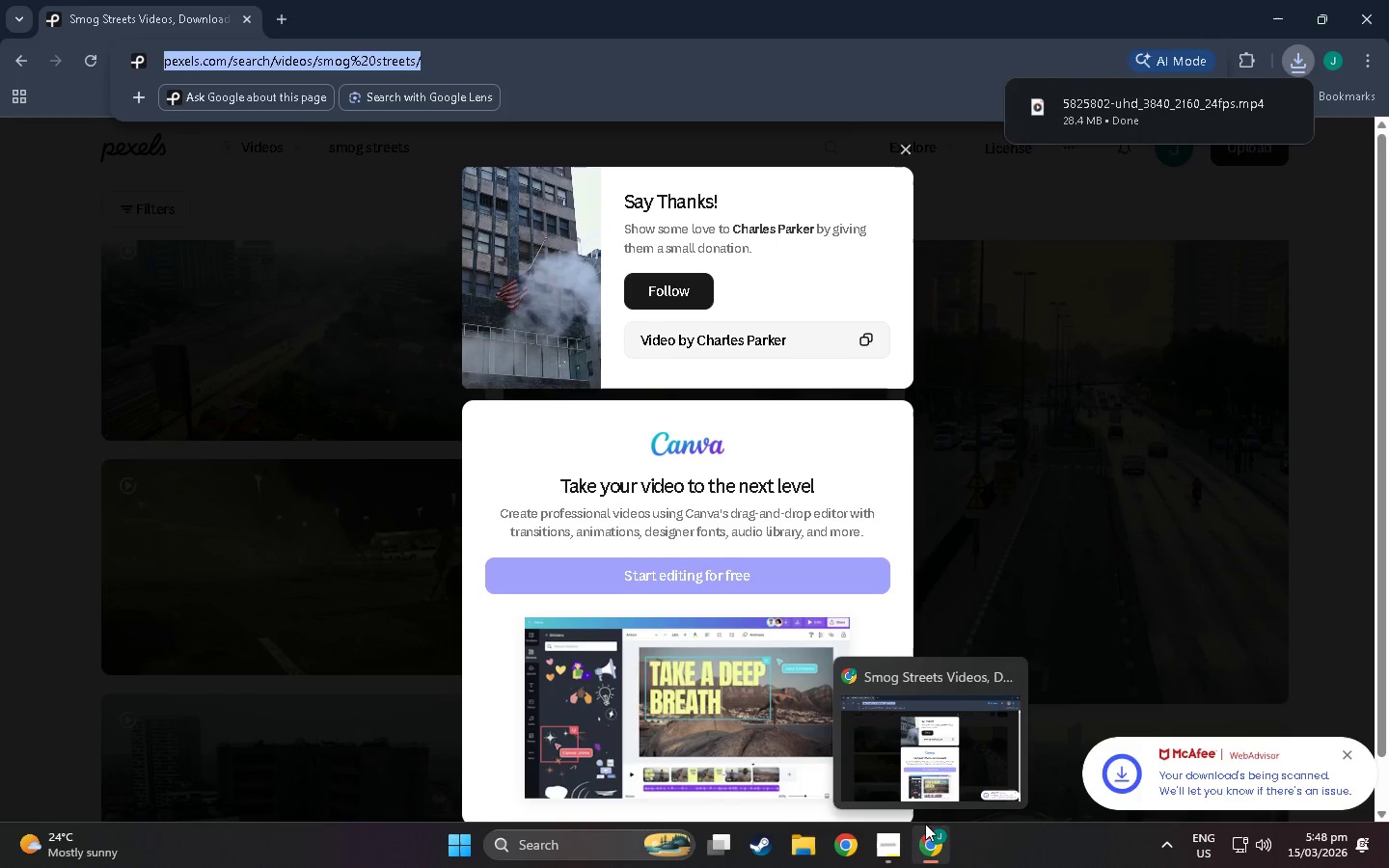 
left_click([608, 854])
 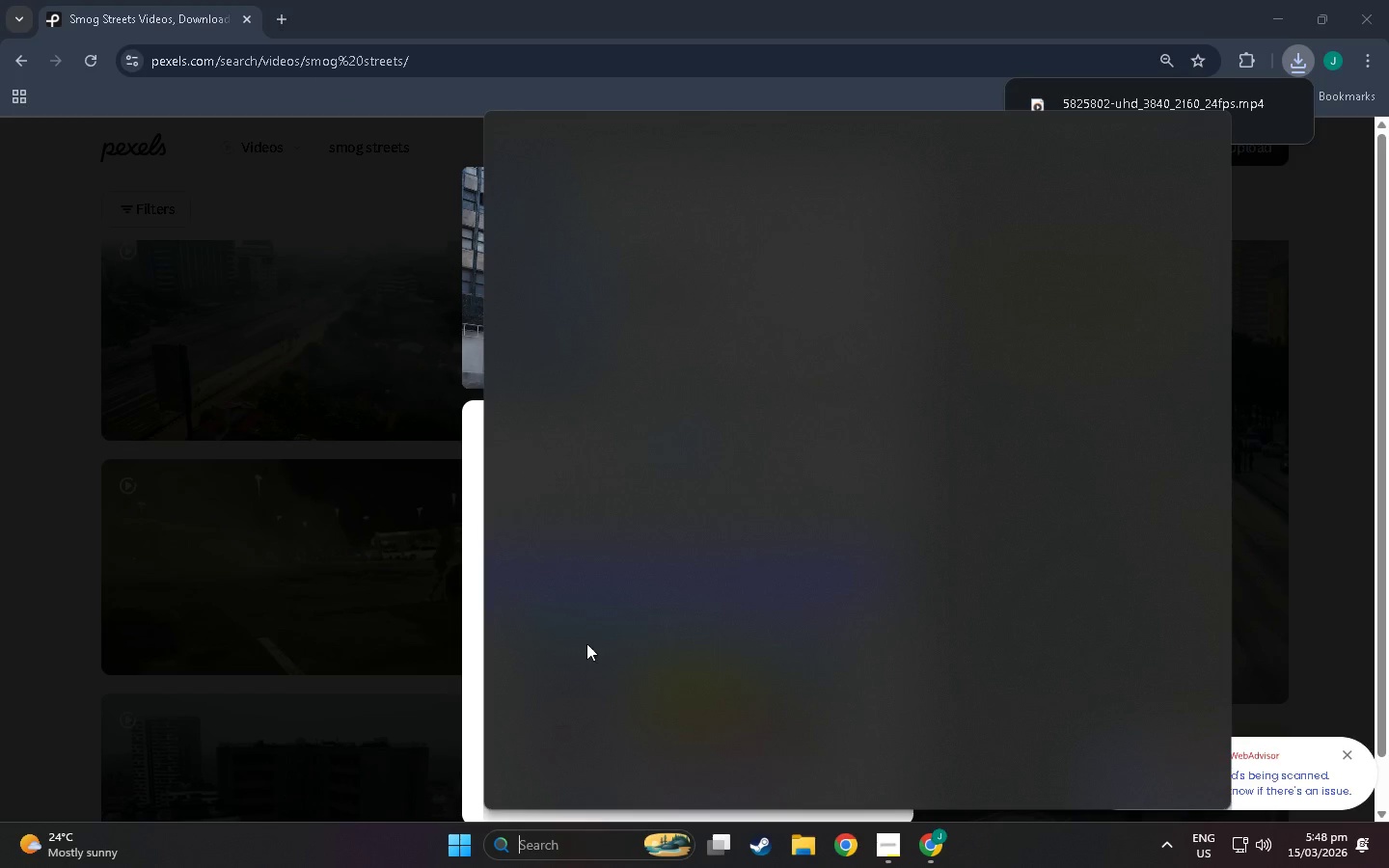 
key(W)
 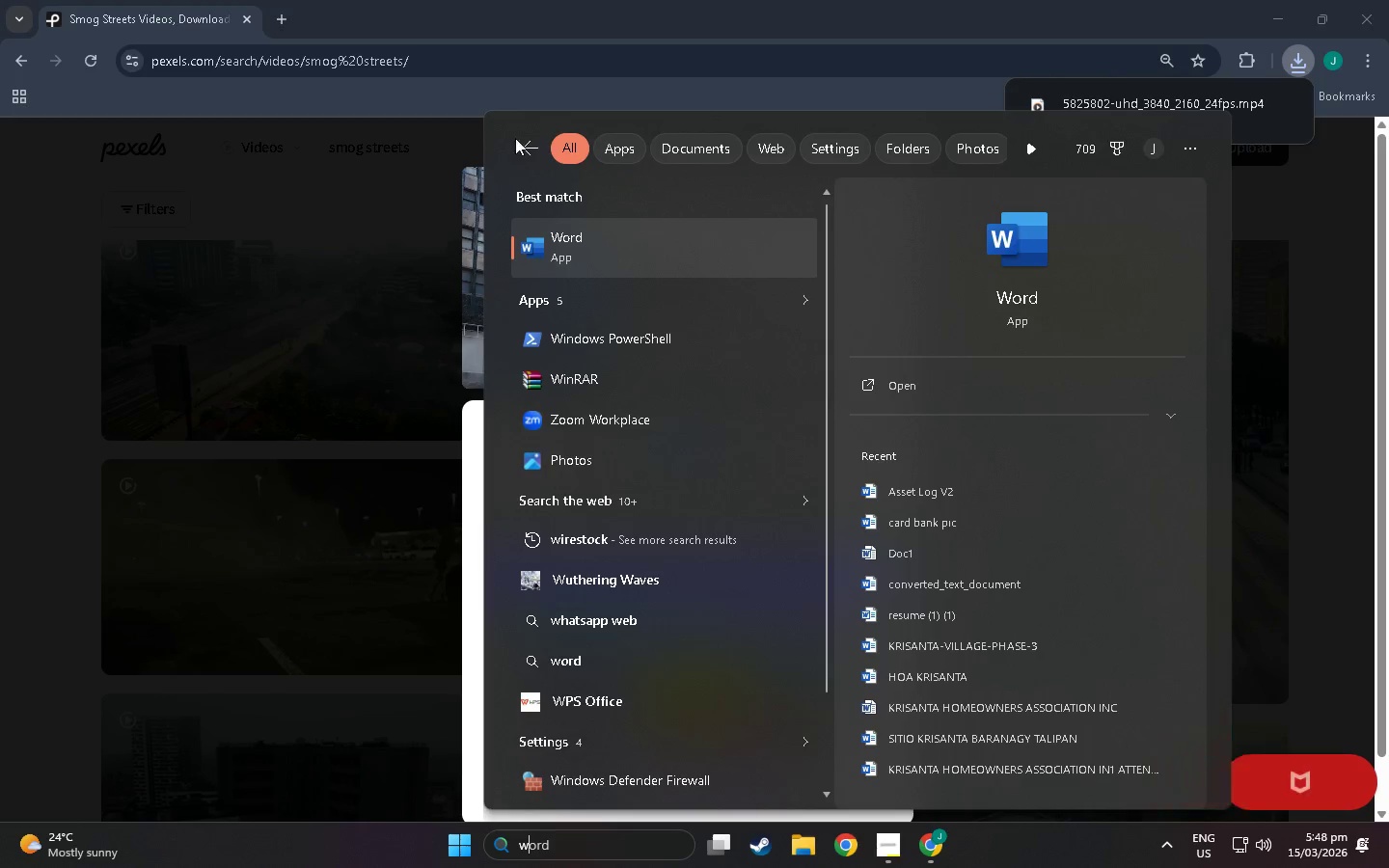 
left_click([579, 241])
 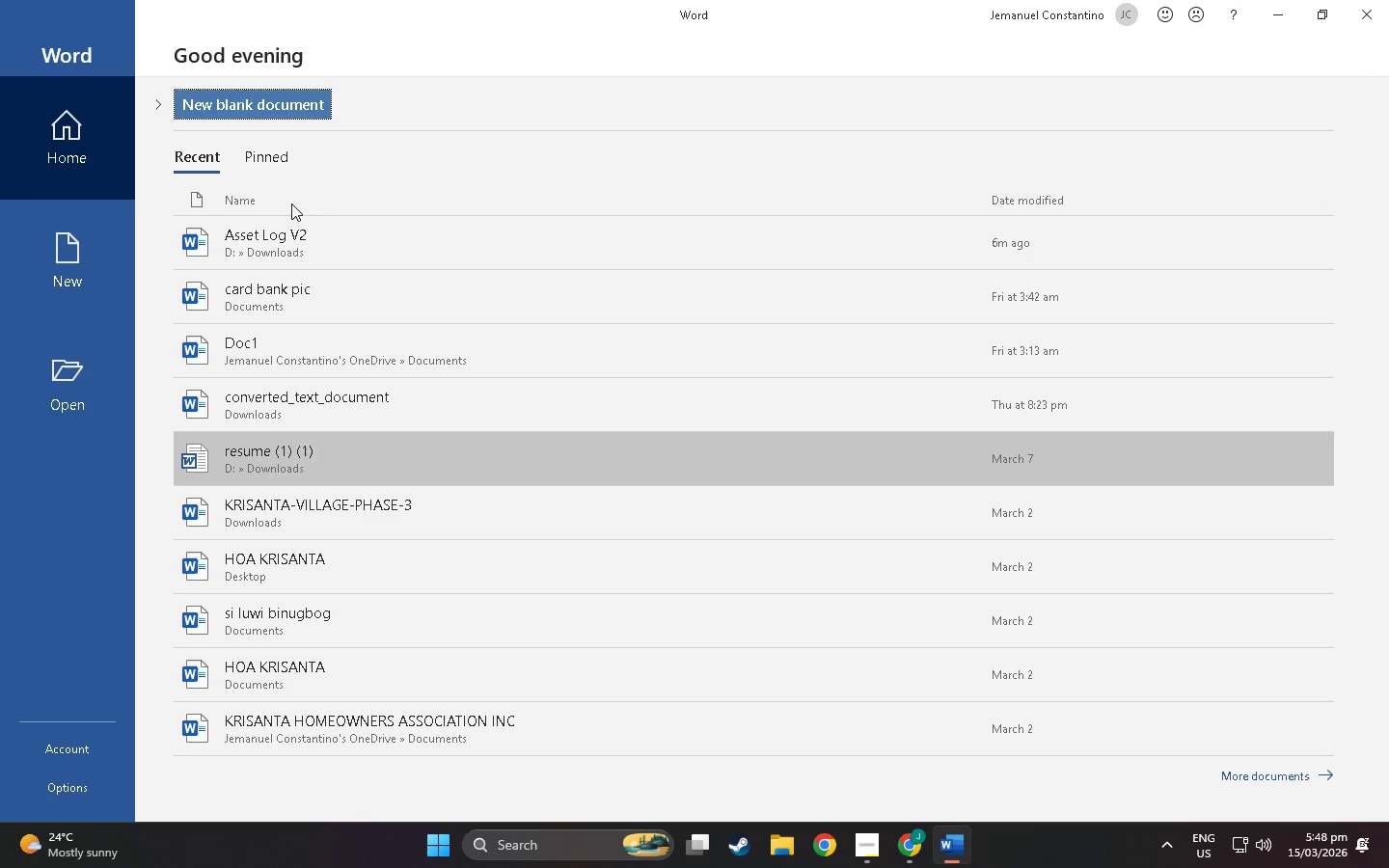 
left_click([322, 240])
 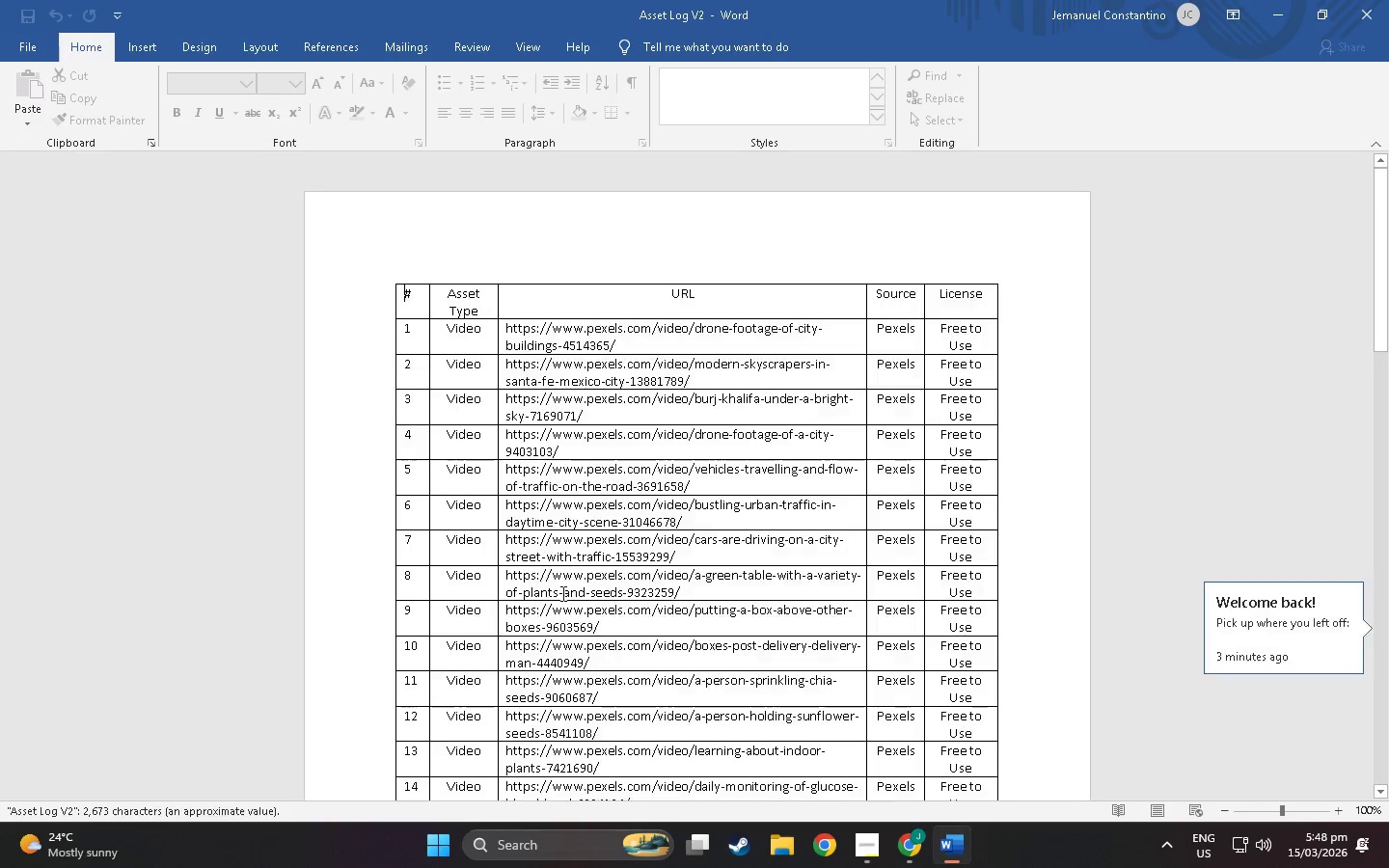 
scroll: coordinate [682, 634], scroll_direction: down, amount: 63.0
 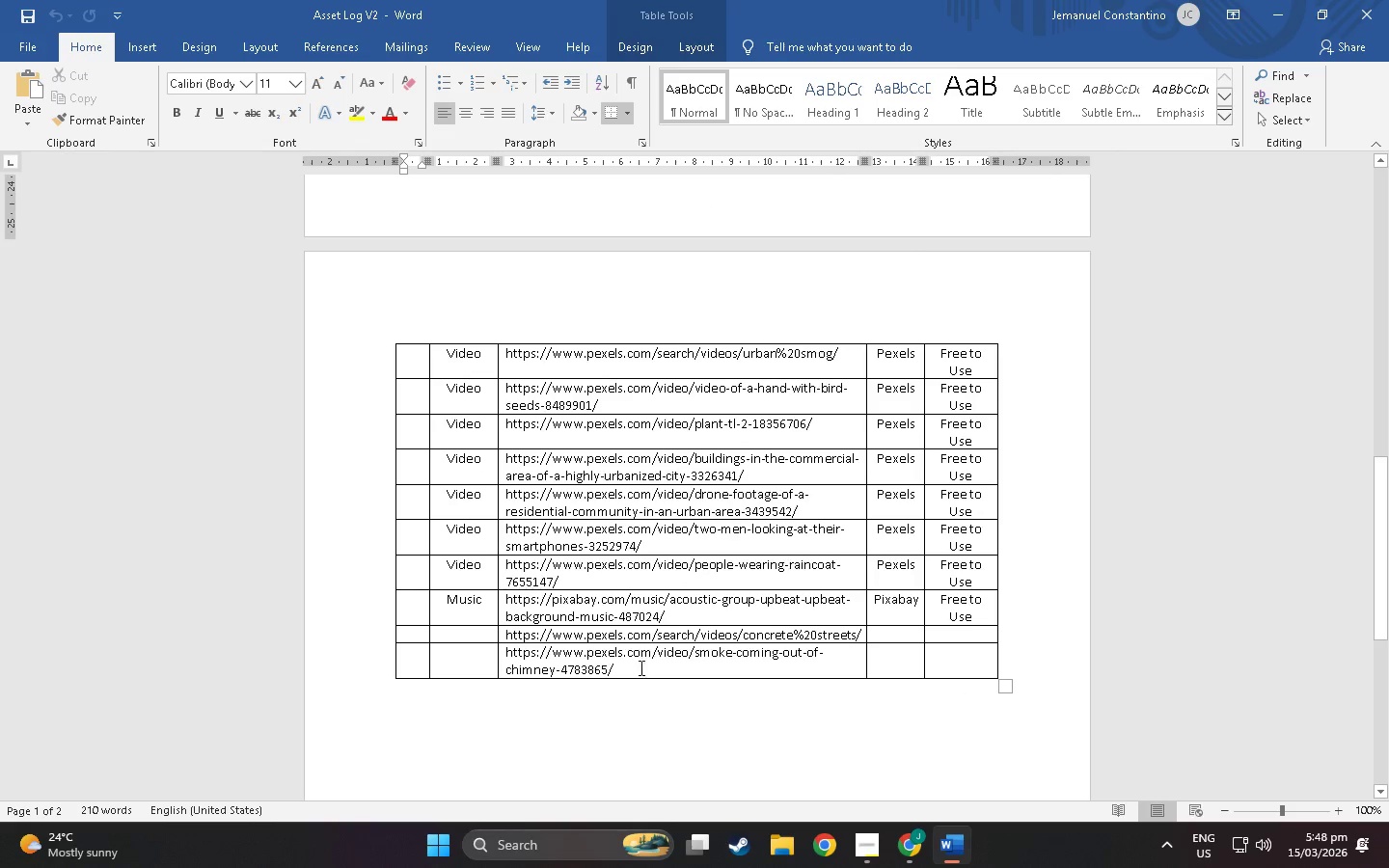 
left_click([637, 671])
 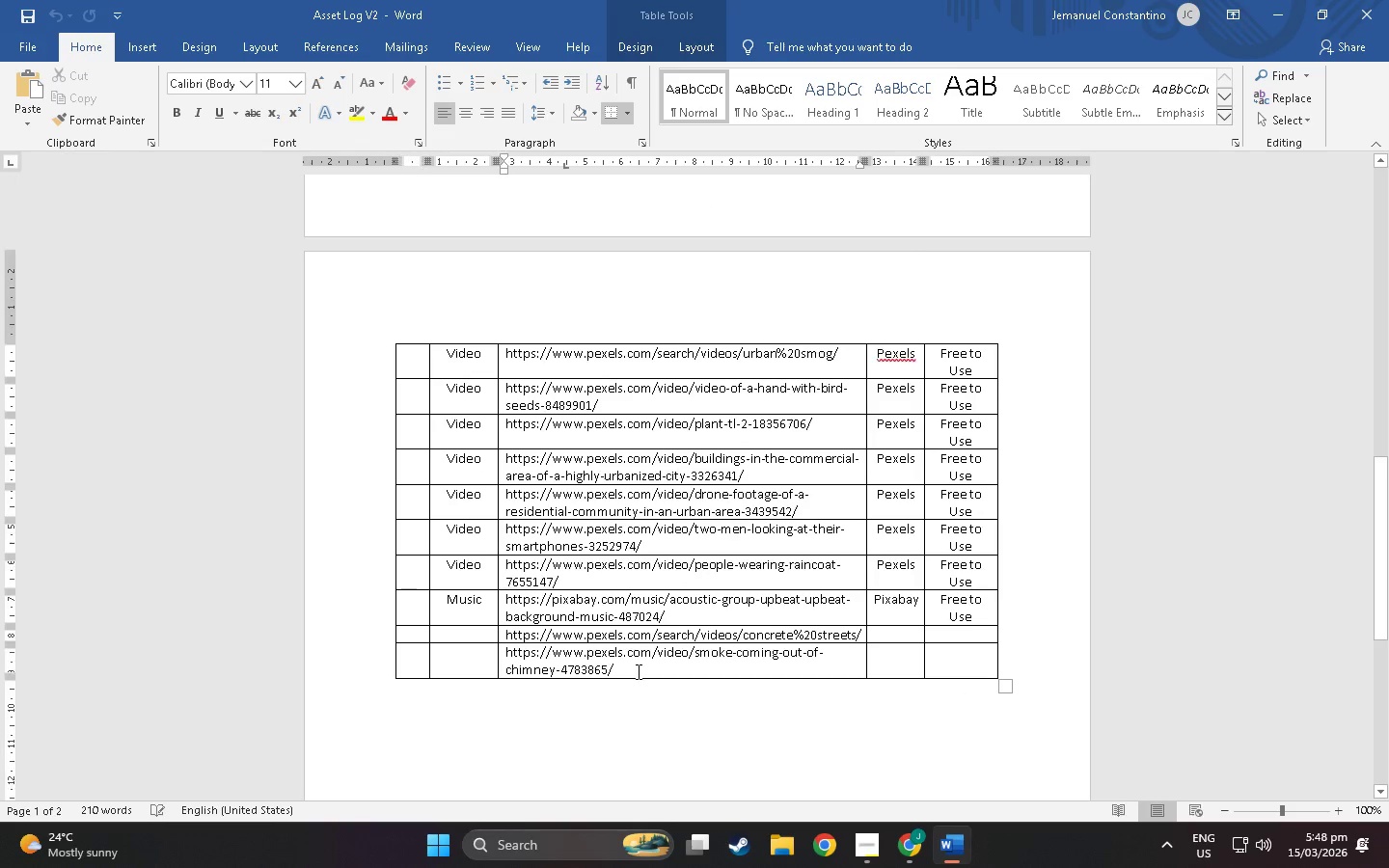 
right_click([637, 671])
 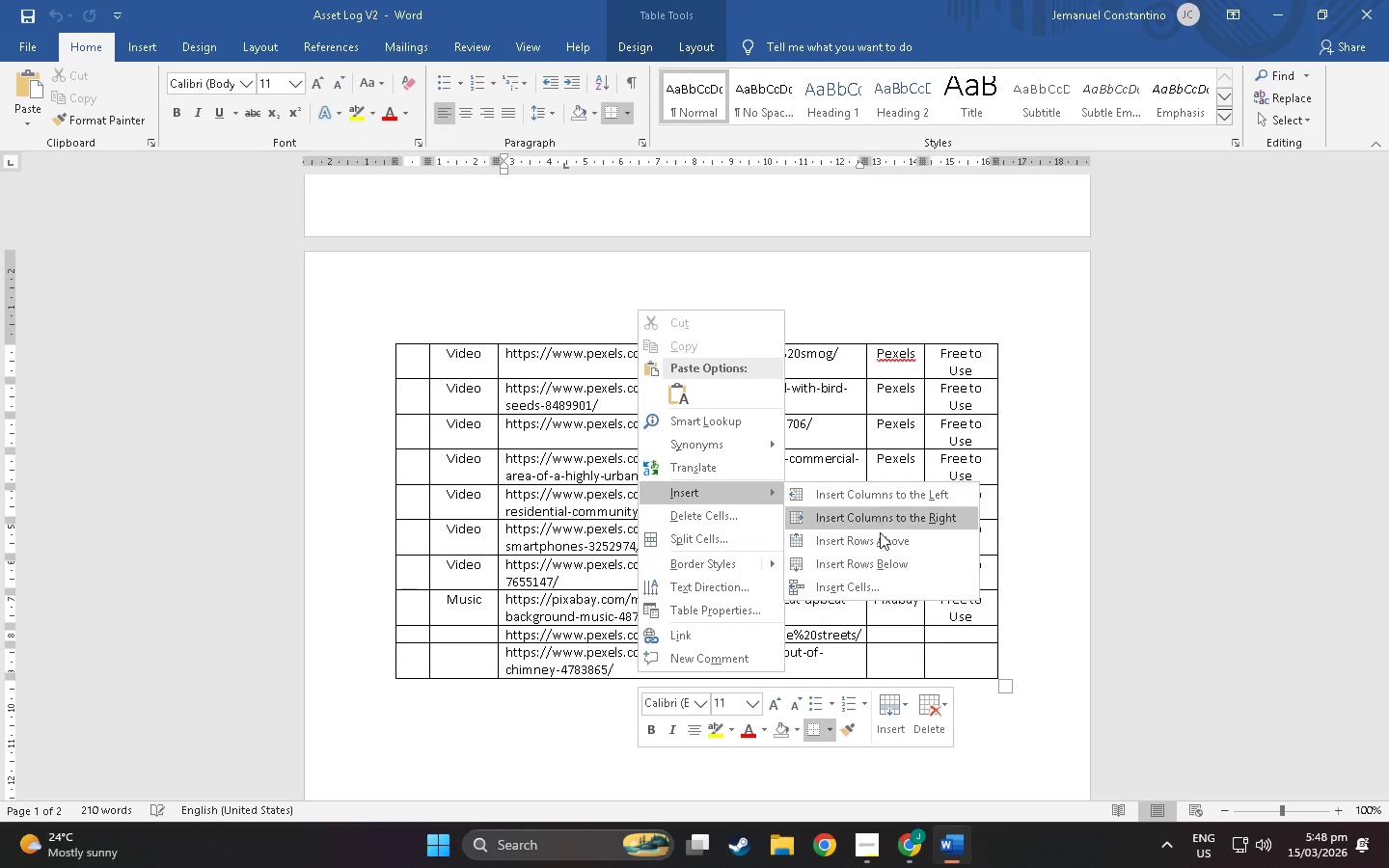 
left_click([880, 566])
 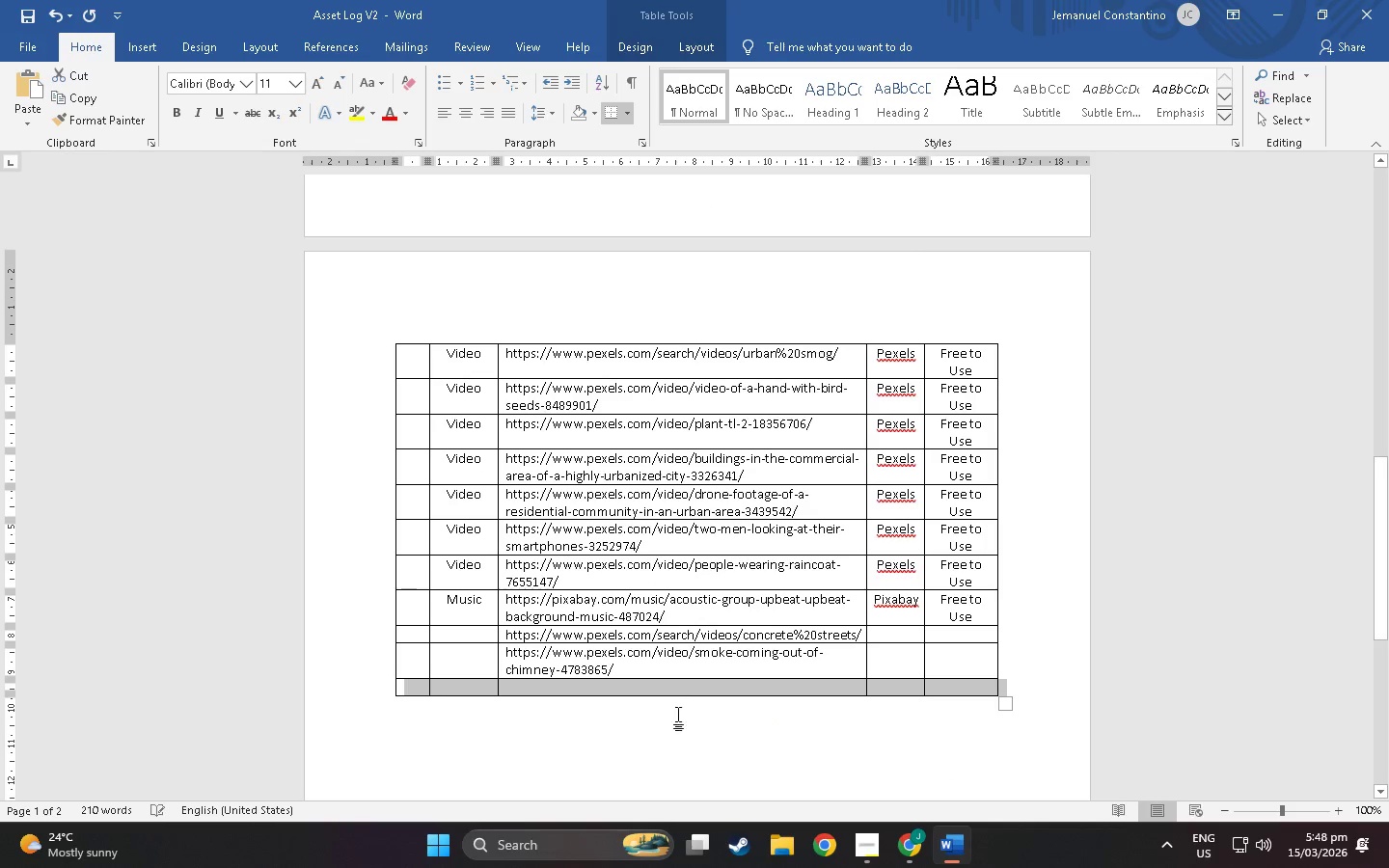 
left_click([651, 690])
 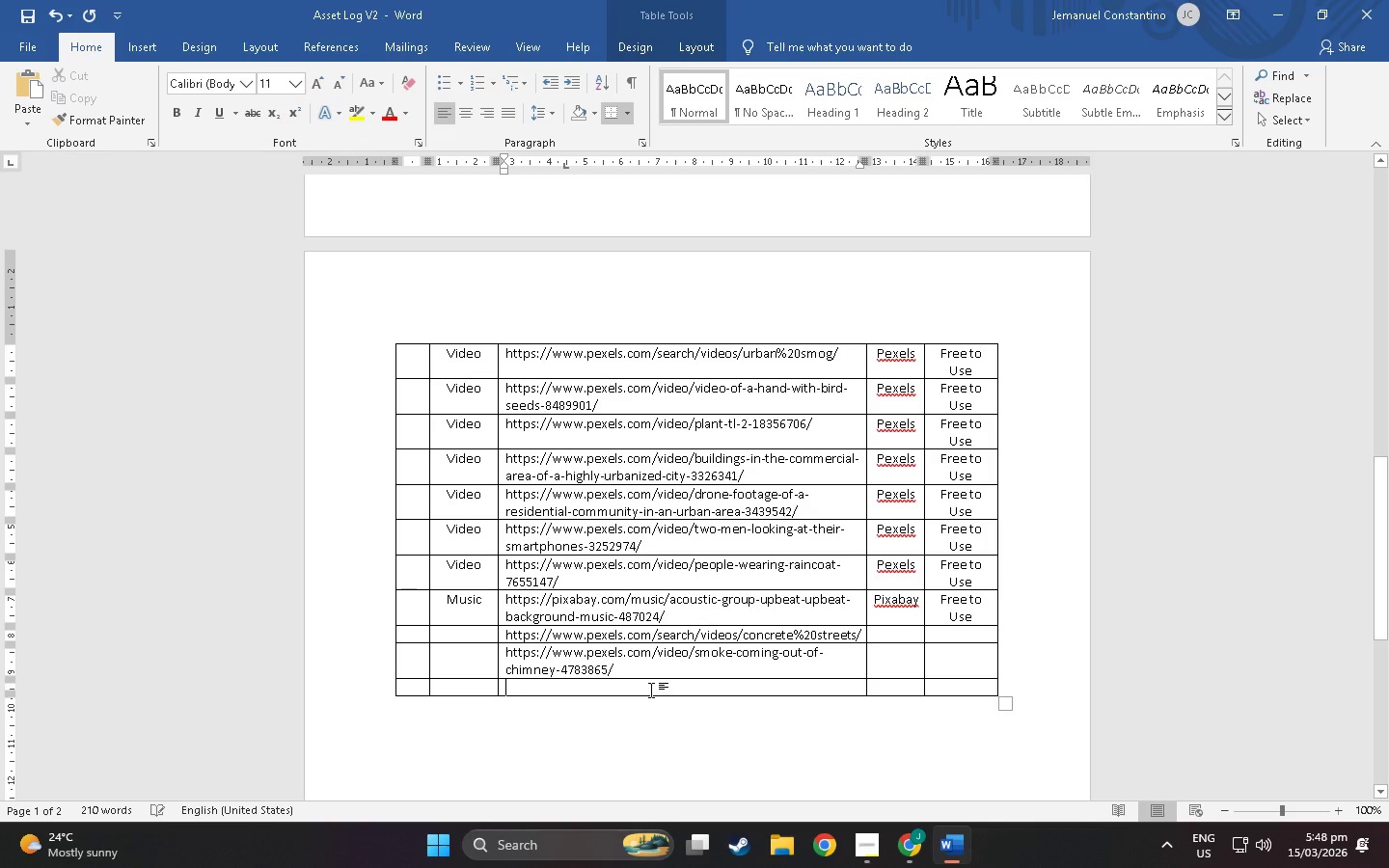 
key(Control+V)
 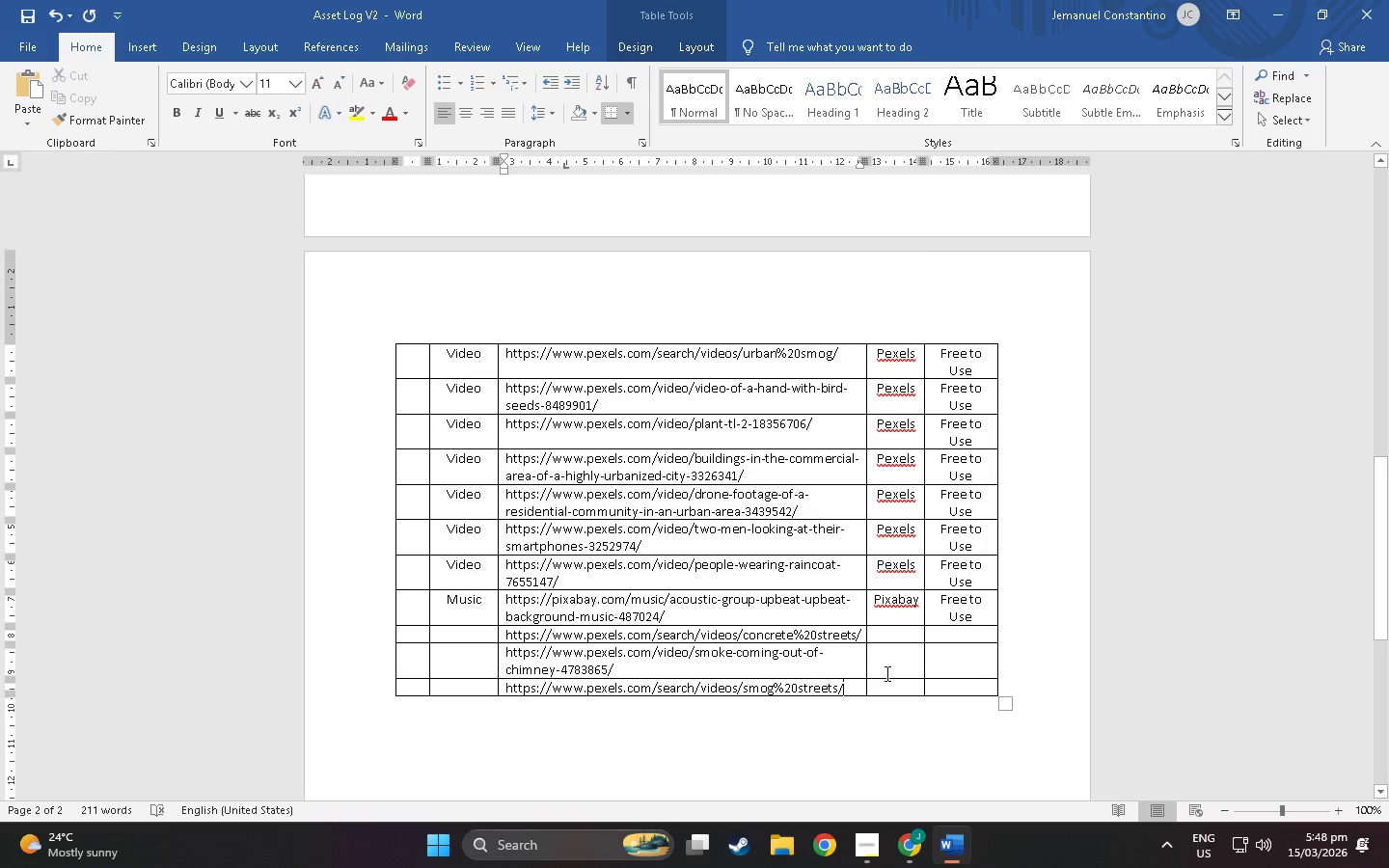 
key(Alt+AltLeft)
 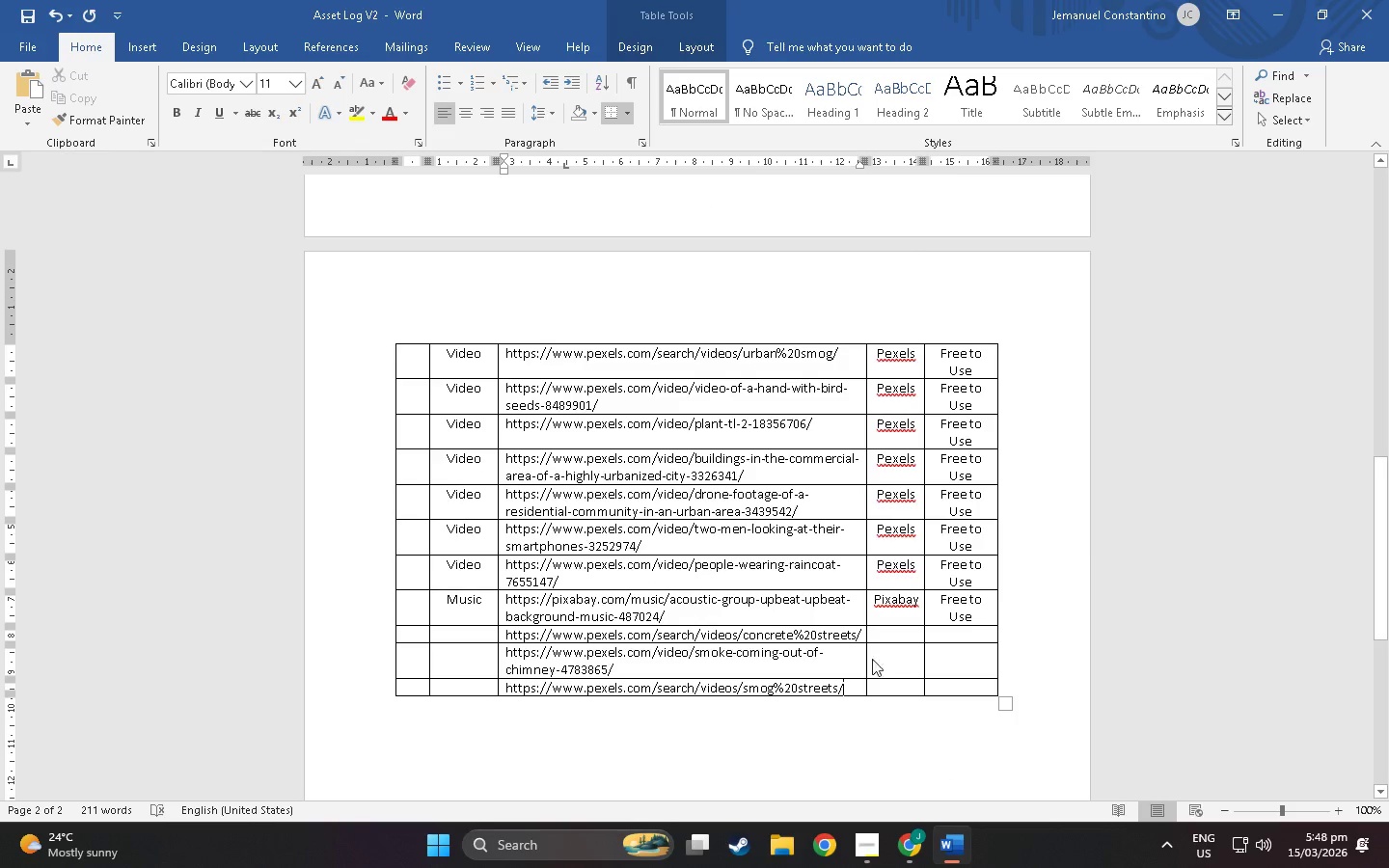 
key(Alt+Tab)
 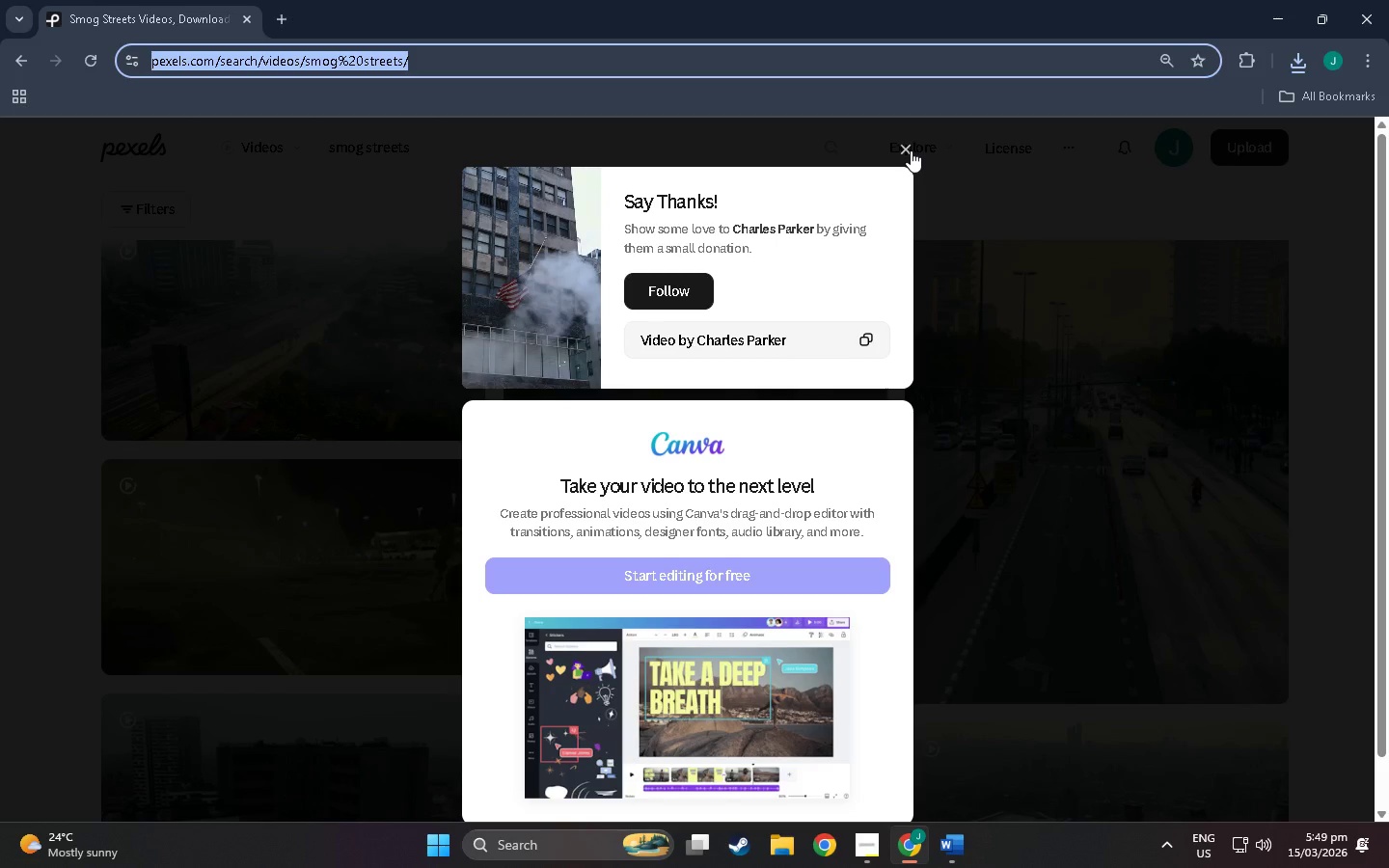 
key(Alt+Tab)
 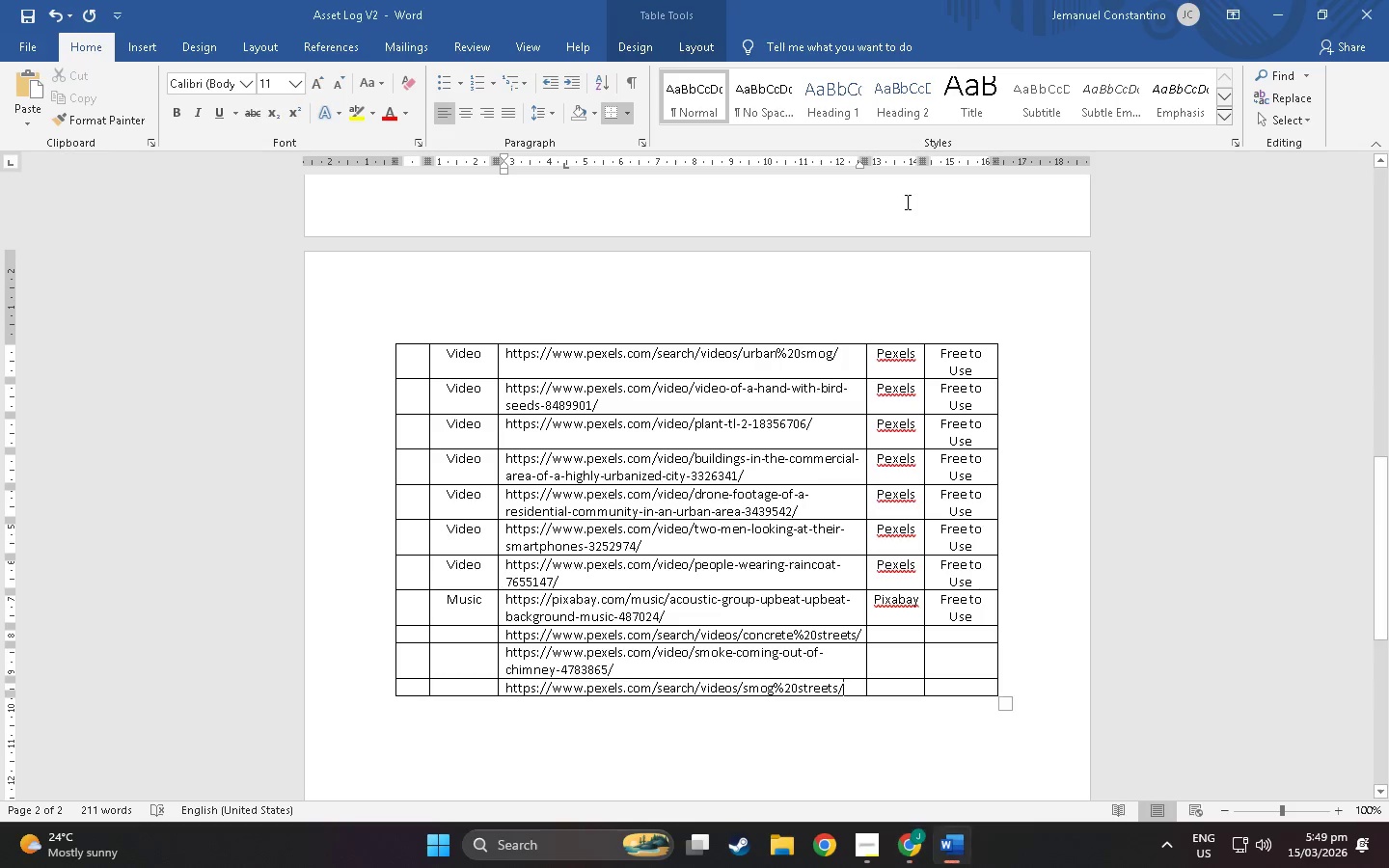 
key(Alt+AltLeft)
 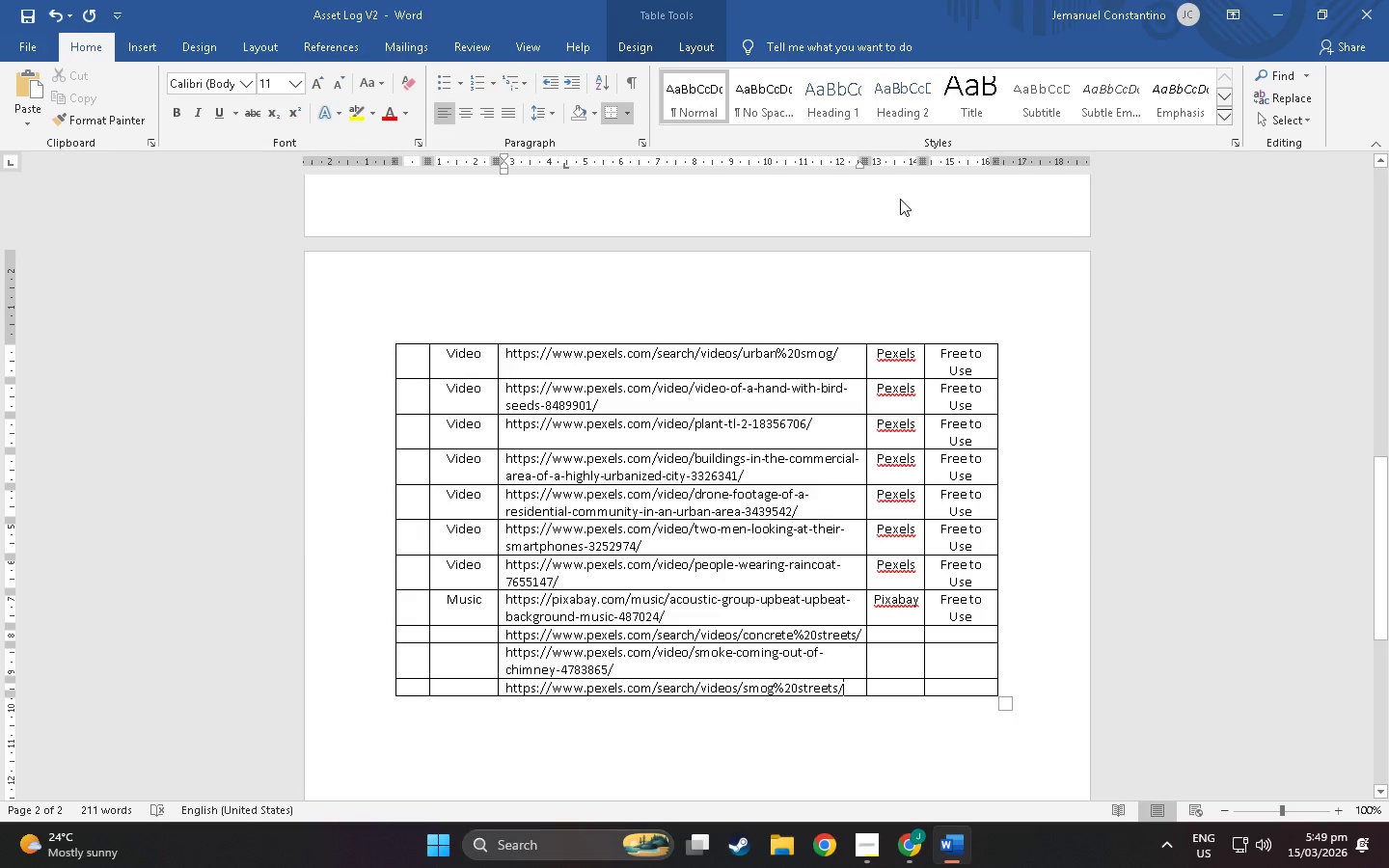 
key(Alt+Tab)
 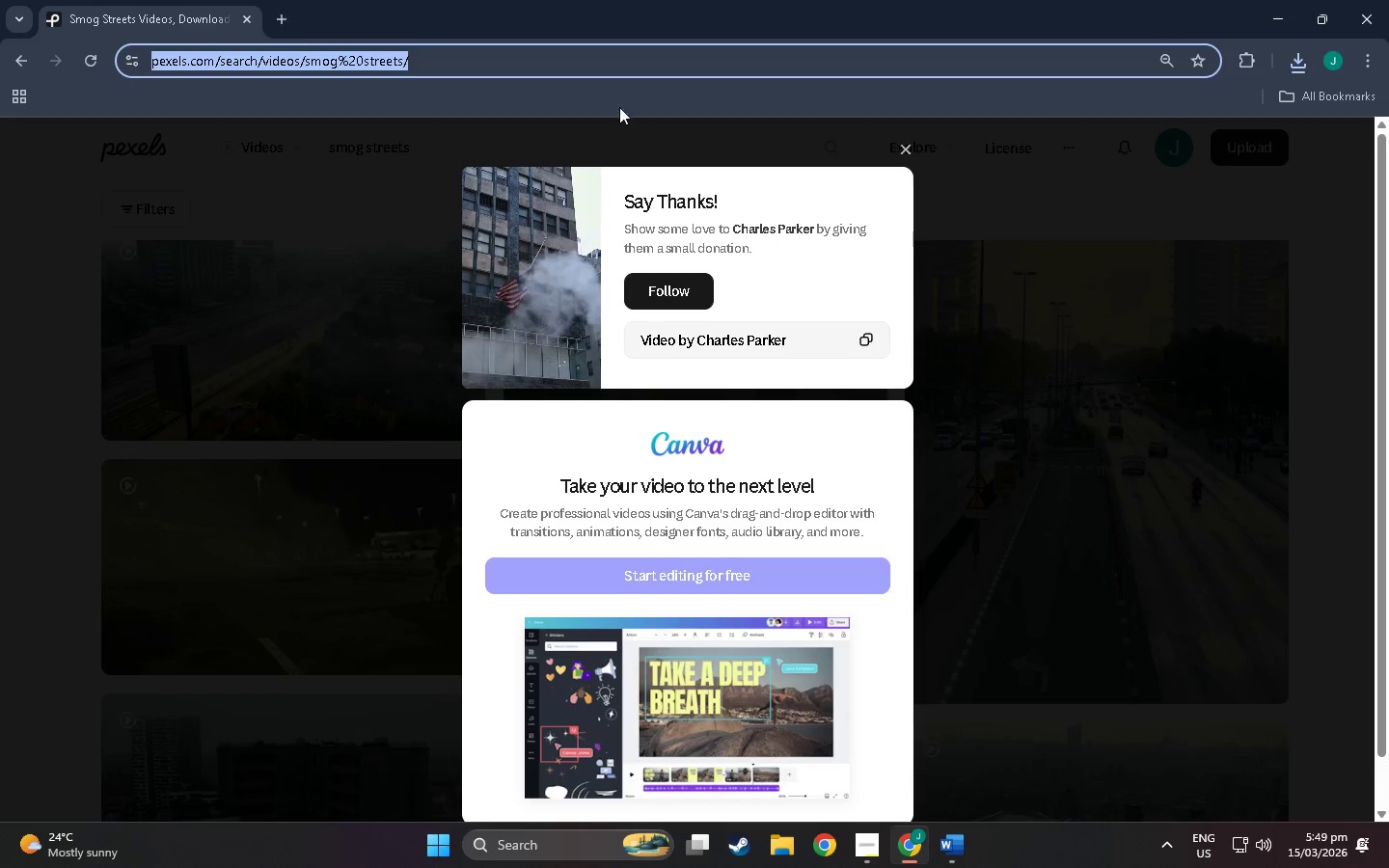 
wait(17.19)
 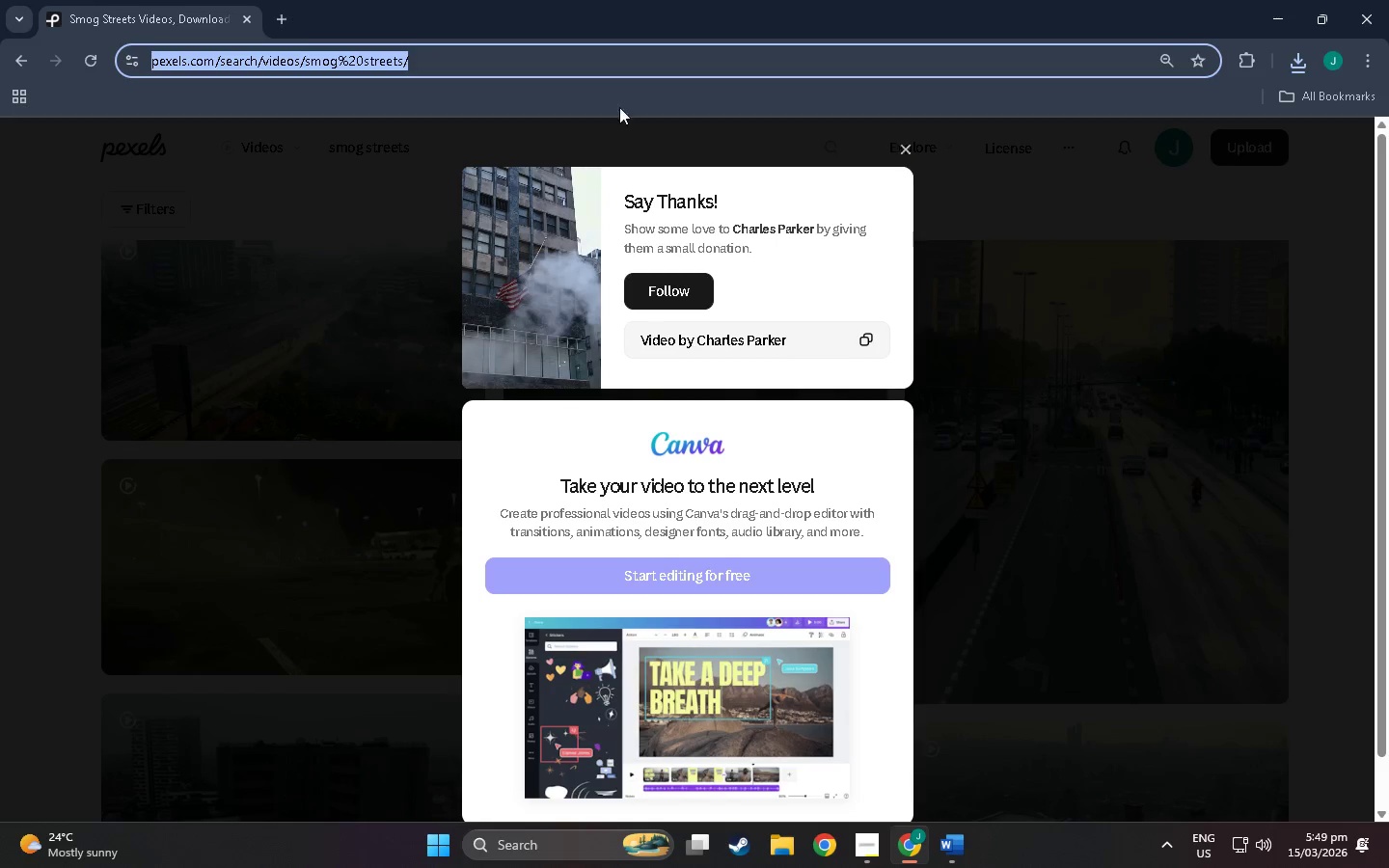 
left_click([904, 149])
 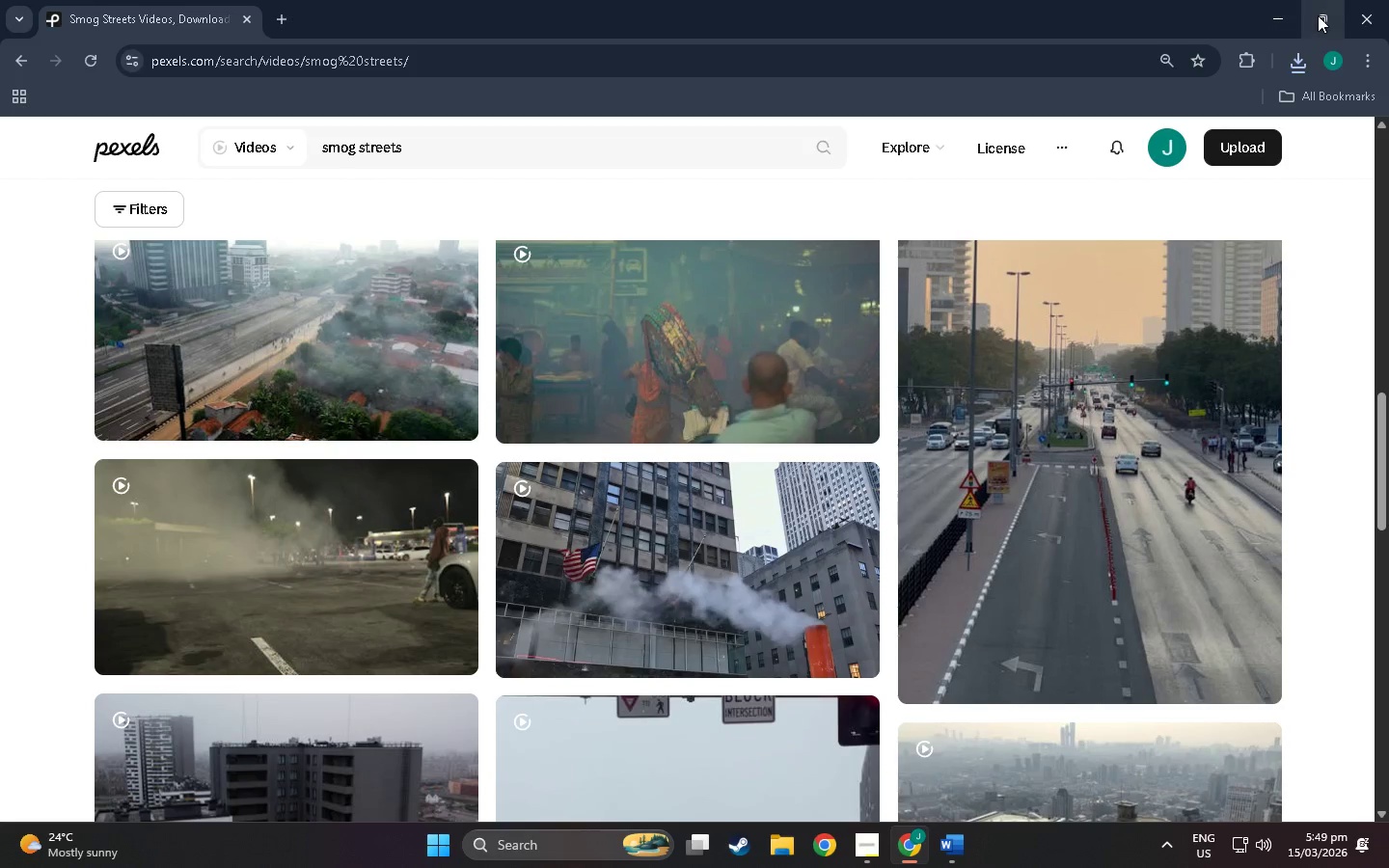 
left_click([1280, 14])
 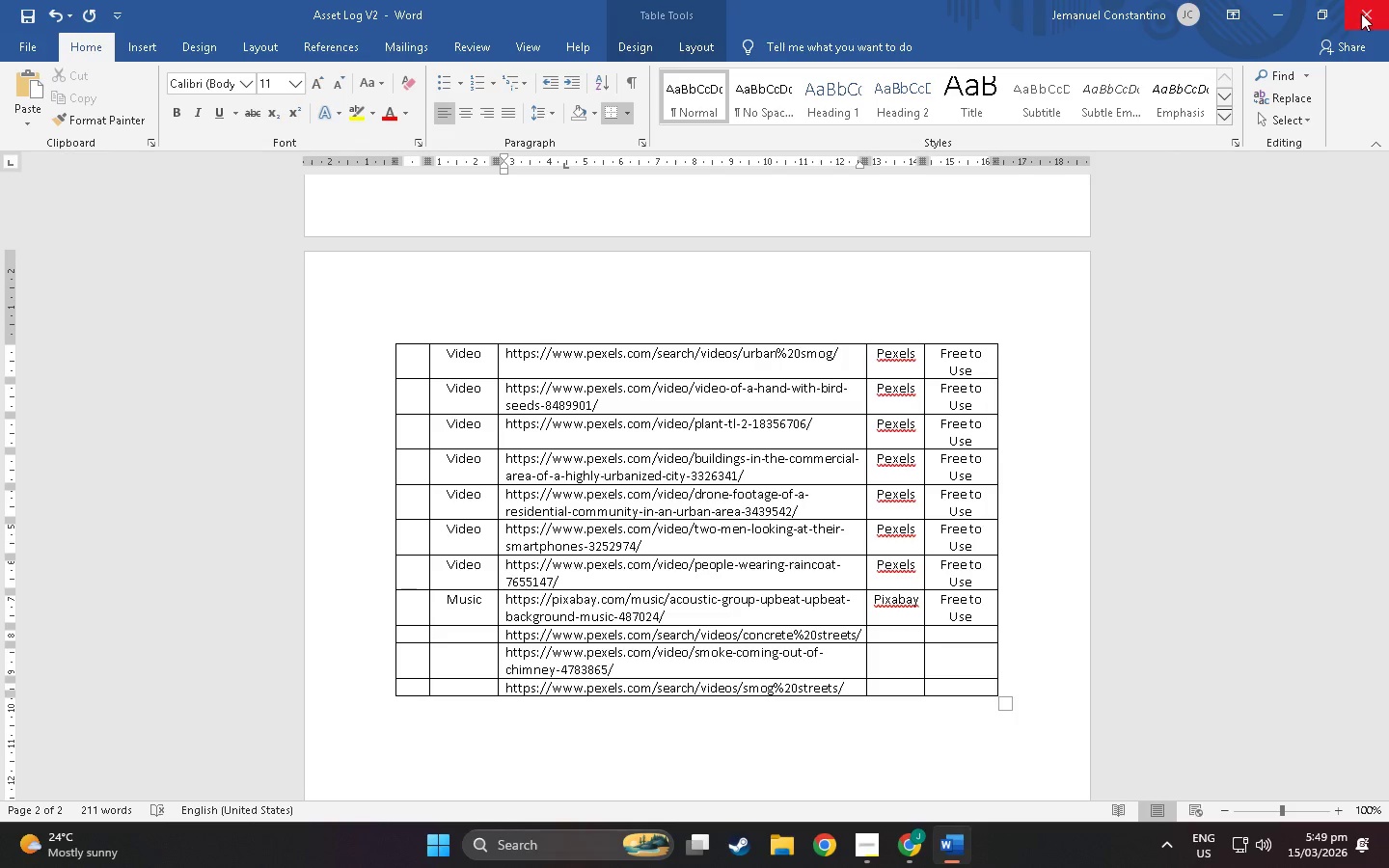 
key(Control+S)
 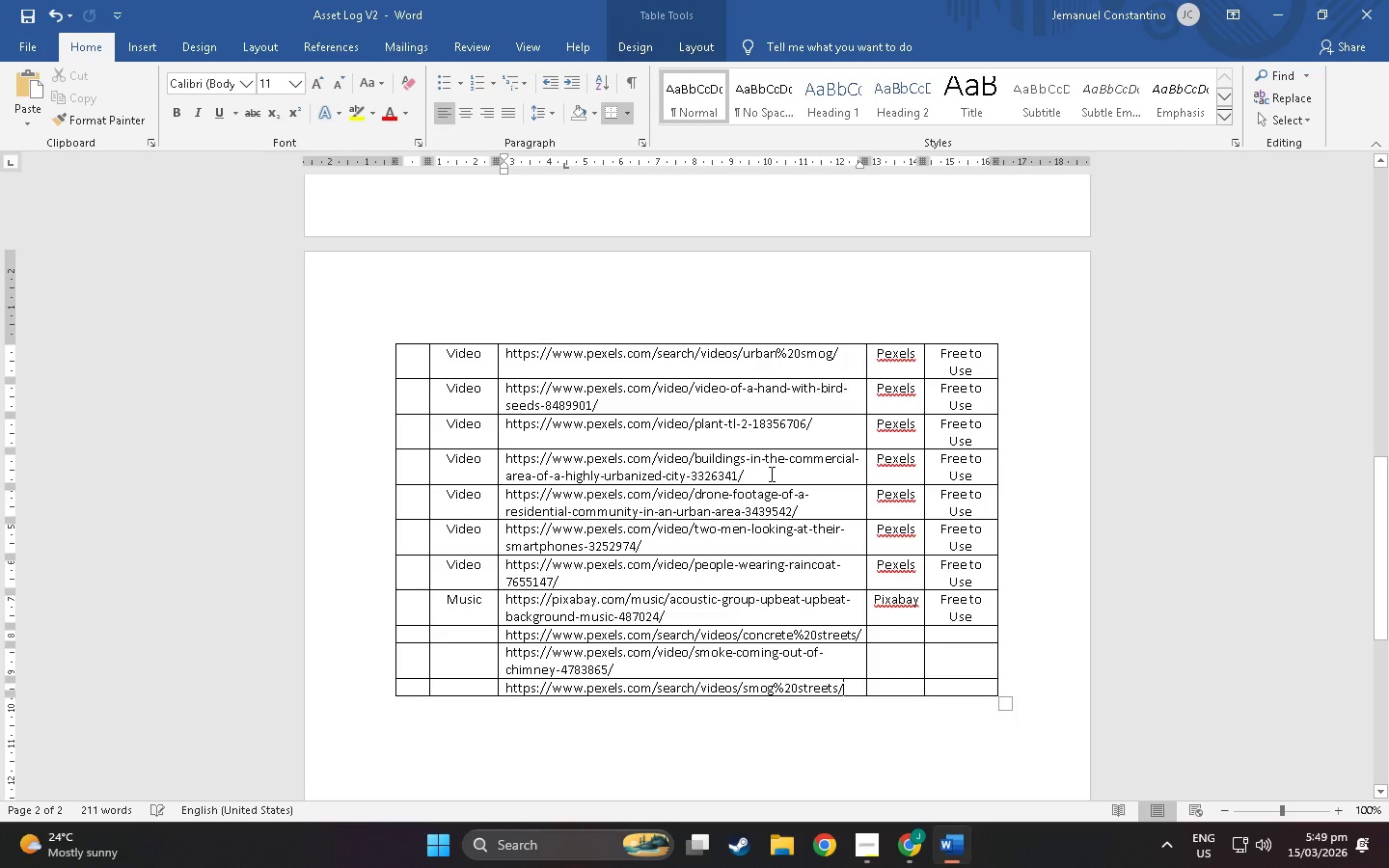 
key(Alt+Tab)
 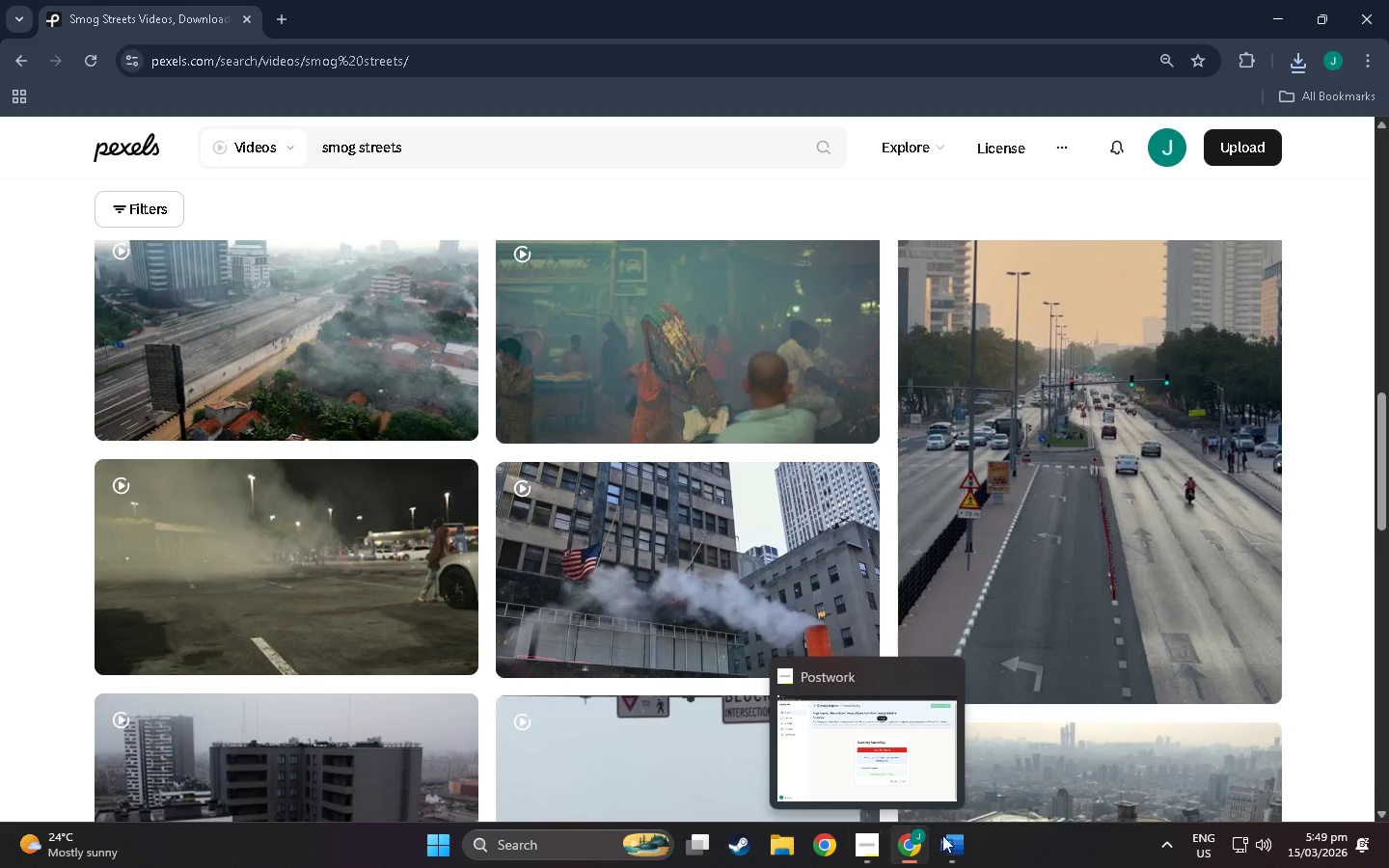 
wait(5.28)
 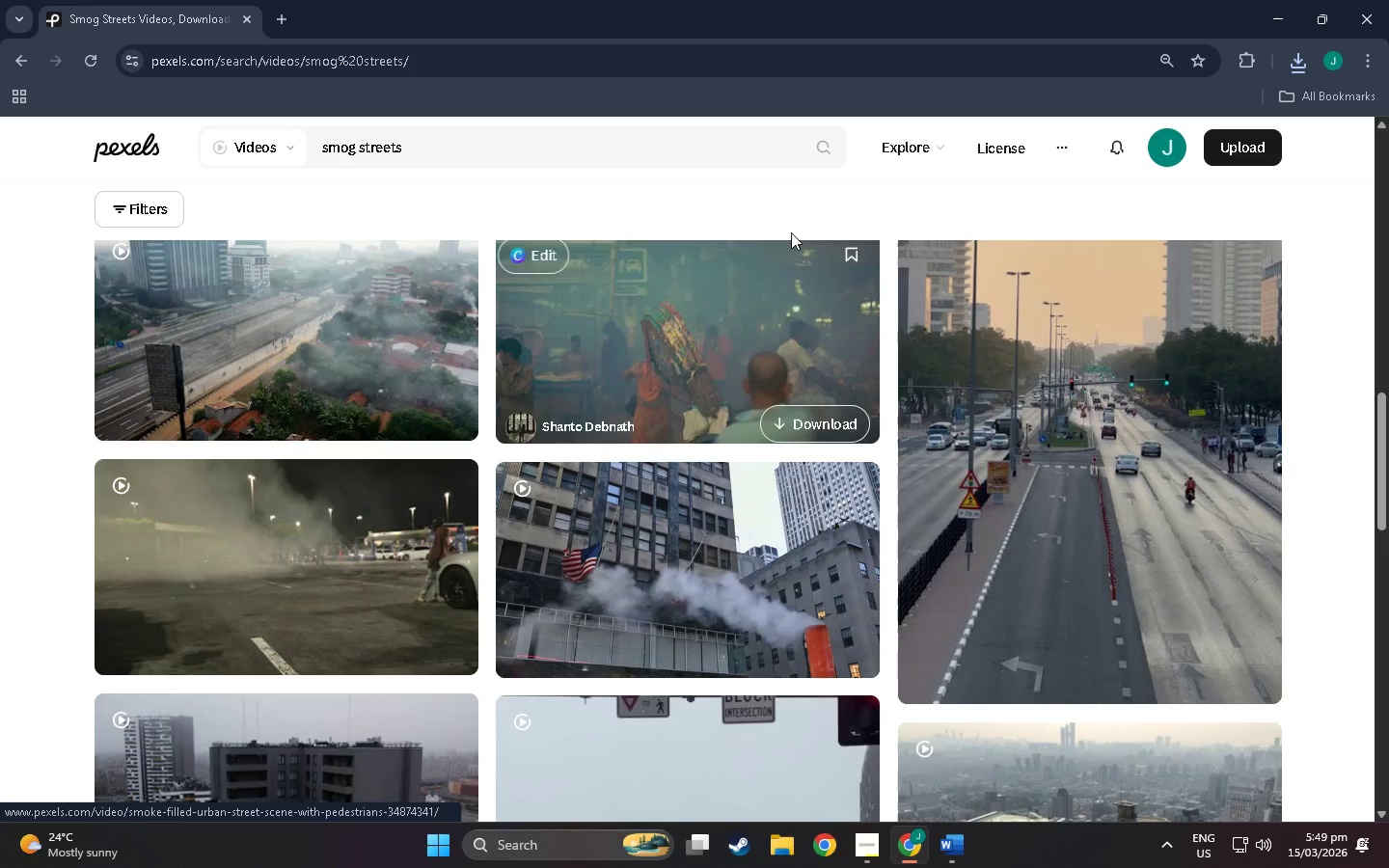 
left_click([582, 846])
 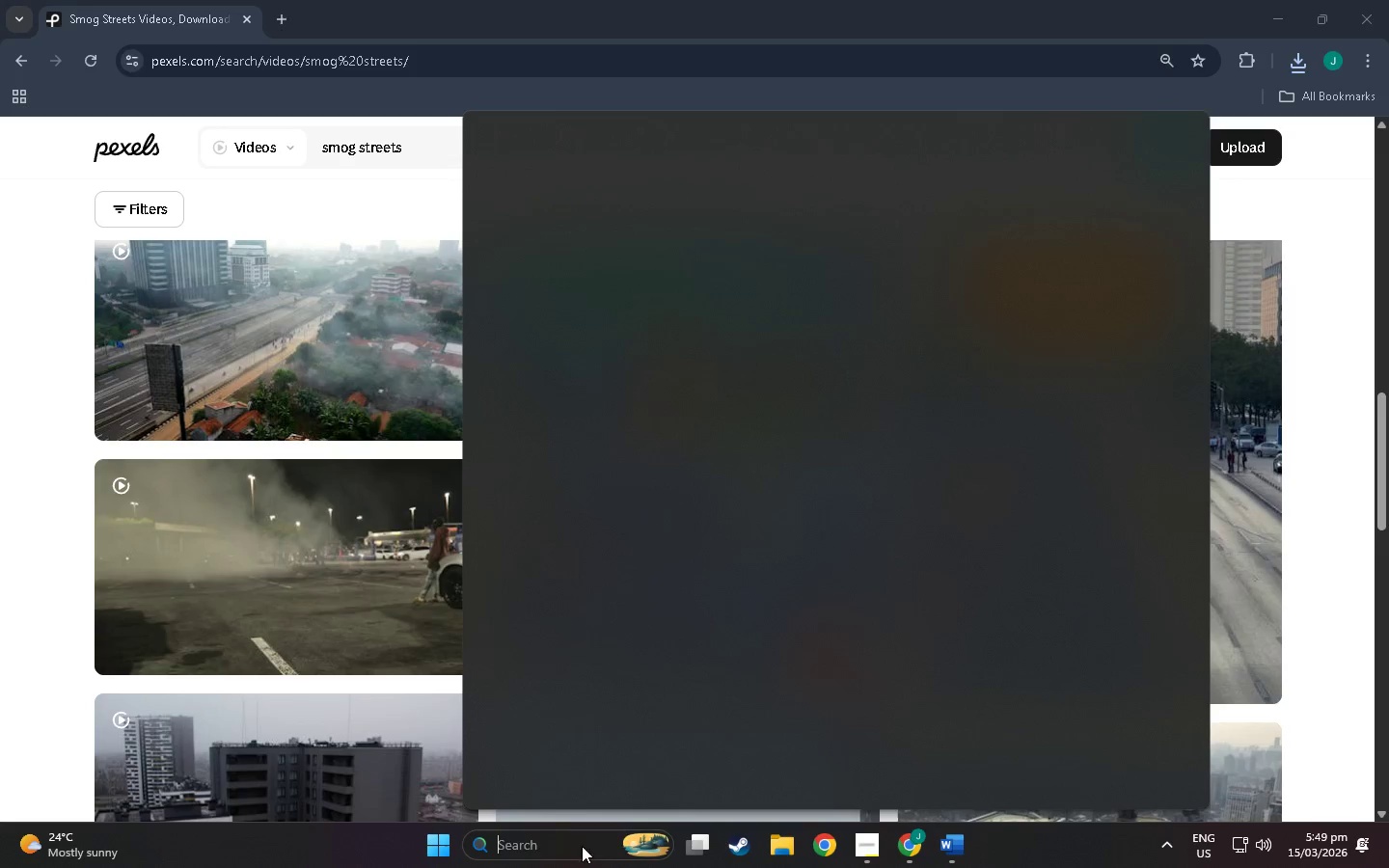 
type(ca)
 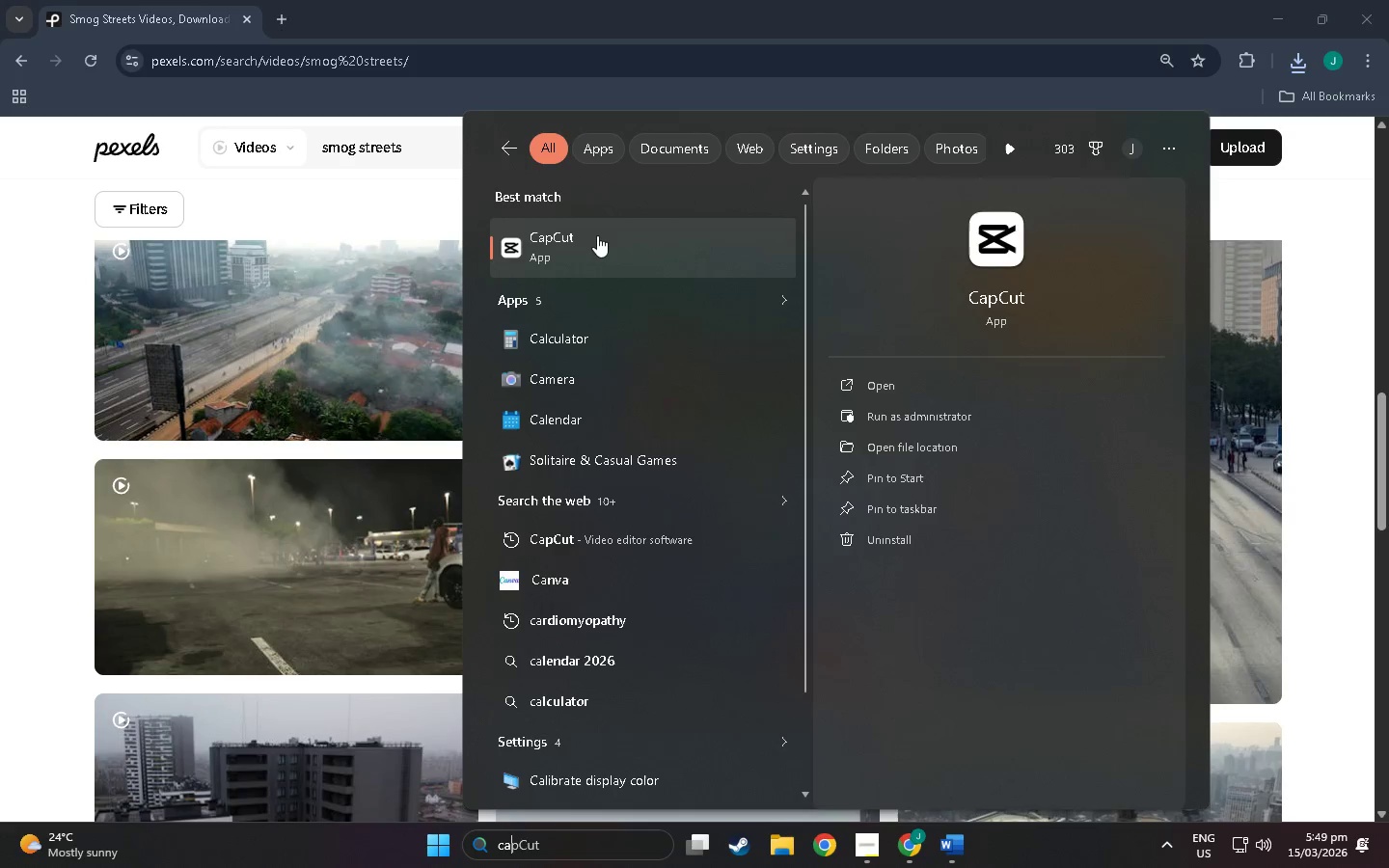 
left_click([597, 235])
 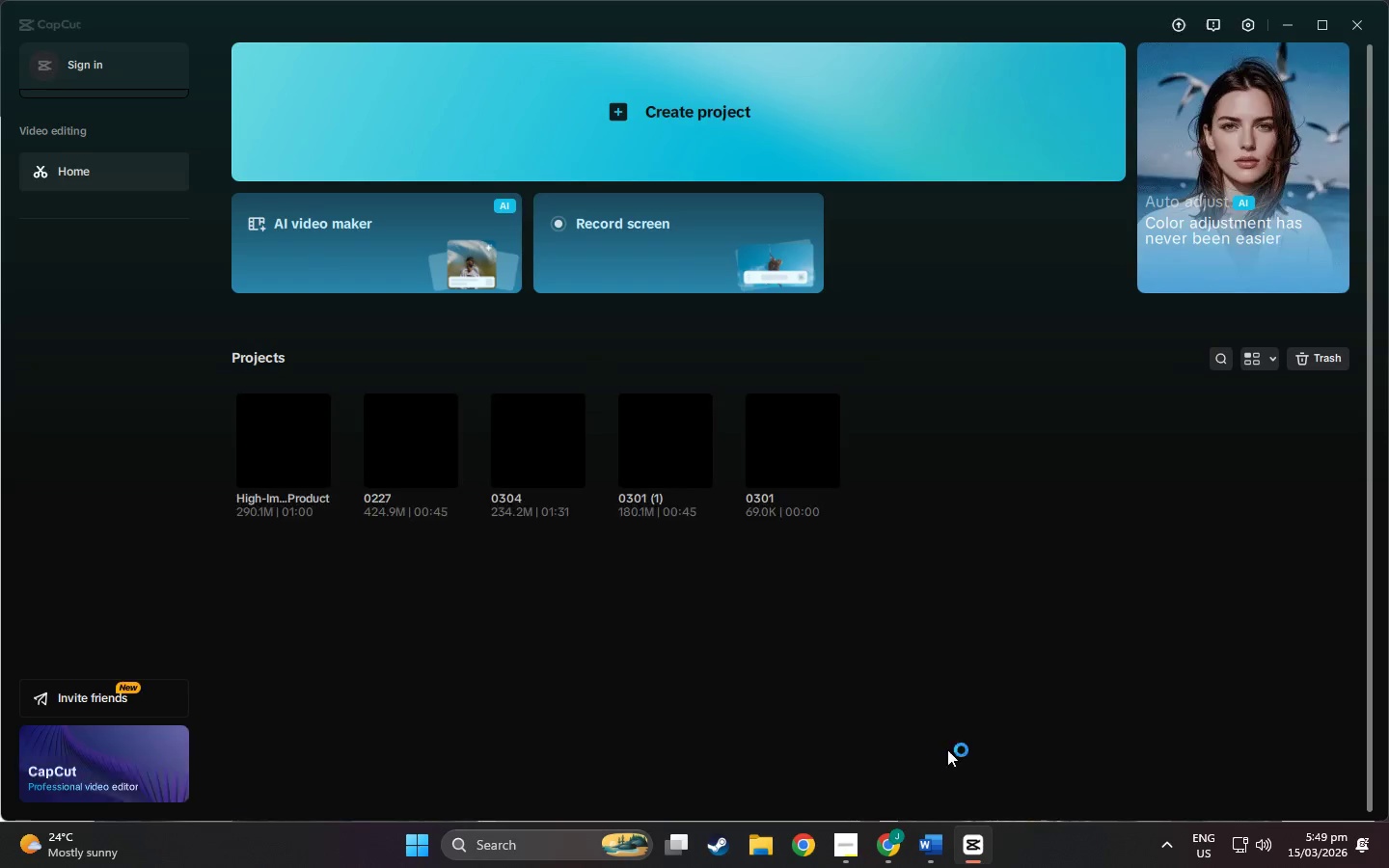 
left_click([252, 583])
 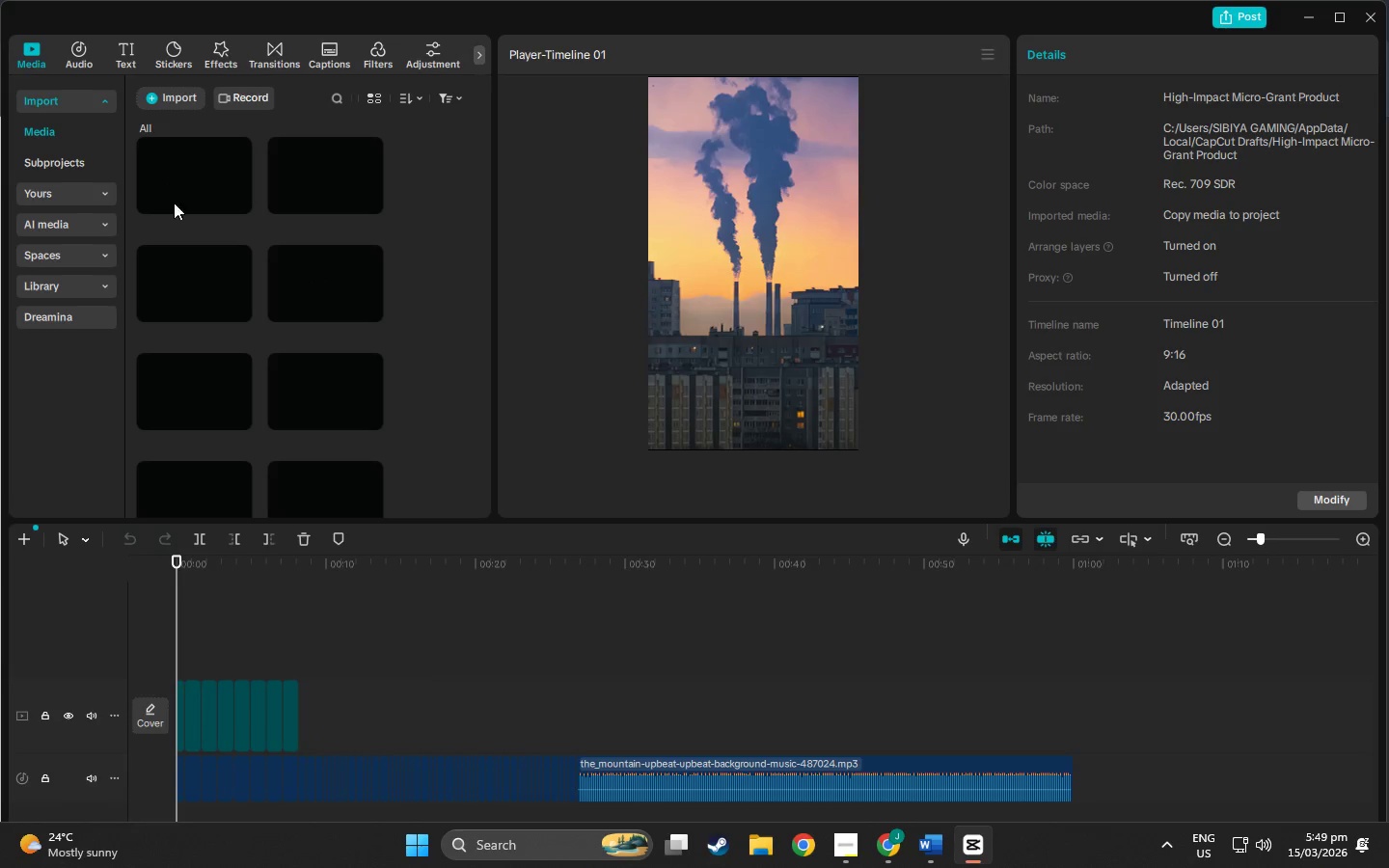 
wait(5.58)
 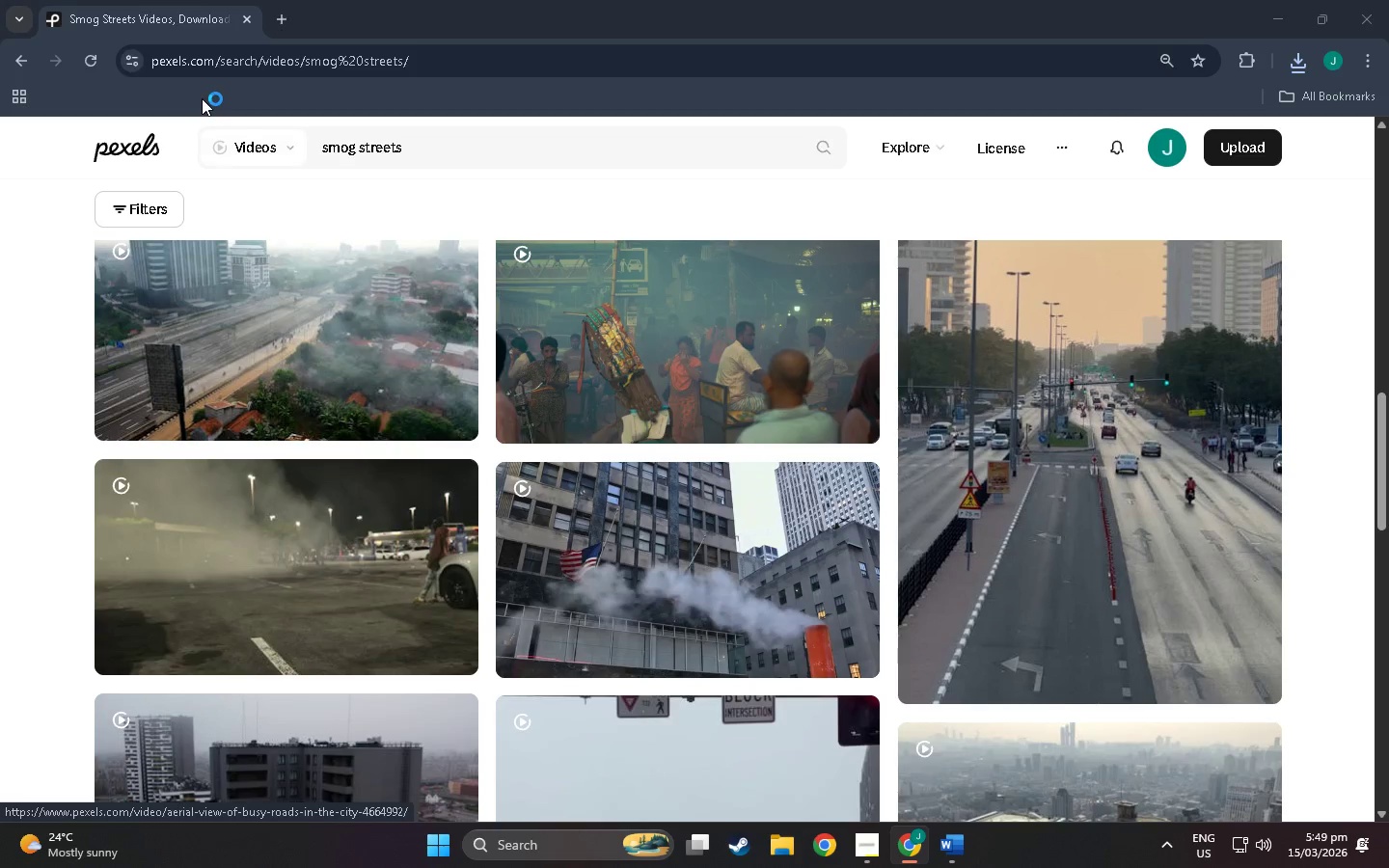 
left_click([173, 96])
 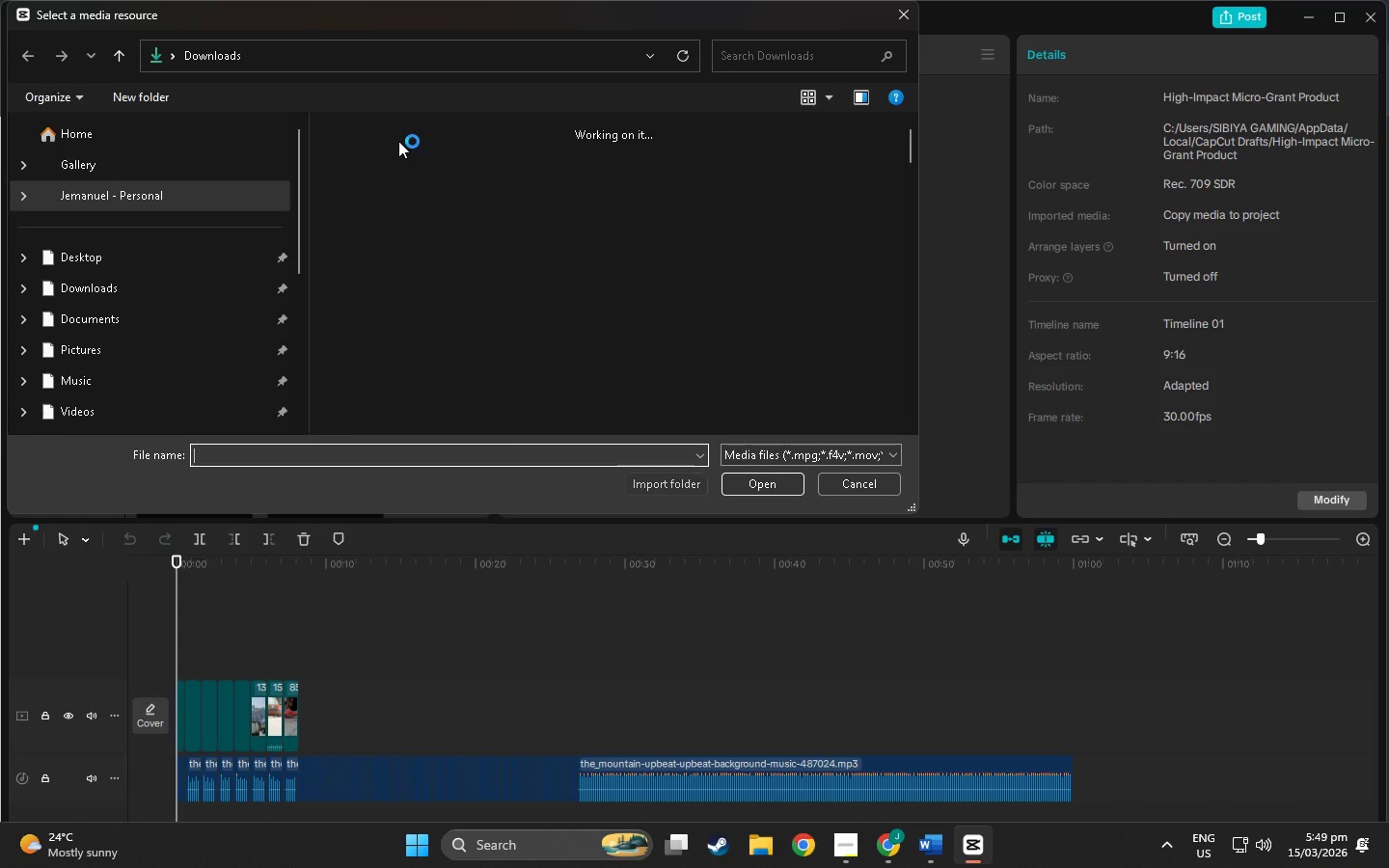 
wait(5.53)
 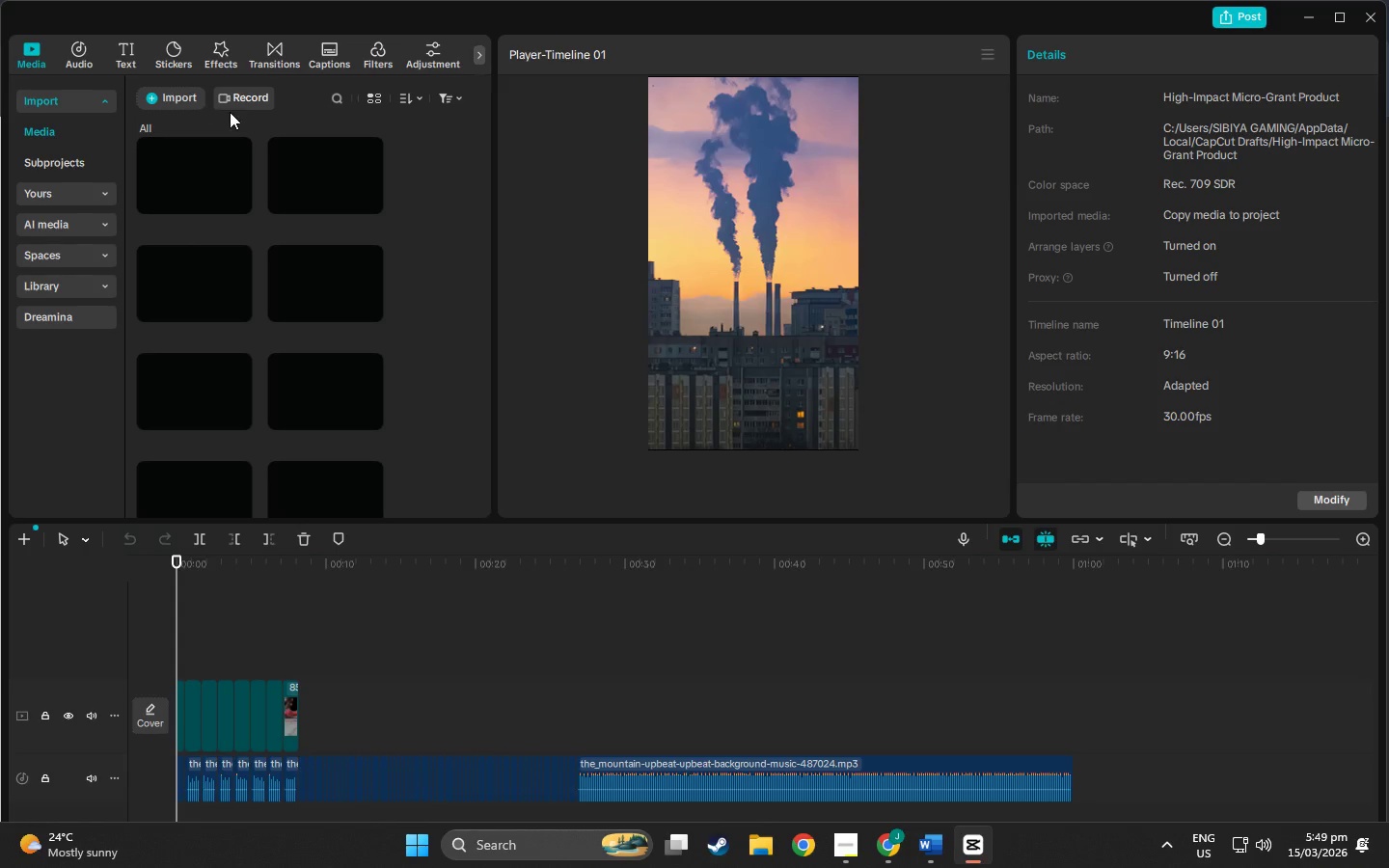 
double_click([398, 155])
 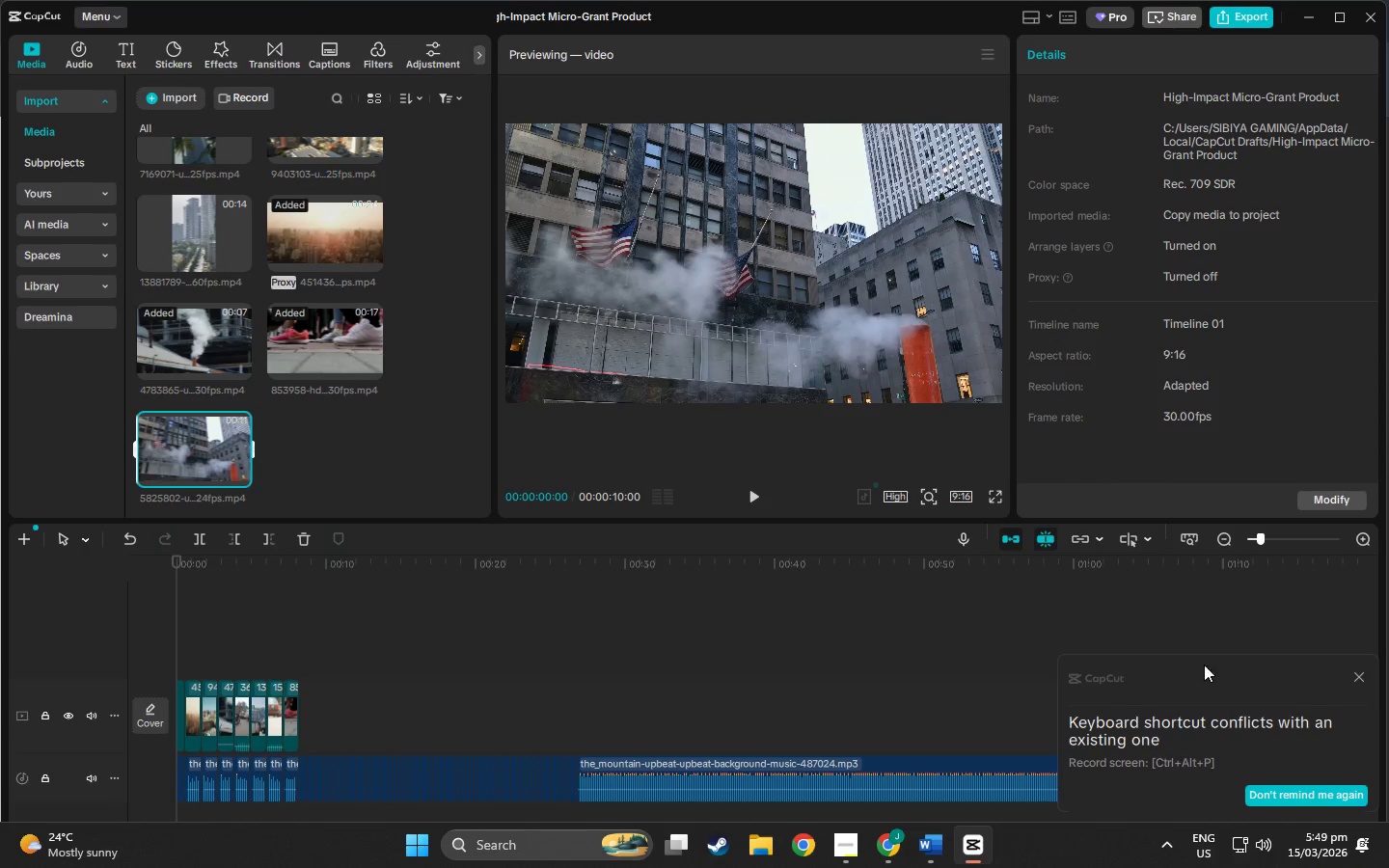 
left_click([1275, 538])
 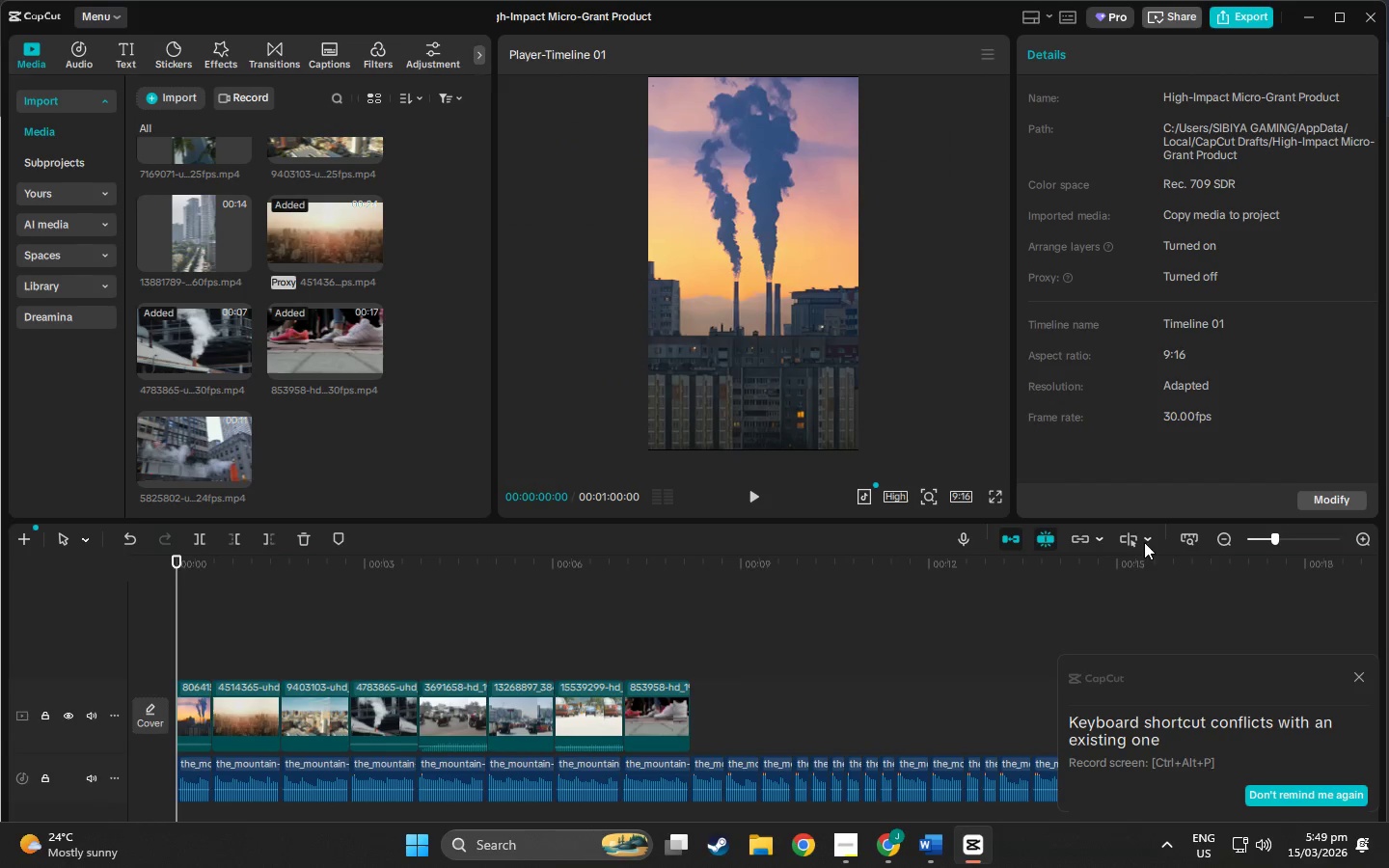 
left_click([1302, 538])
 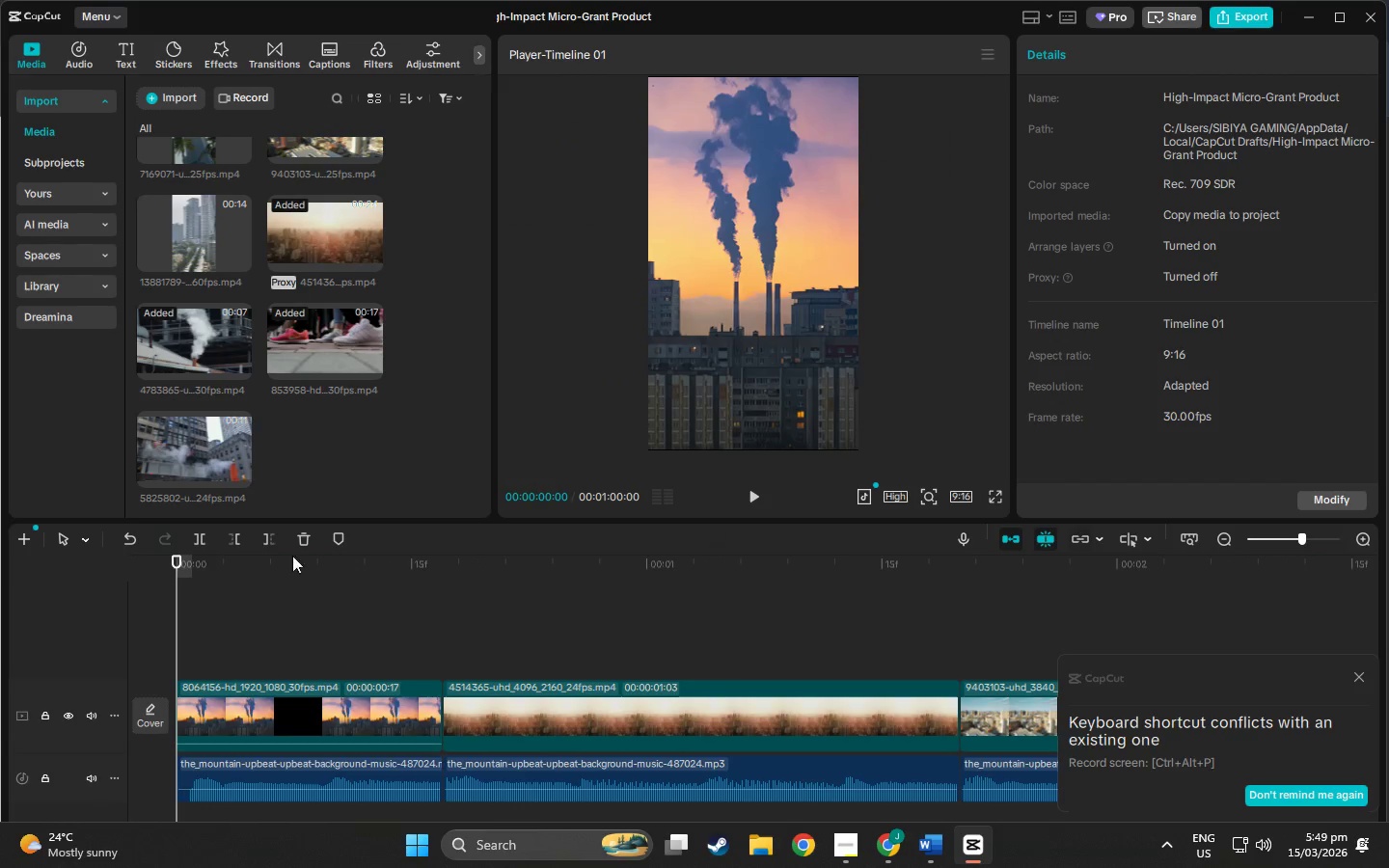 
key(Space)
 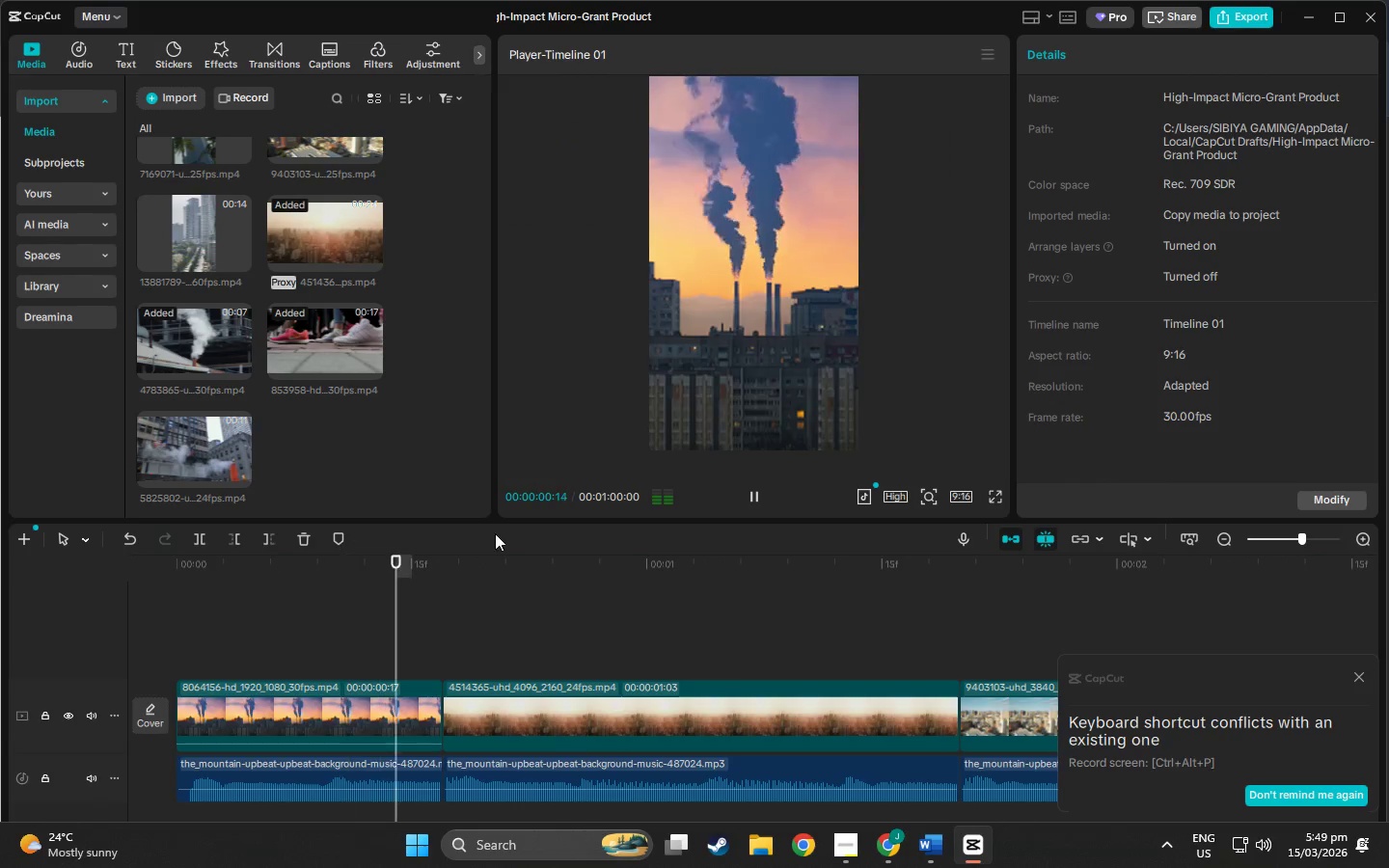 
key(Space)
 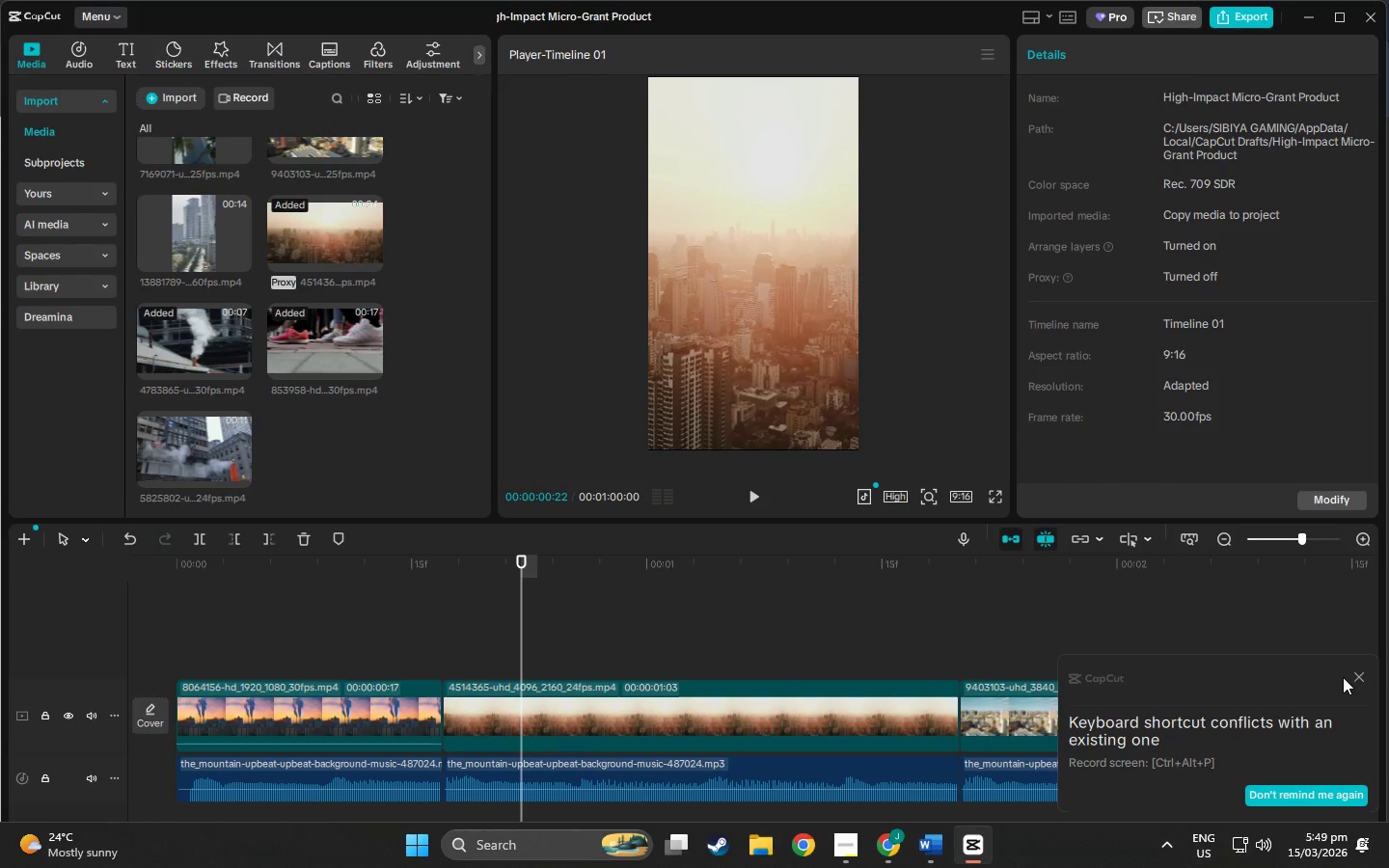 
left_click([1357, 676])
 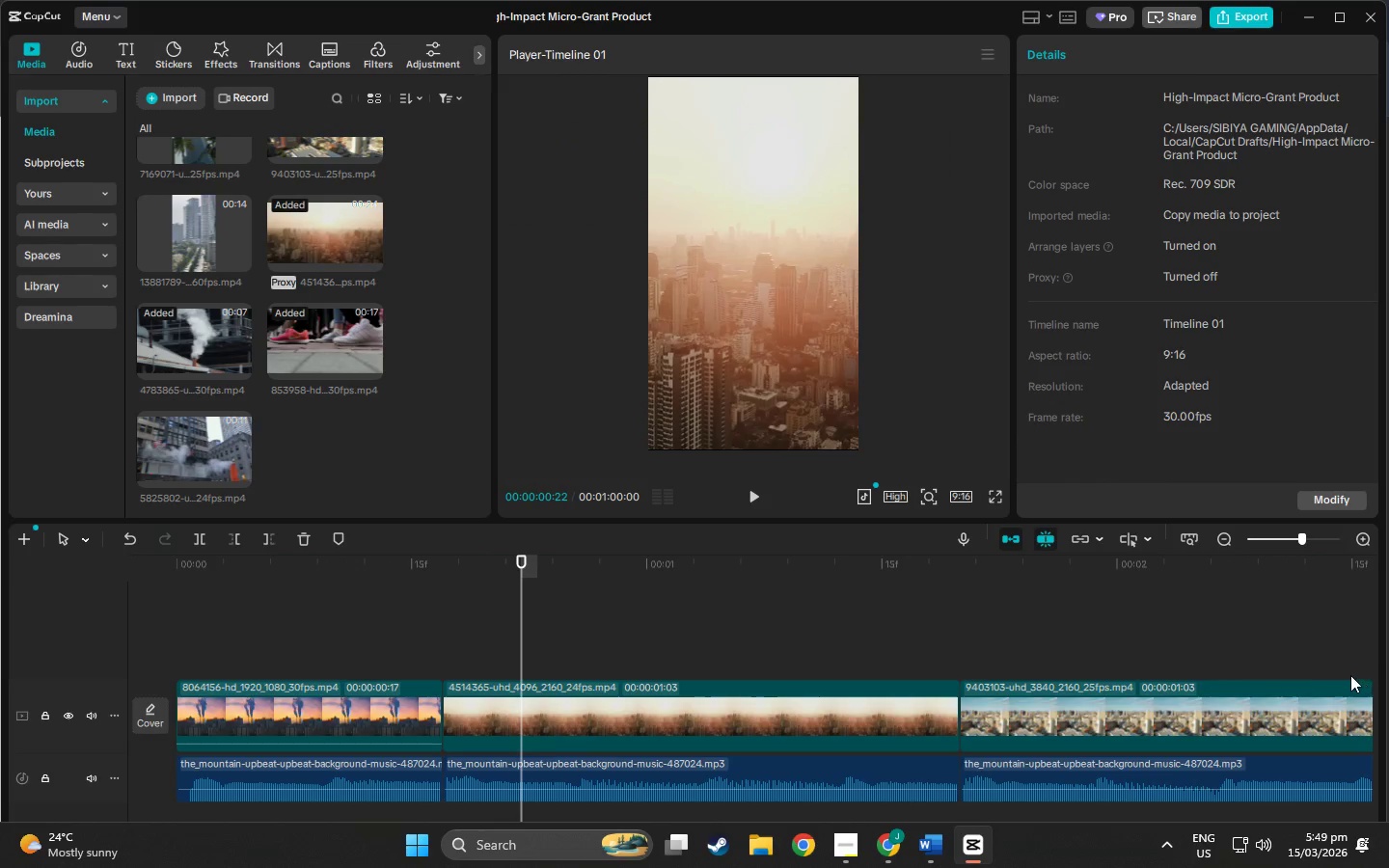 
key(Space)
 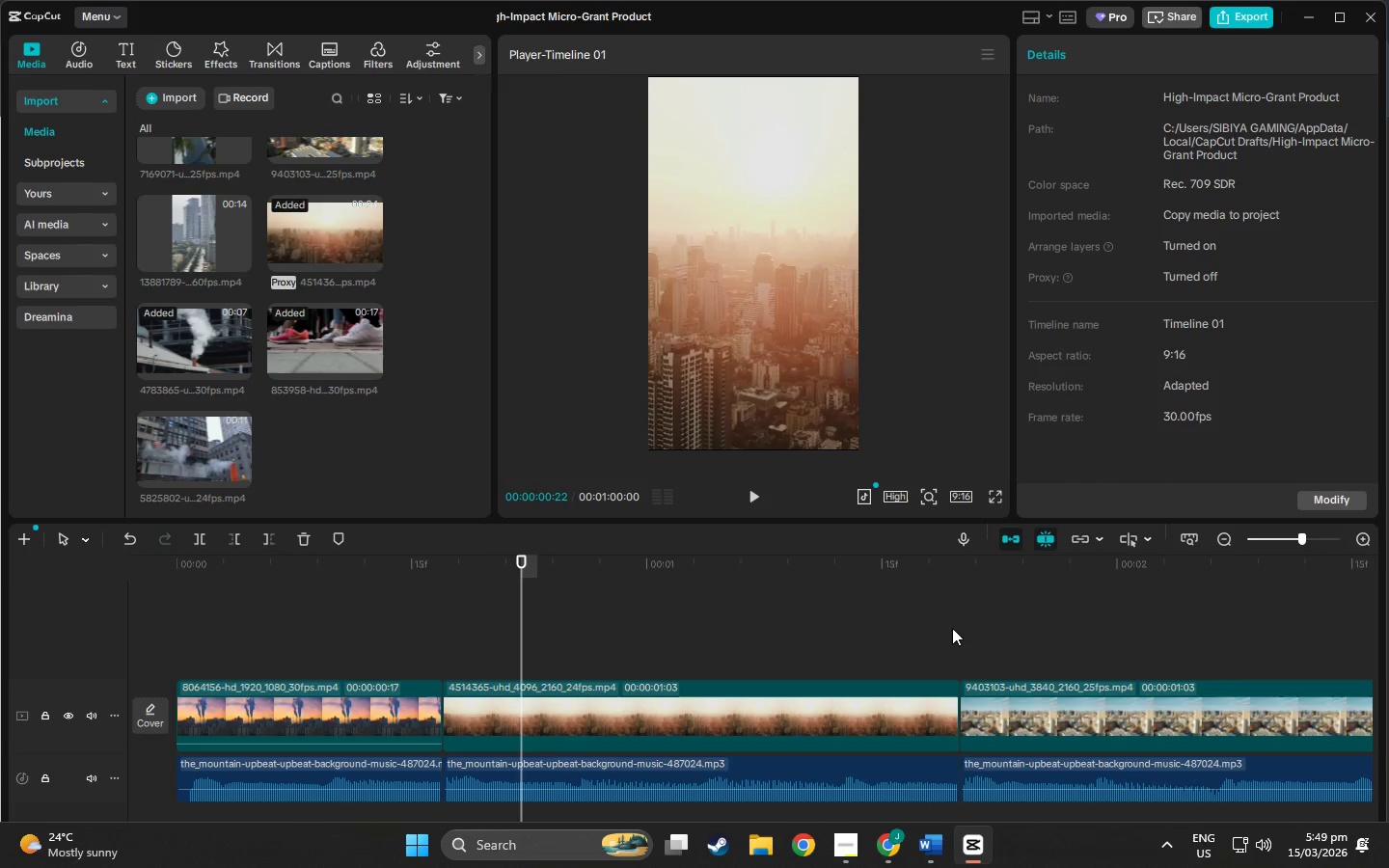 
key(Space)
 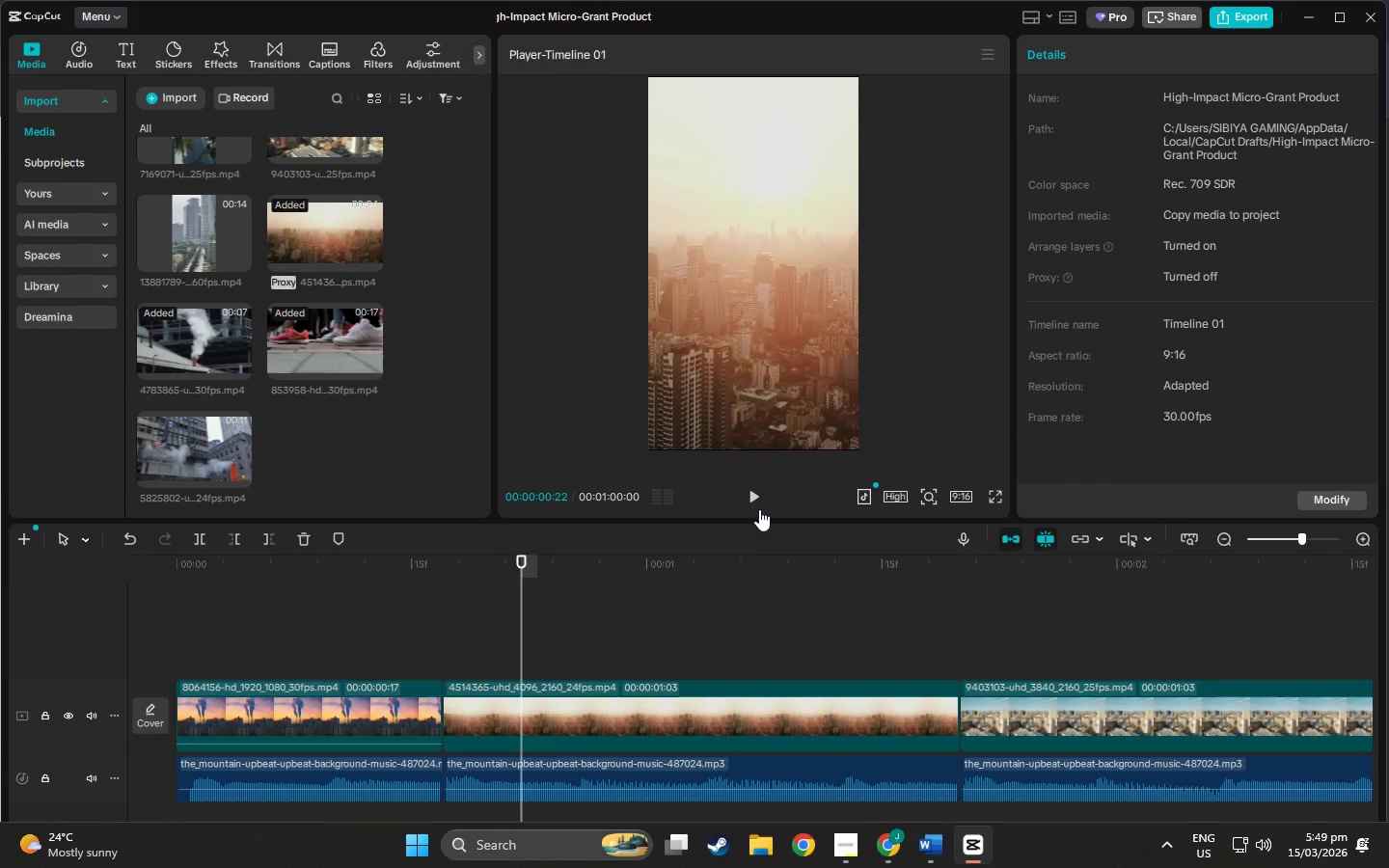 
left_click([759, 494])
 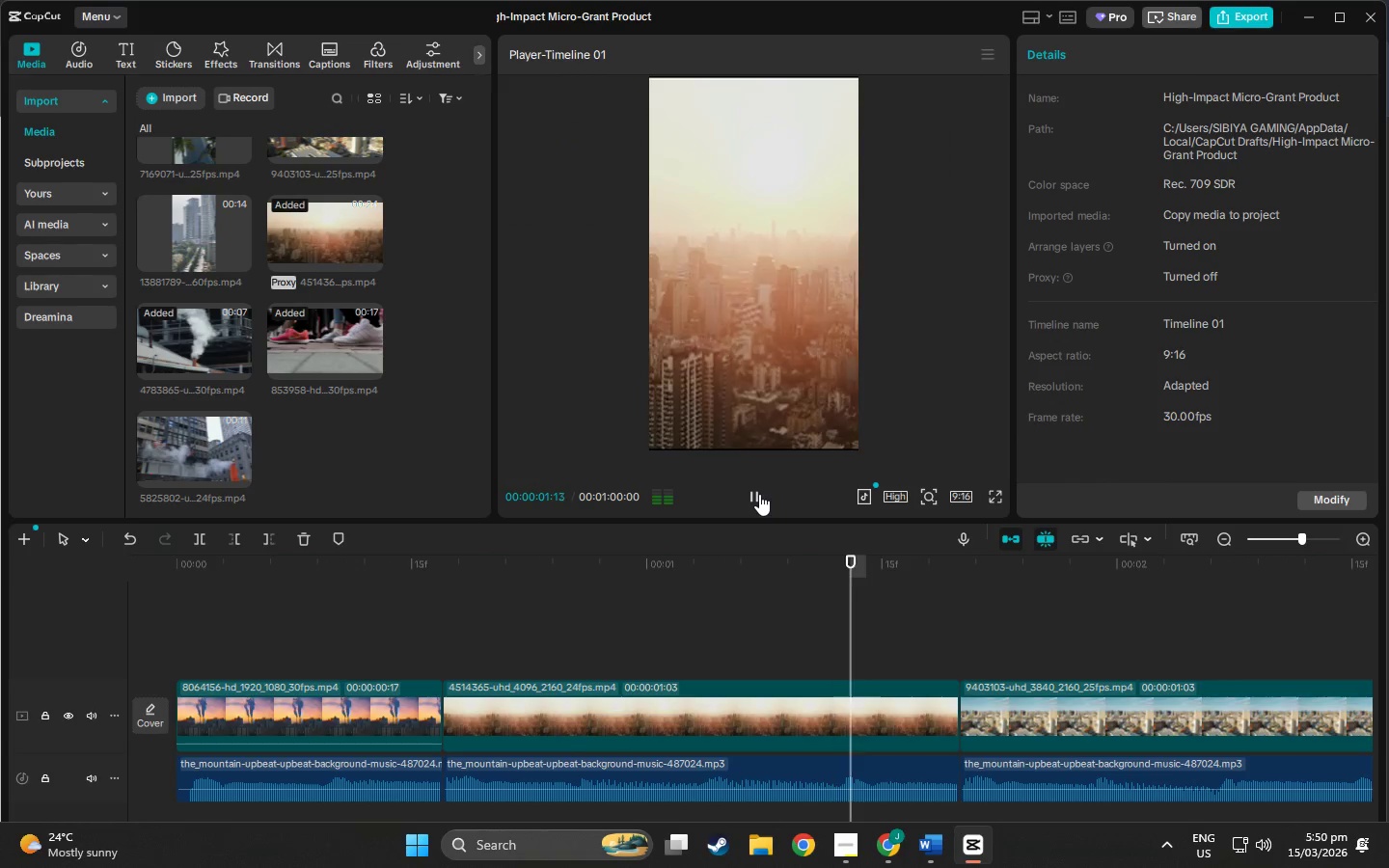 
left_click([759, 494])
 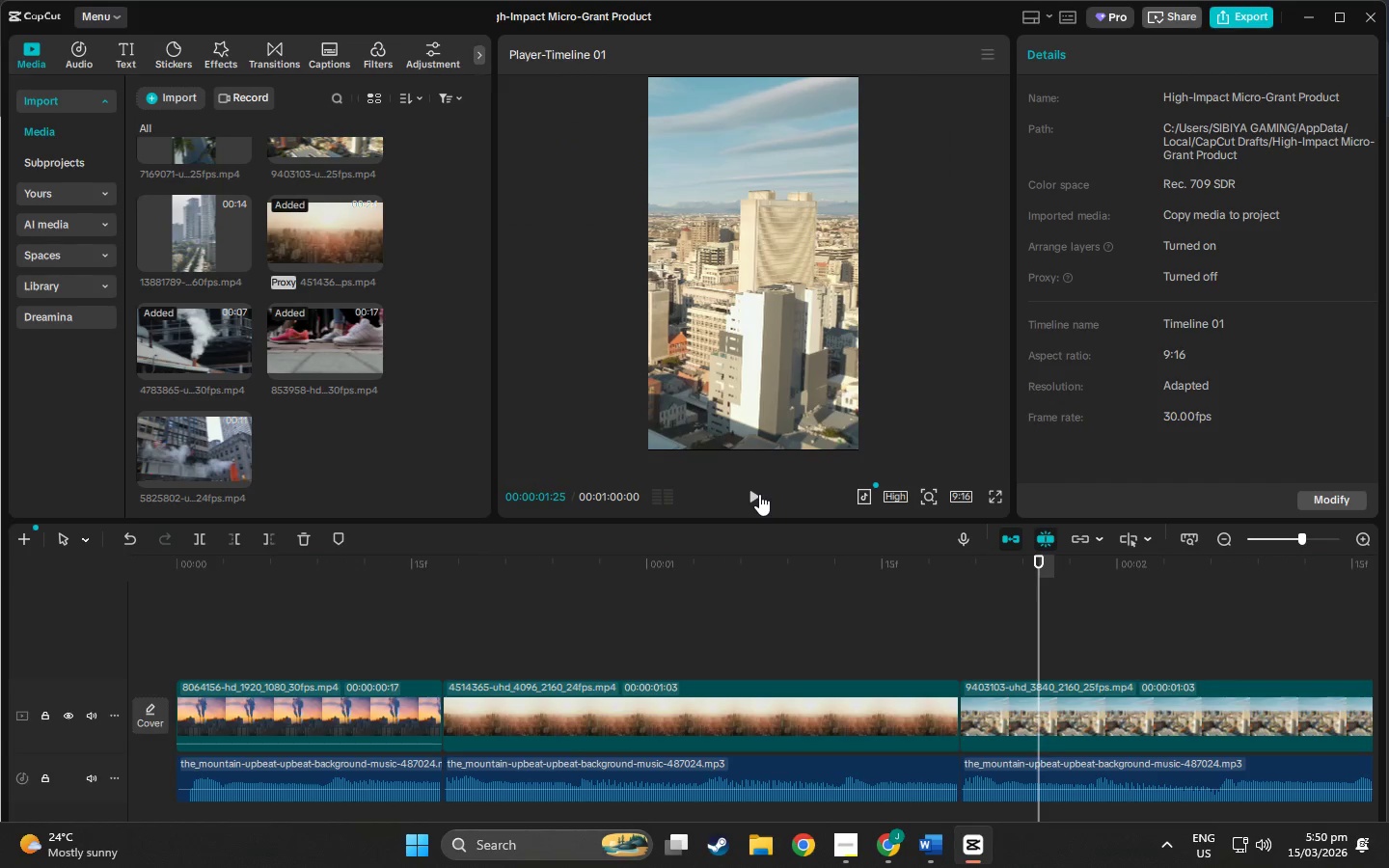 
left_click([759, 494])
 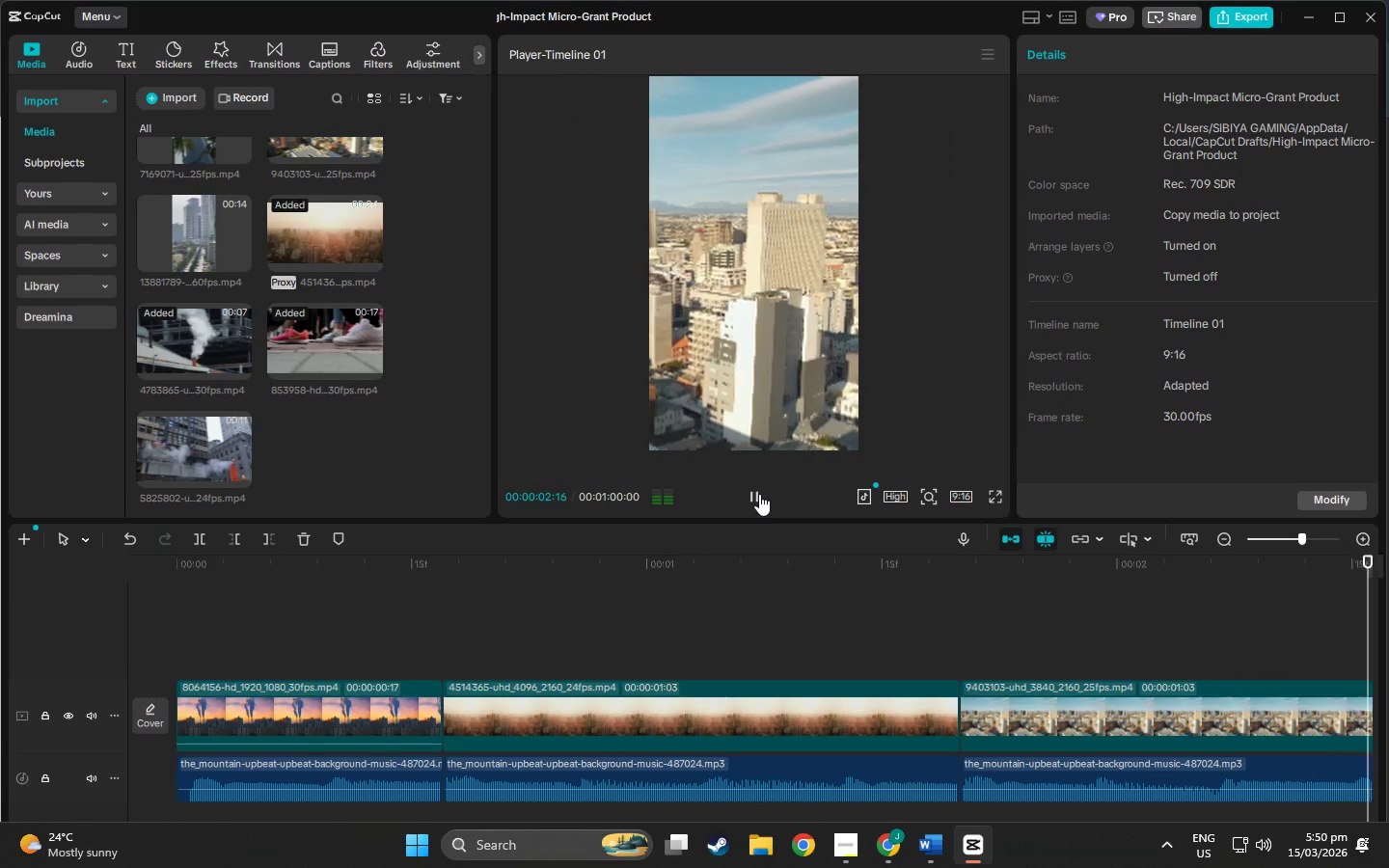 
left_click([759, 494])
 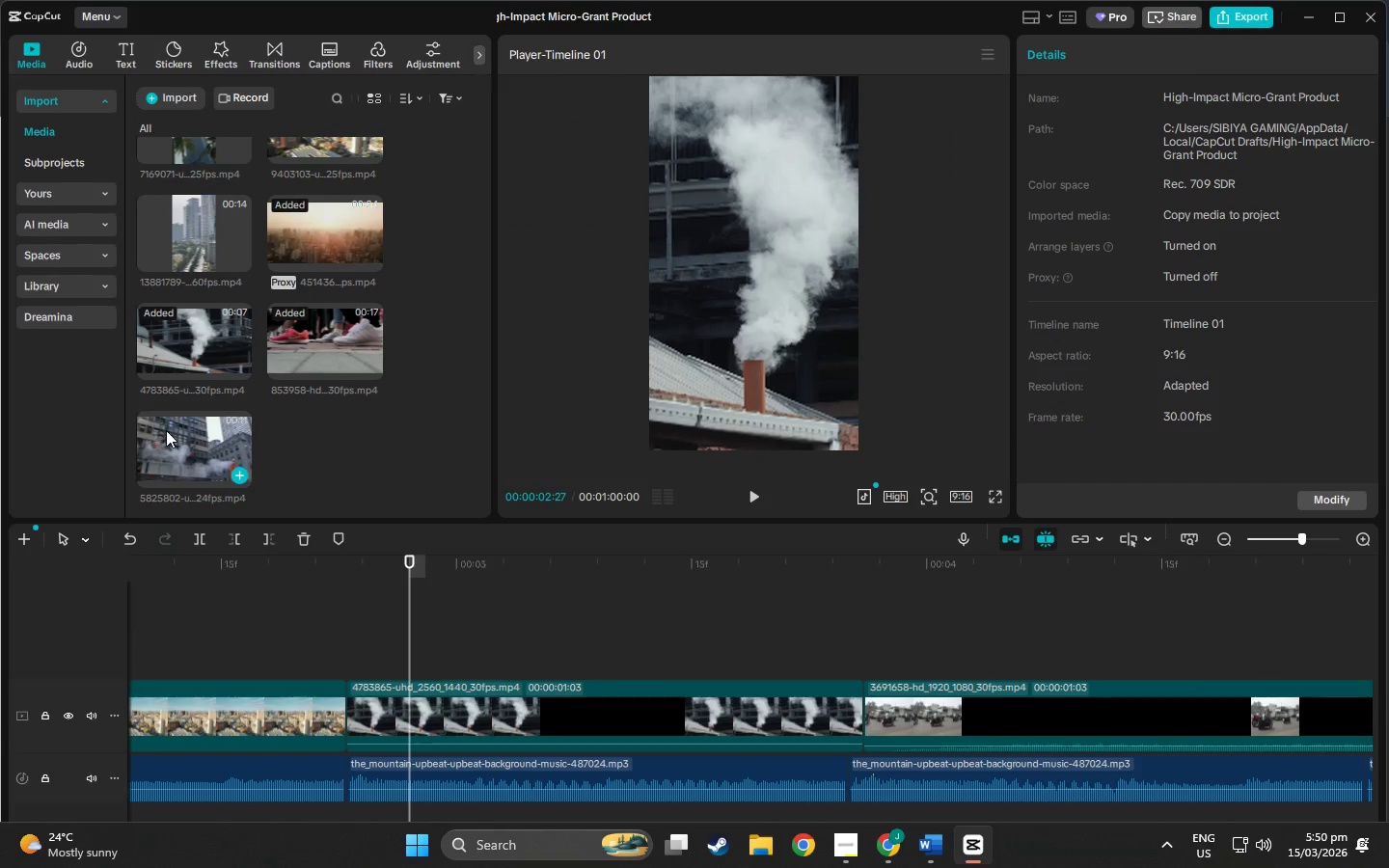 
left_click_drag(start_coordinate=[167, 432], to_coordinate=[193, 441])
 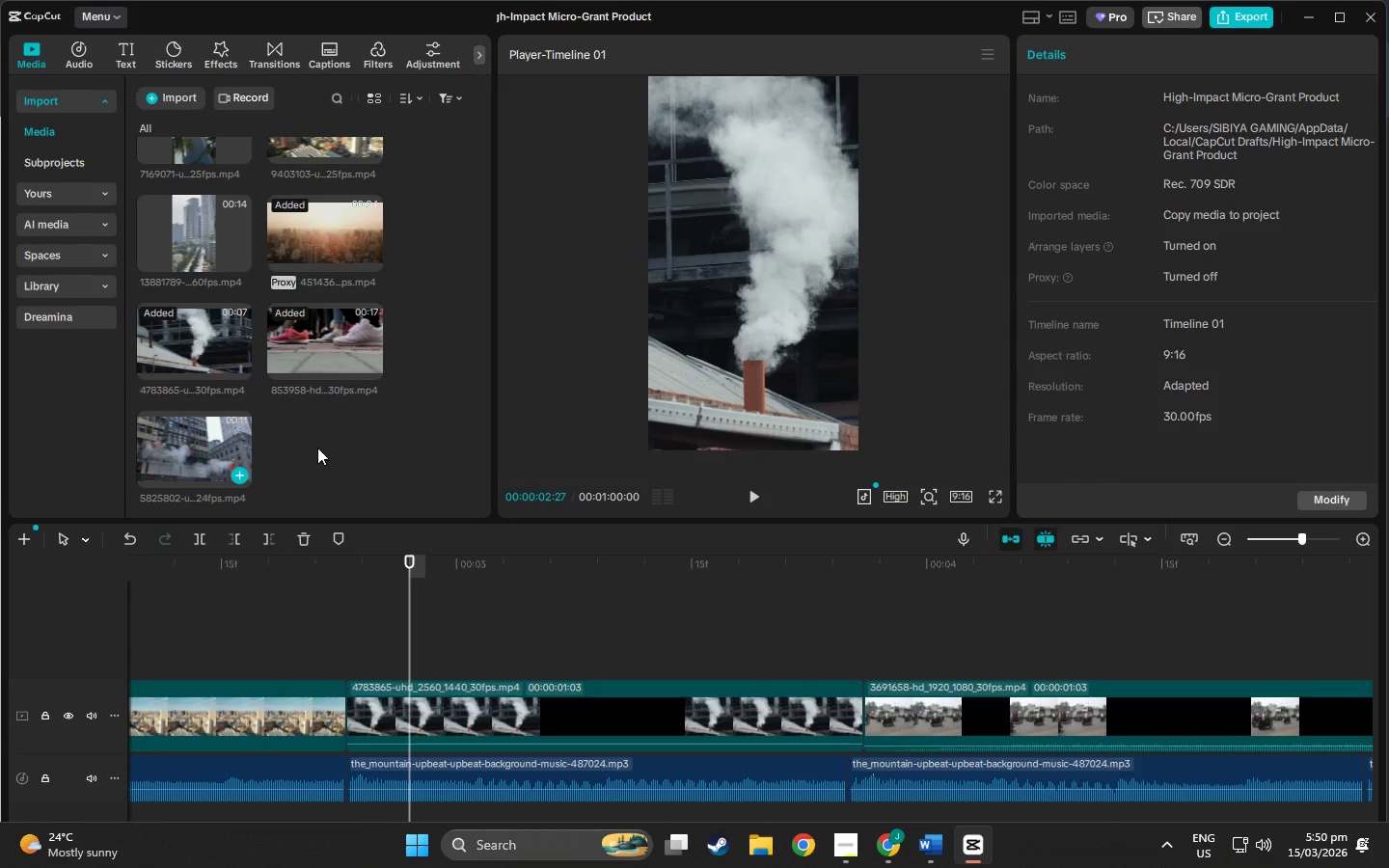 
left_click([317, 448])
 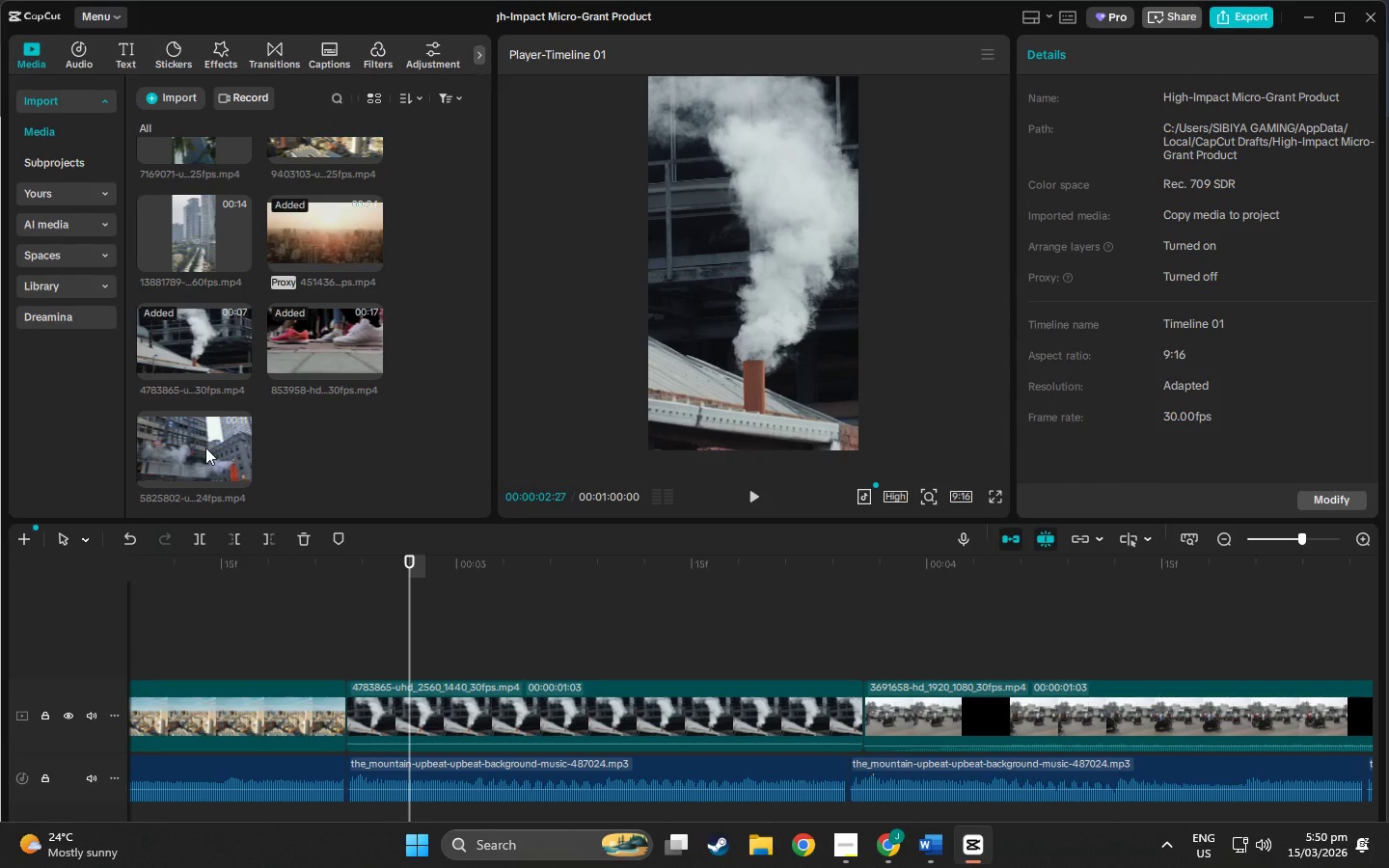 
left_click([205, 448])
 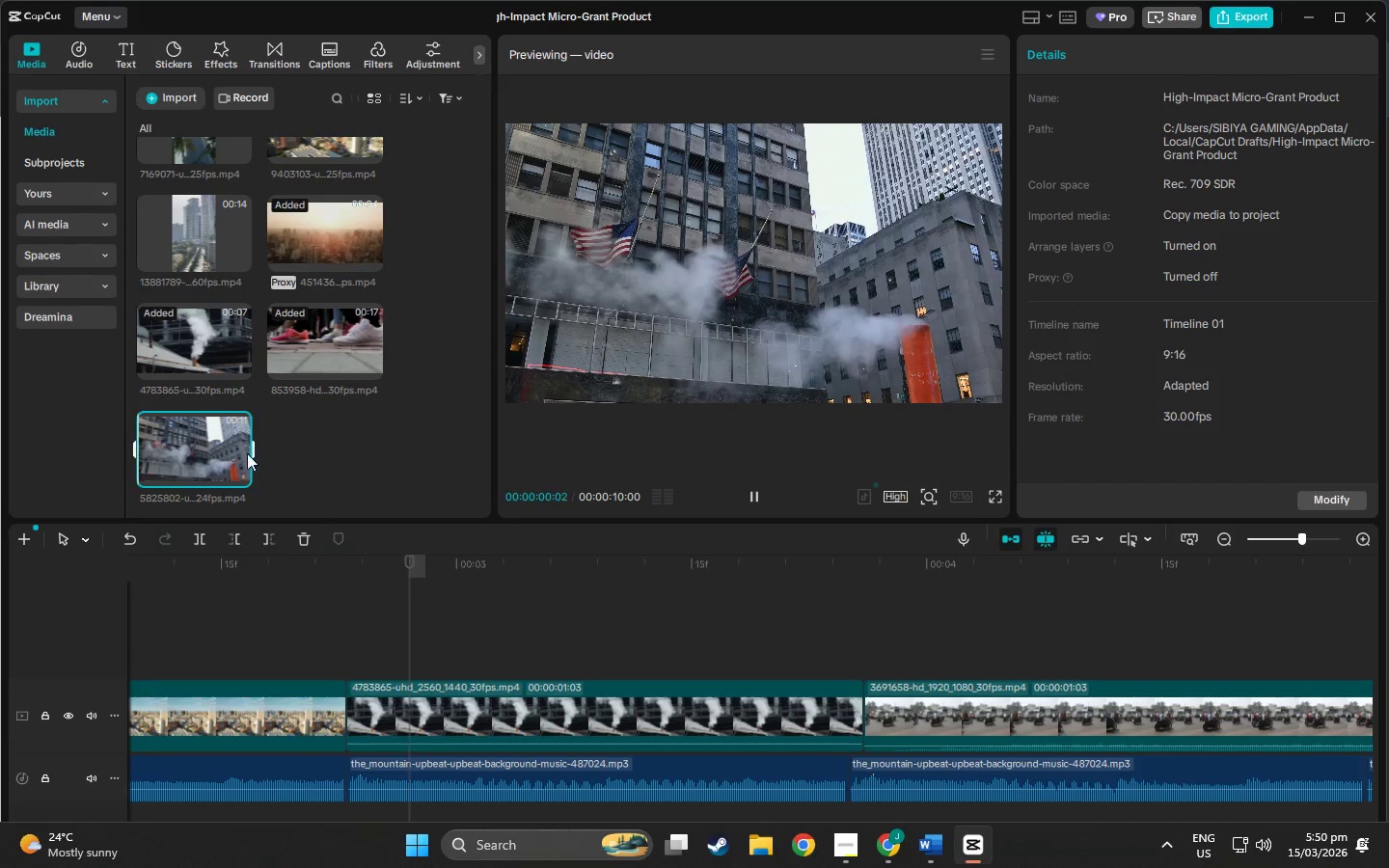 
left_click_drag(start_coordinate=[184, 441], to_coordinate=[345, 657])
 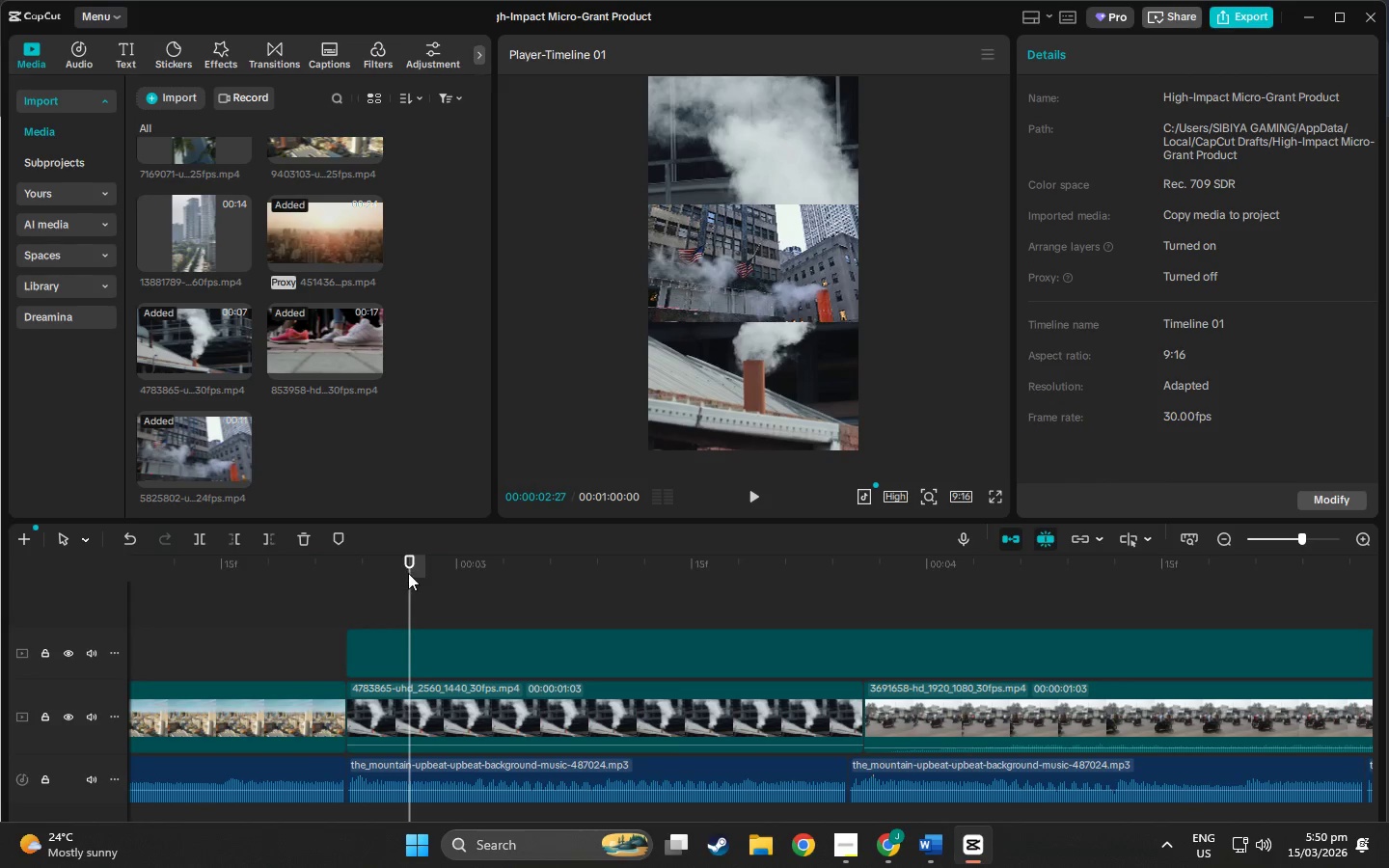 
left_click_drag(start_coordinate=[410, 569], to_coordinate=[846, 605])
 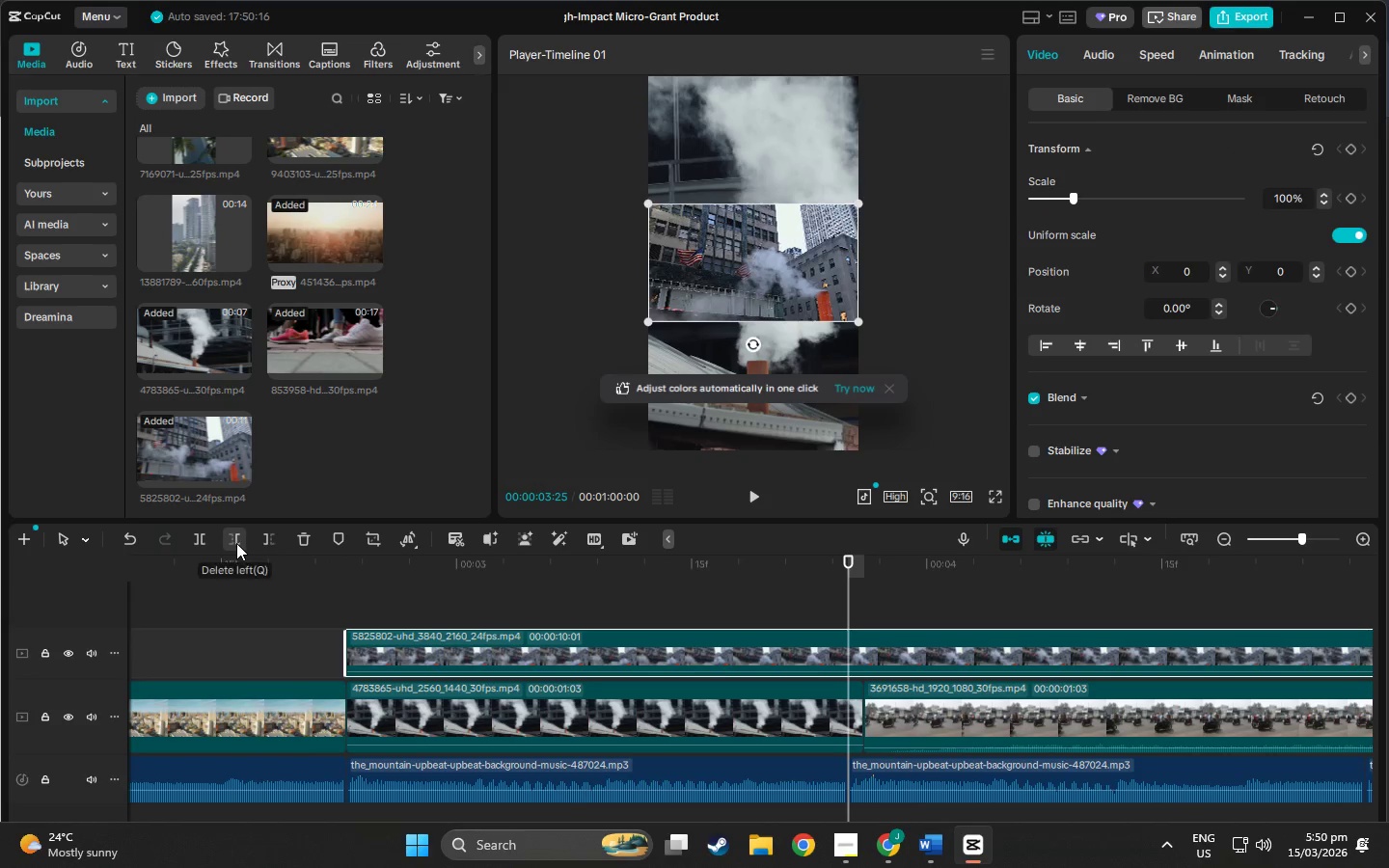 
left_click([268, 543])
 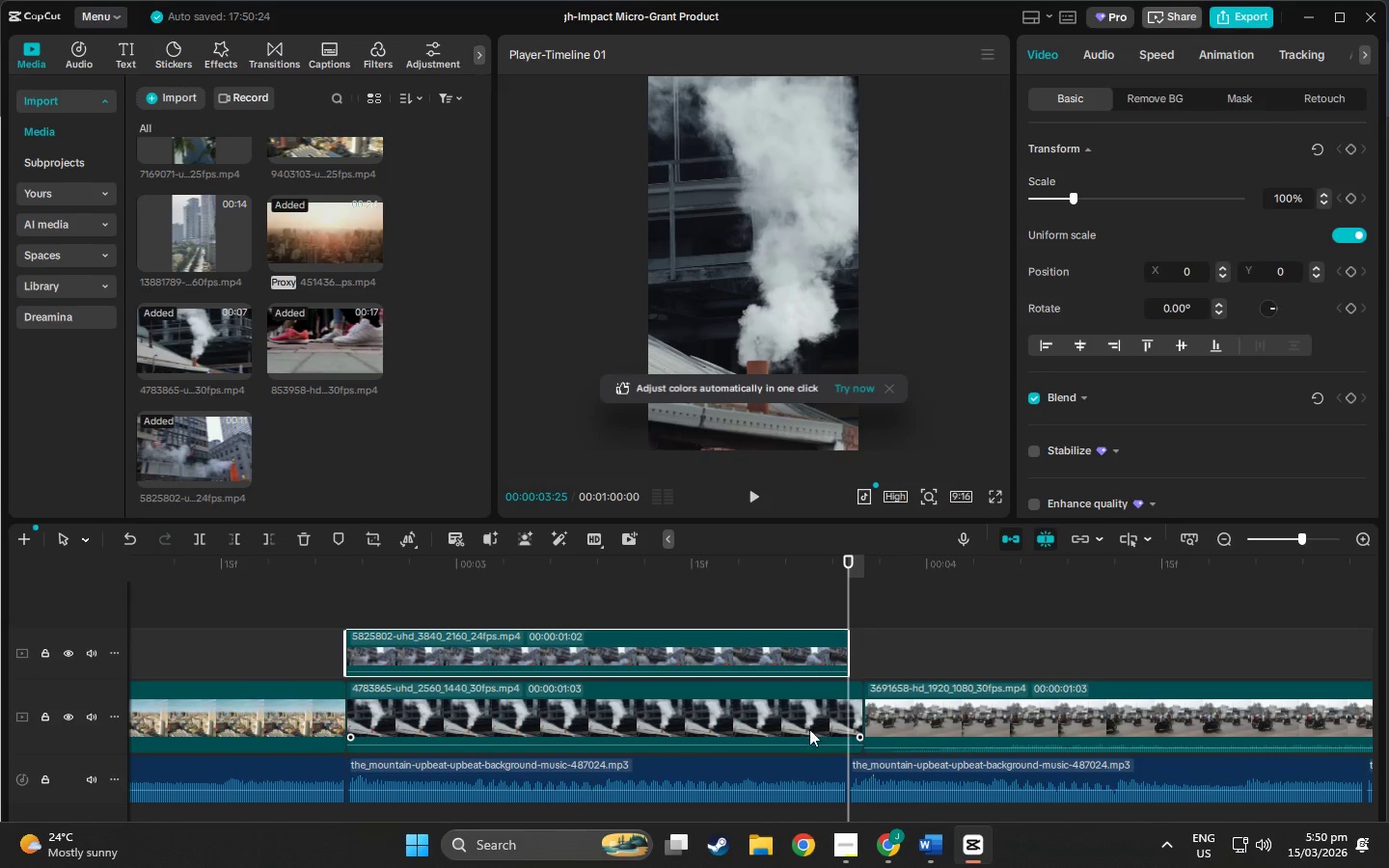 
left_click([809, 716])
 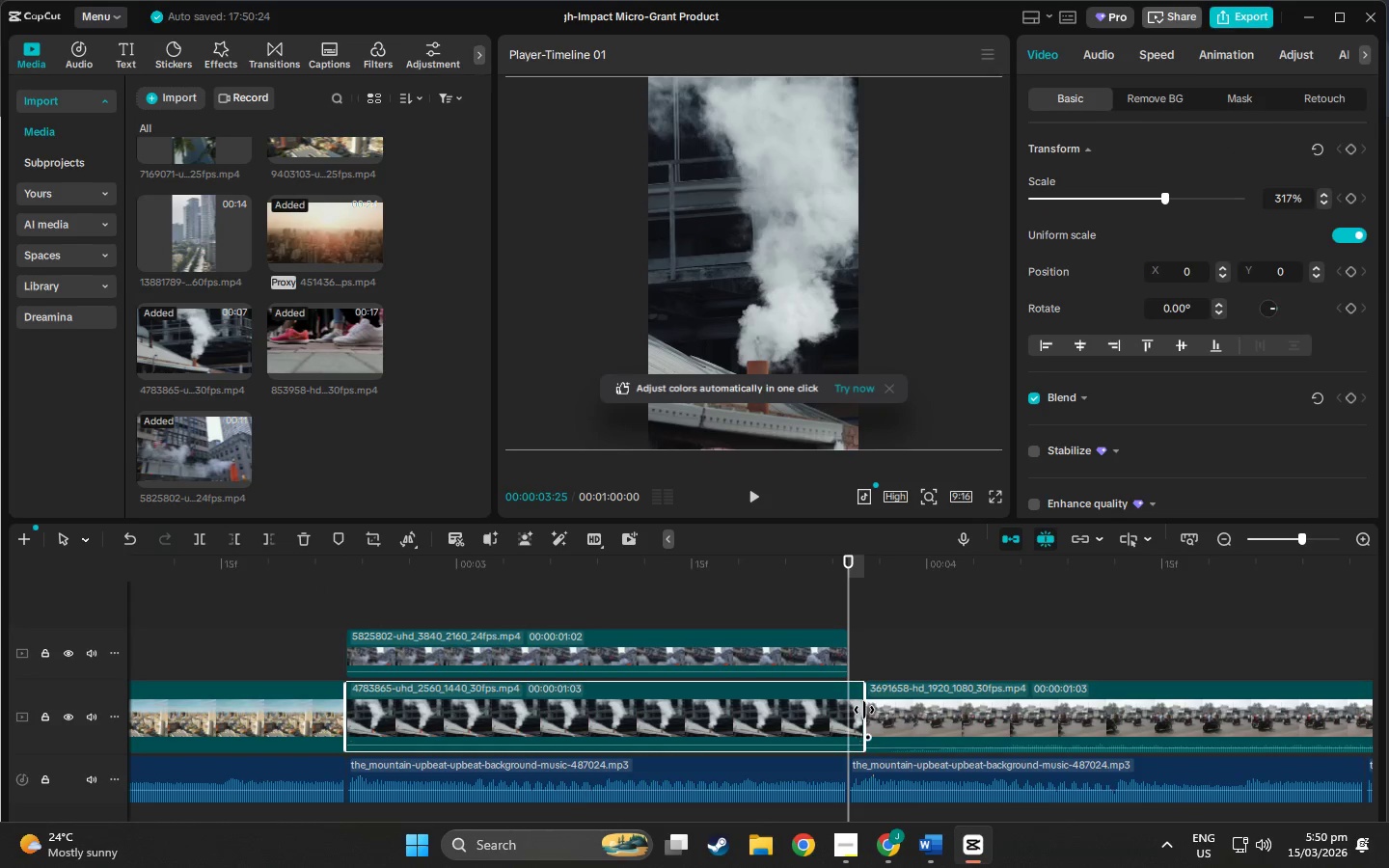 
left_click_drag(start_coordinate=[864, 710], to_coordinate=[842, 706])
 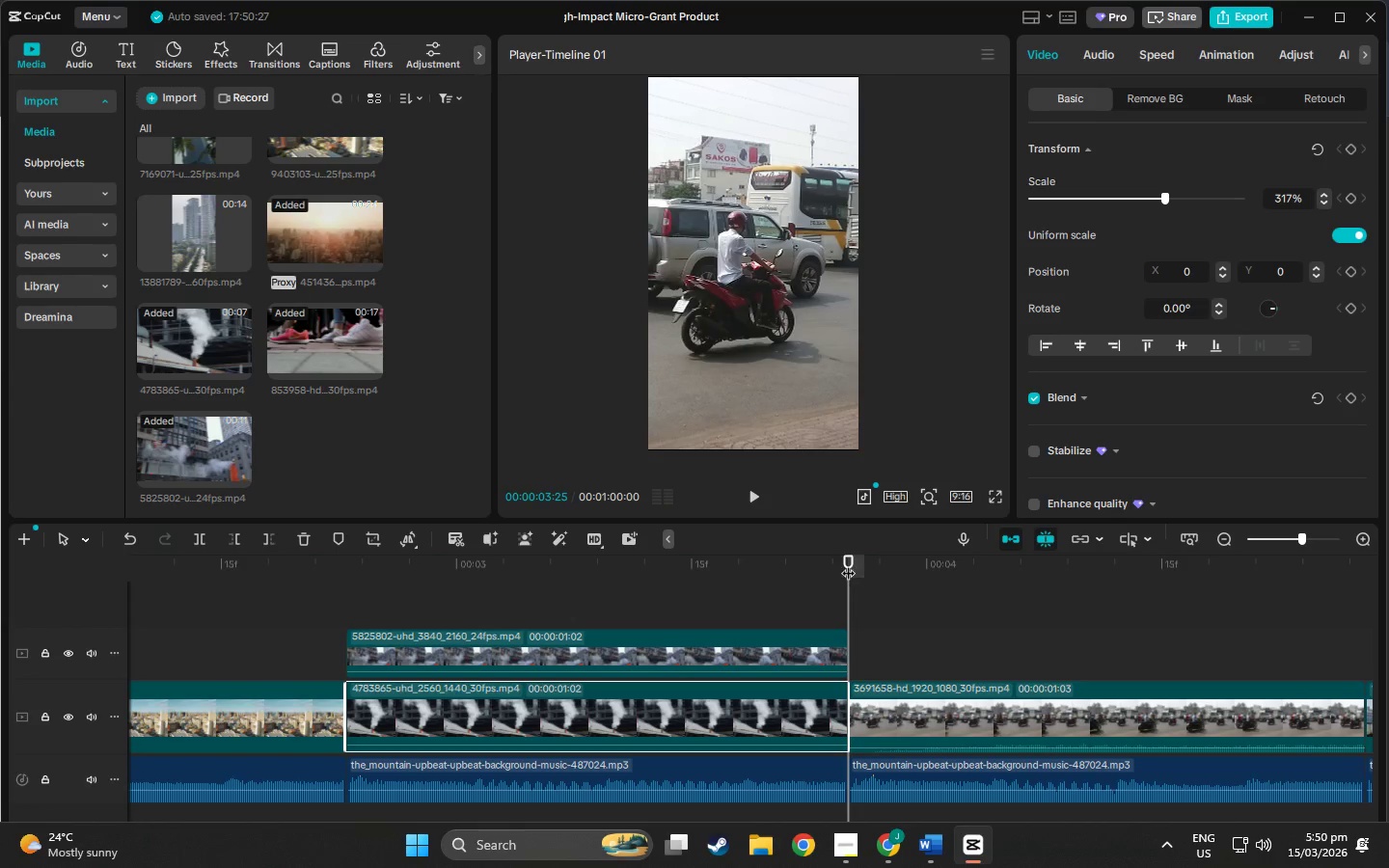 
left_click_drag(start_coordinate=[845, 562], to_coordinate=[344, 583])
 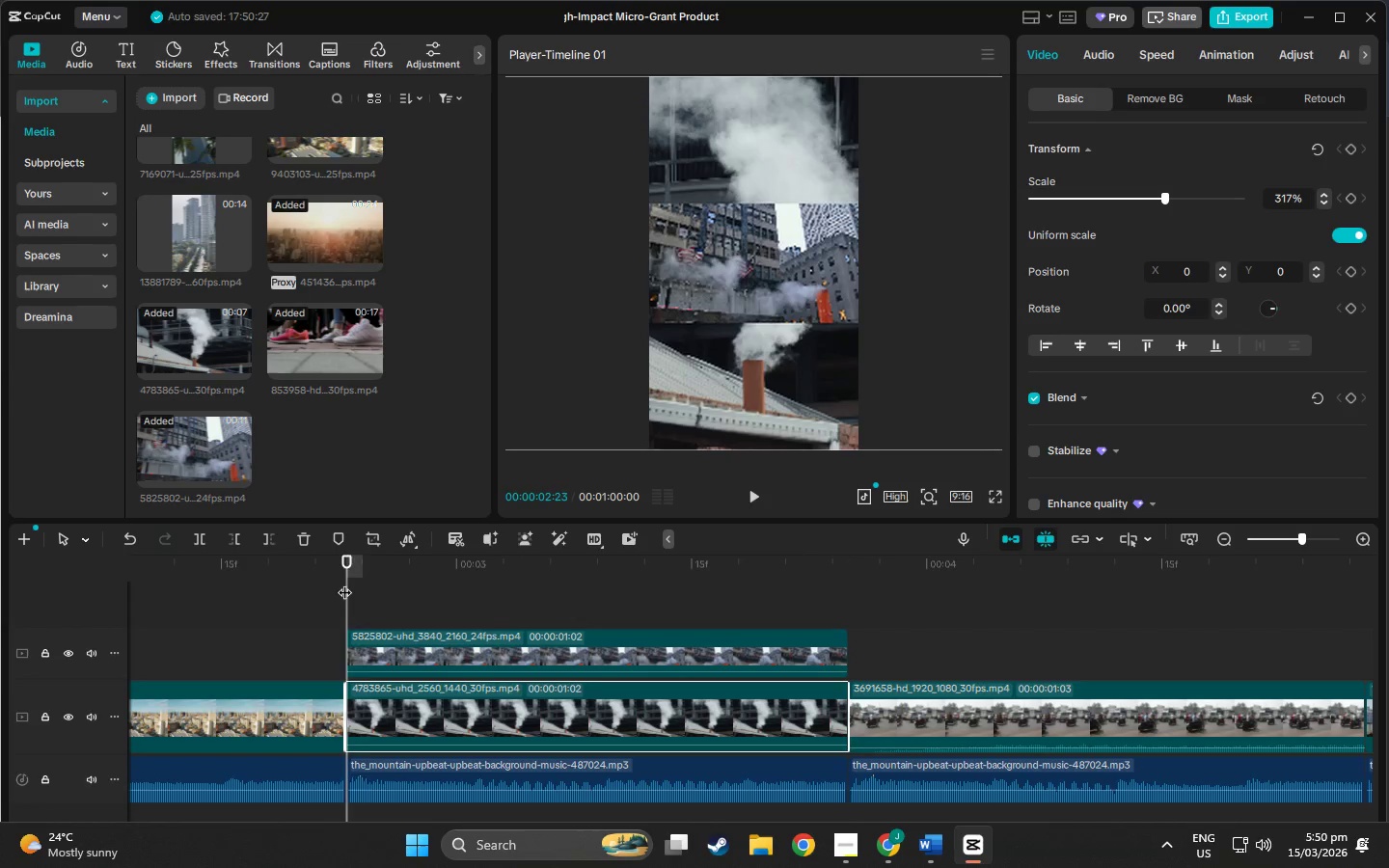 
key(Space)
 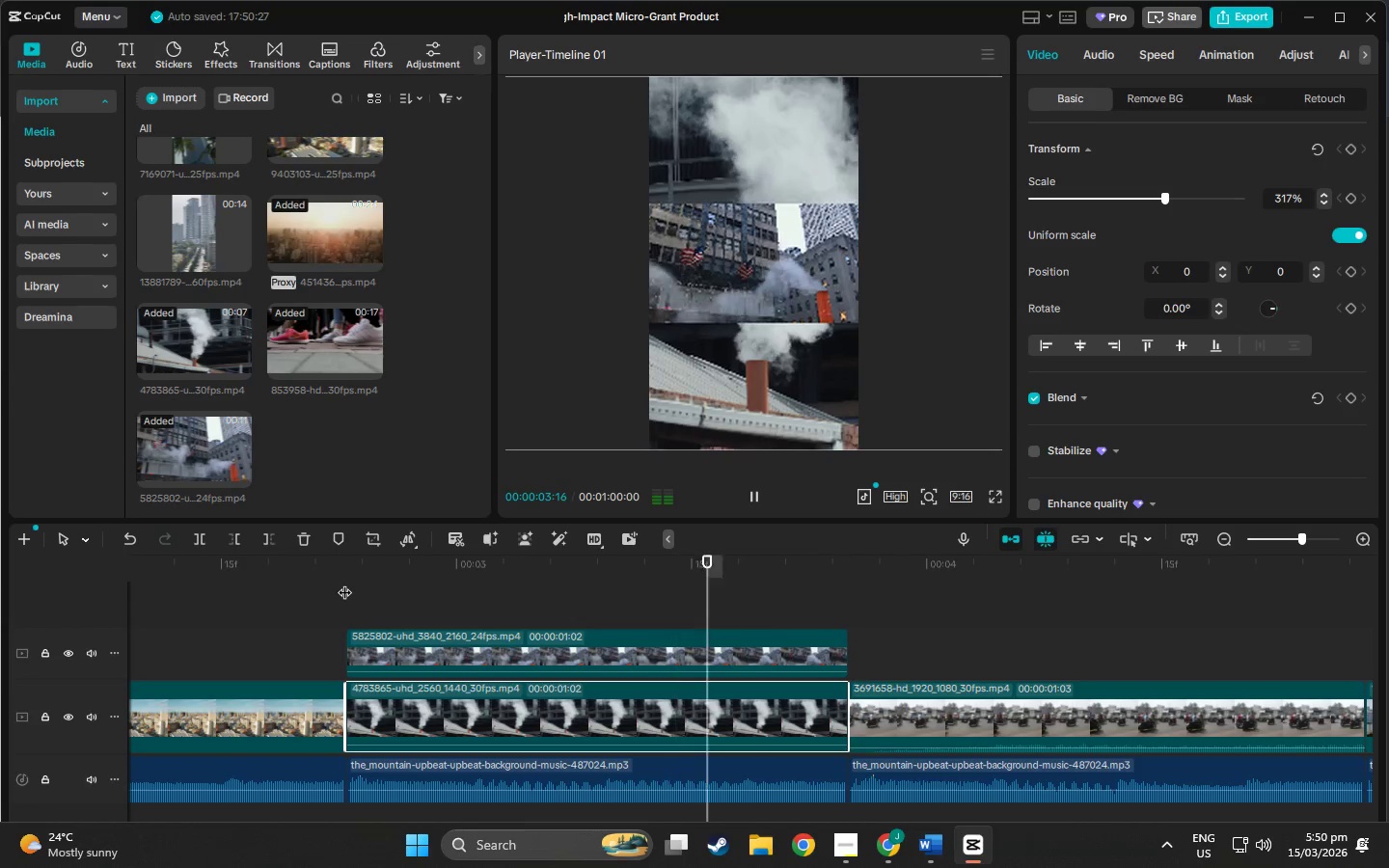 
key(Space)
 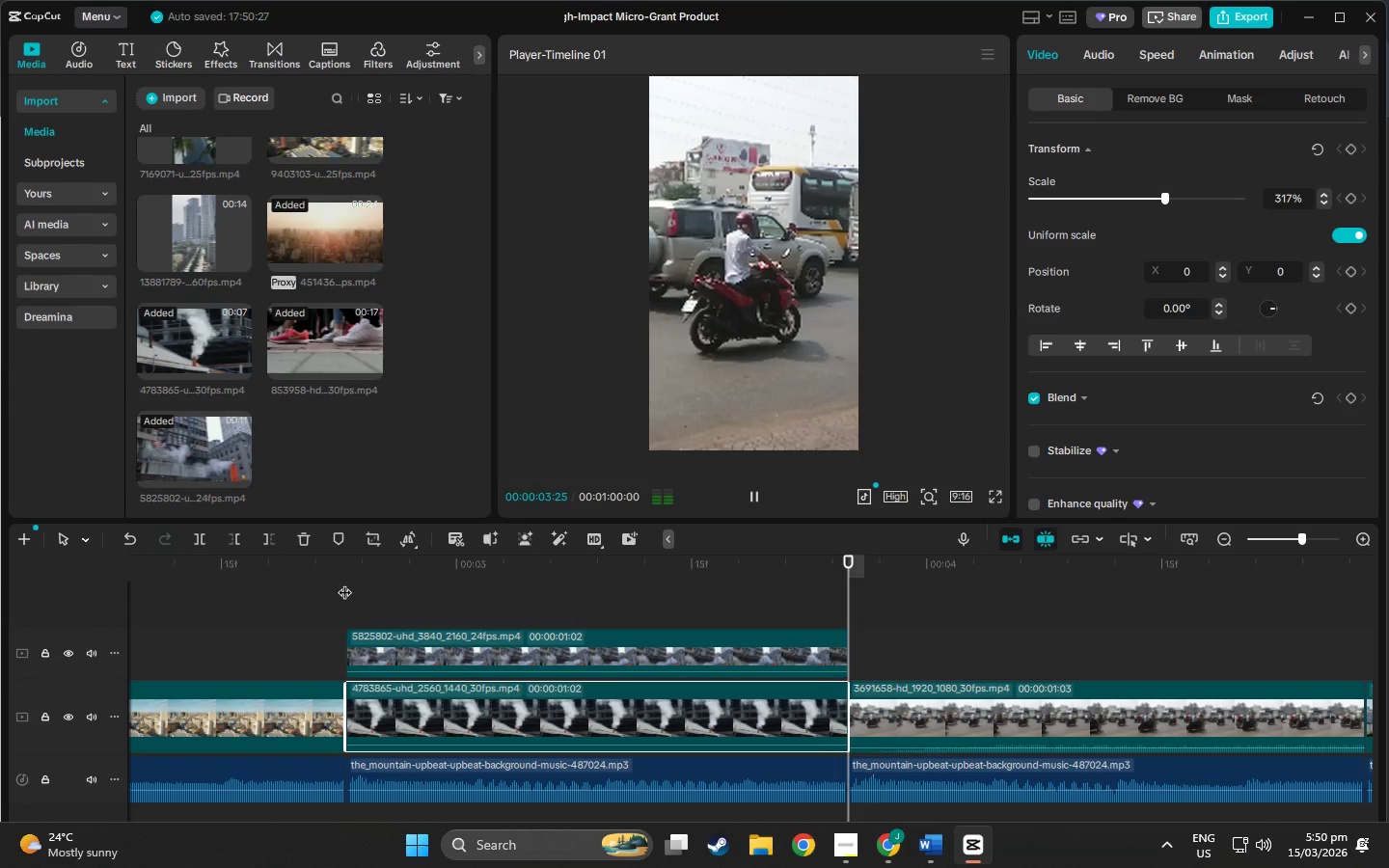 
key(Space)
 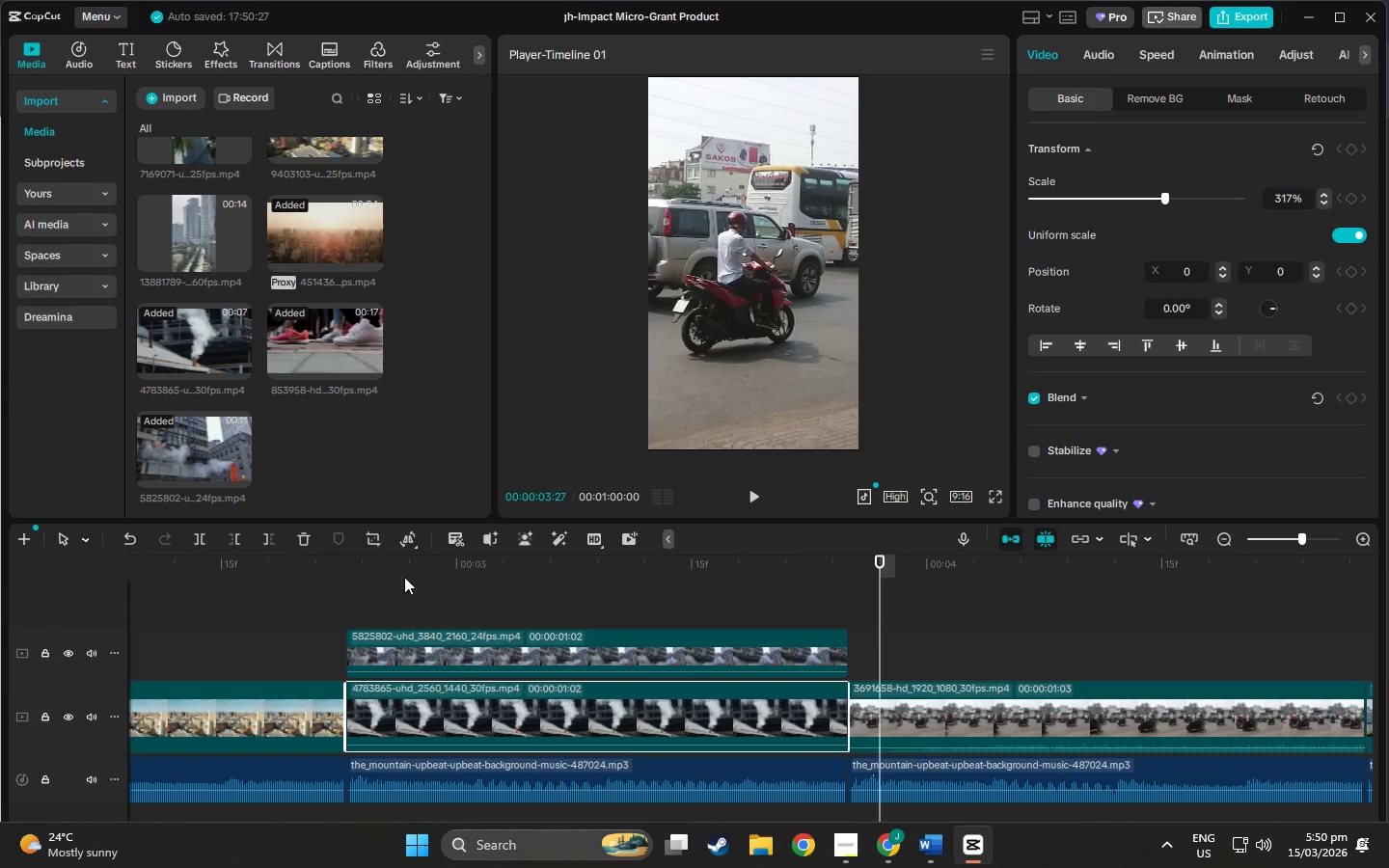 
key(Space)
 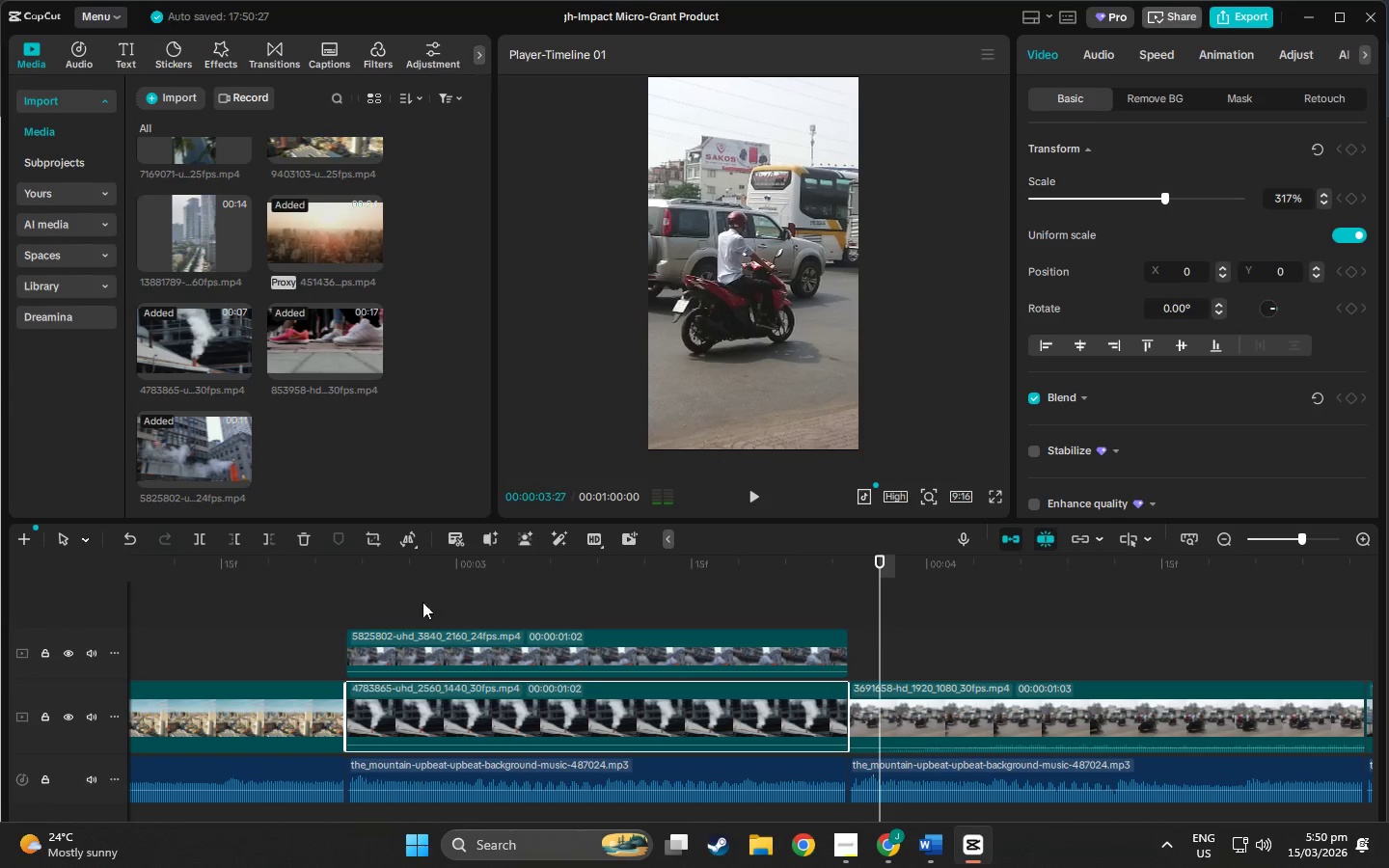 
left_click([369, 571])
 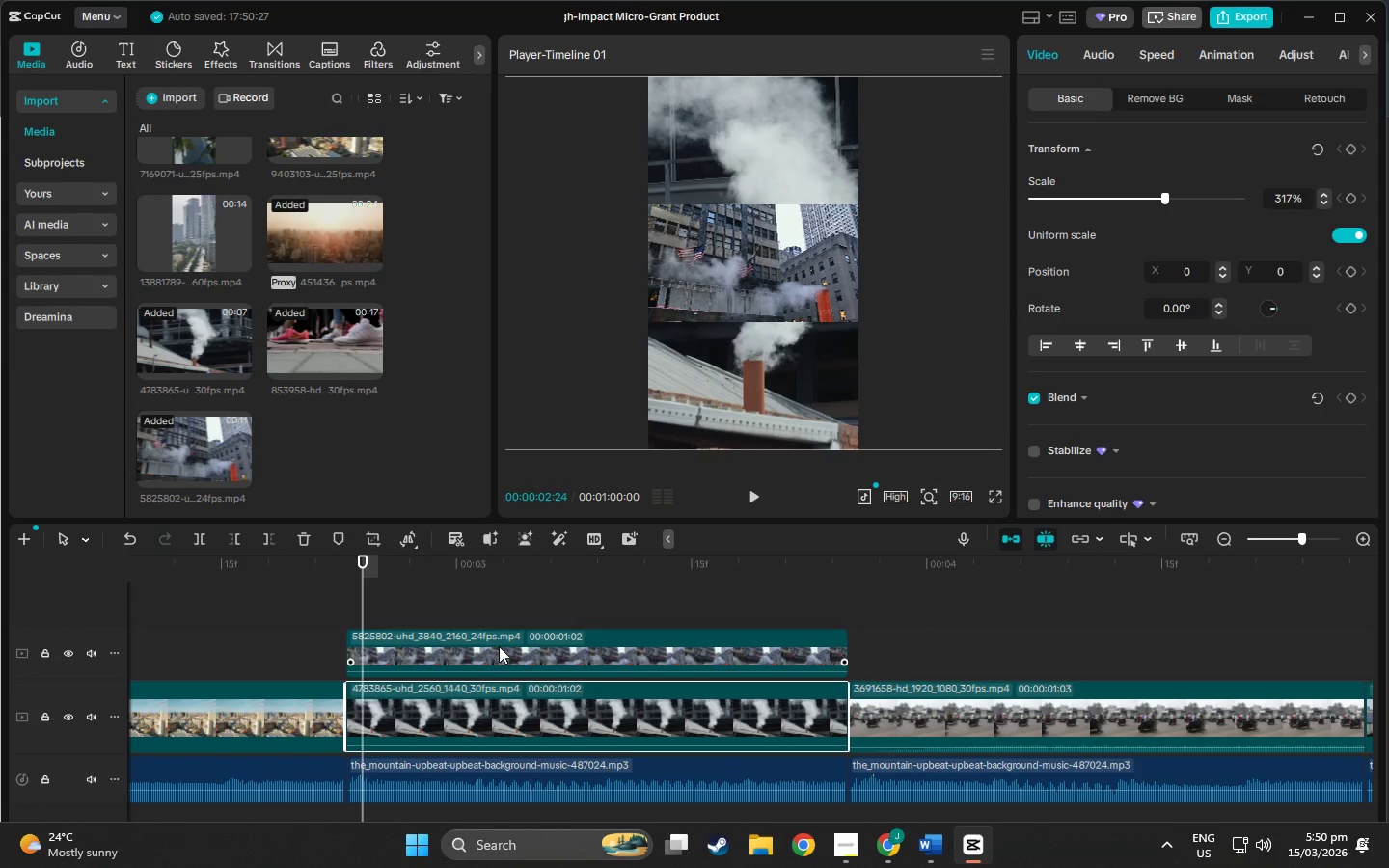 
left_click_drag(start_coordinate=[499, 648], to_coordinate=[498, 719])
 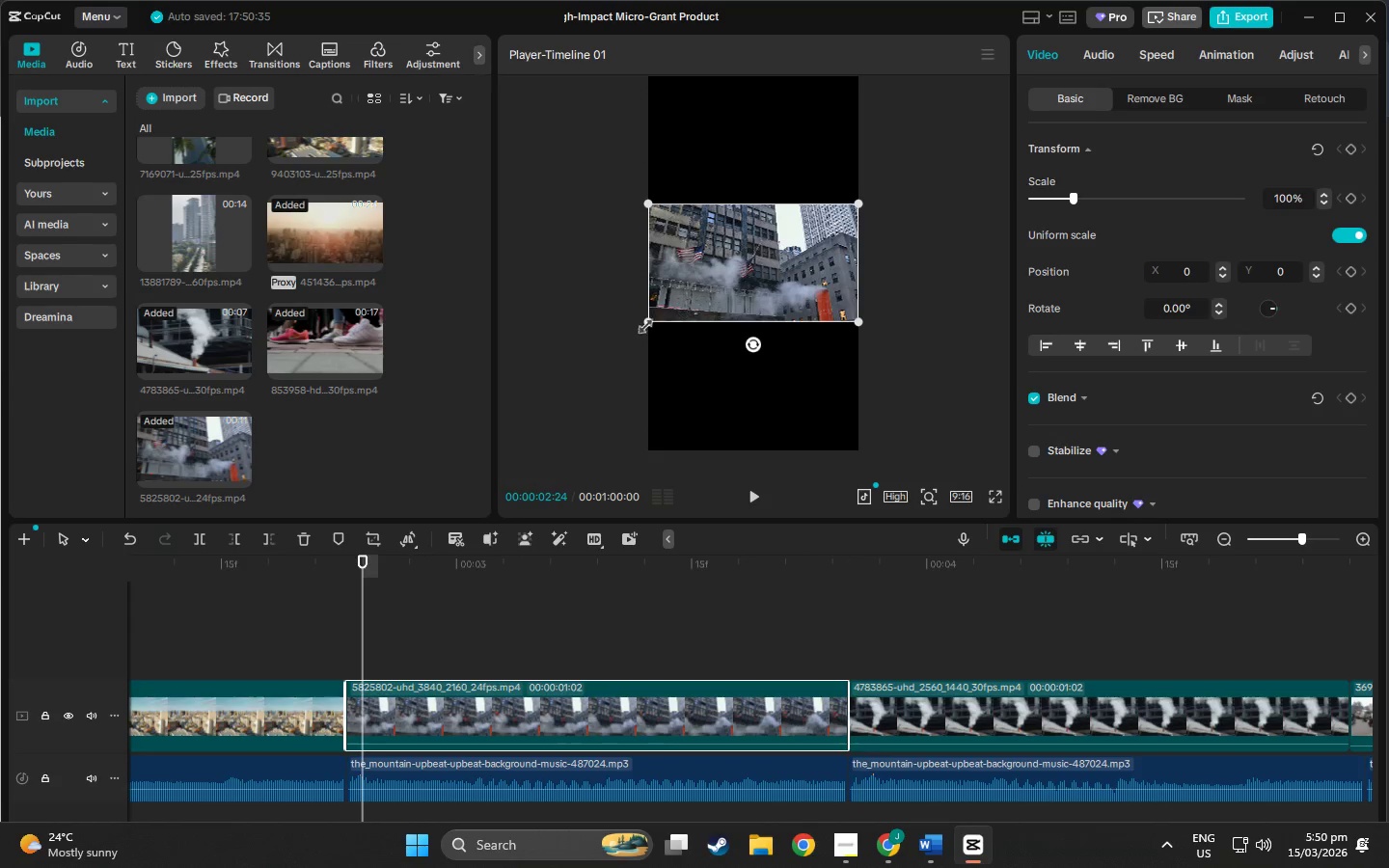 
left_click_drag(start_coordinate=[649, 317], to_coordinate=[368, 580])
 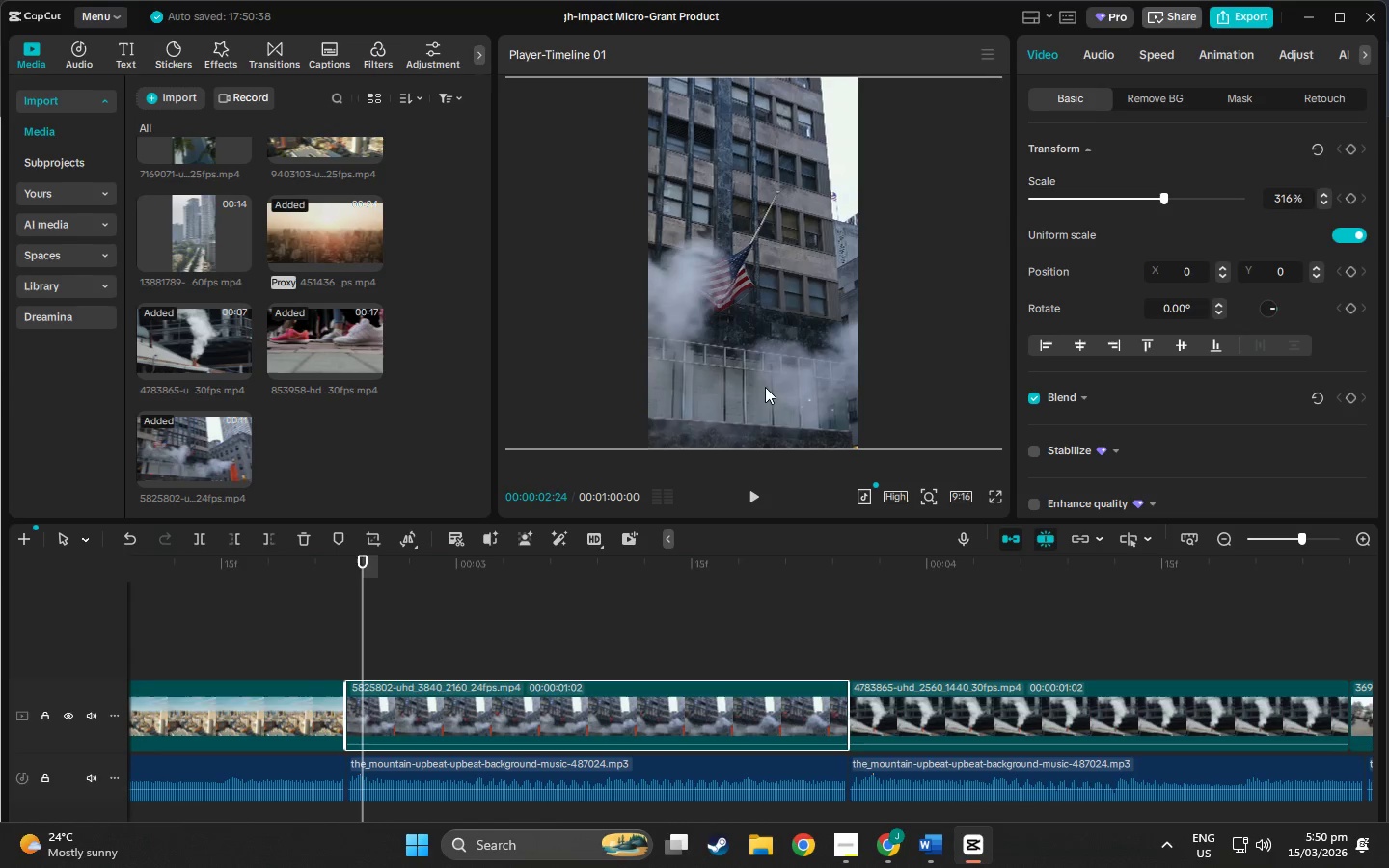 
left_click_drag(start_coordinate=[779, 365], to_coordinate=[842, 372])
 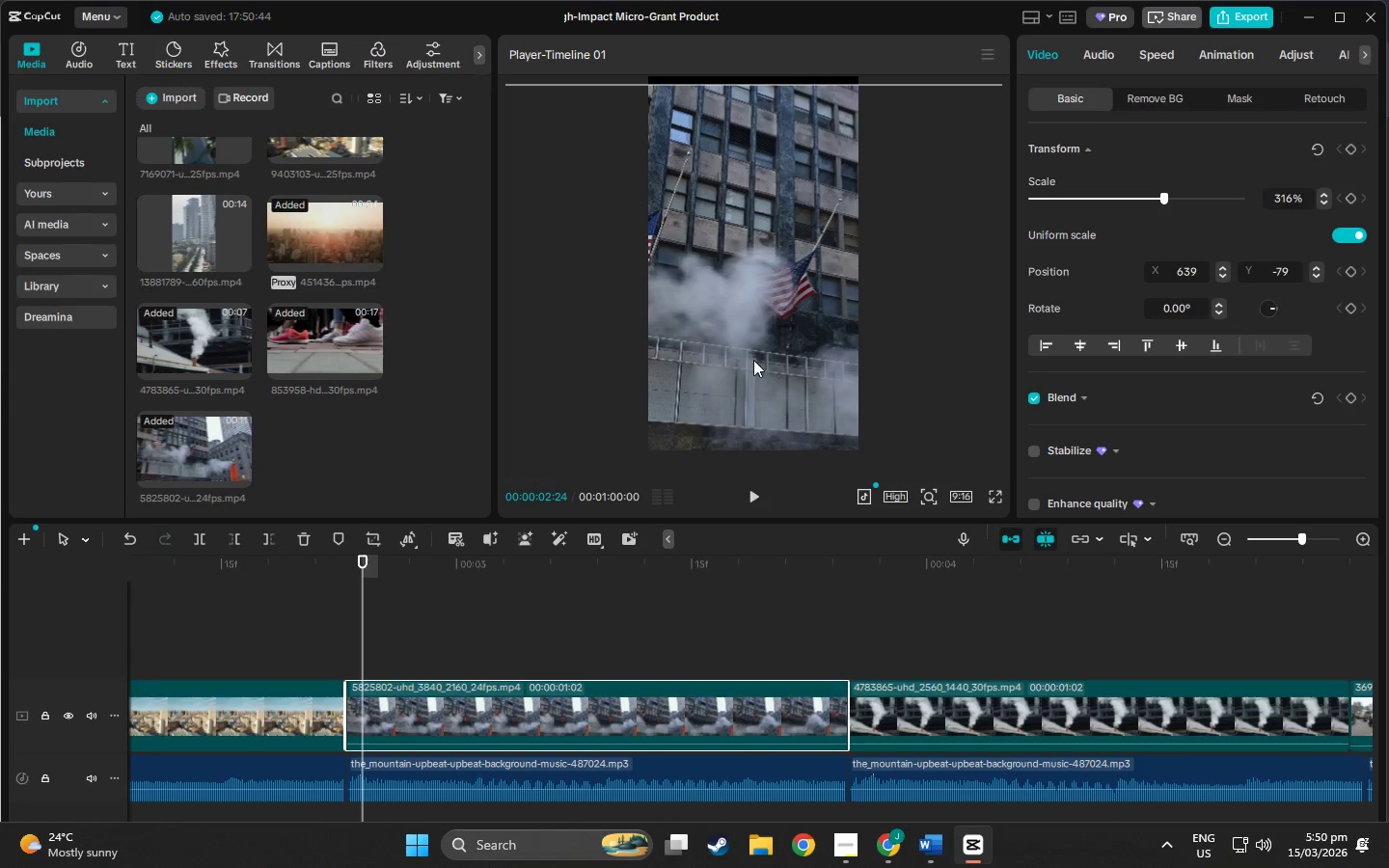 
left_click_drag(start_coordinate=[753, 359], to_coordinate=[817, 356])
 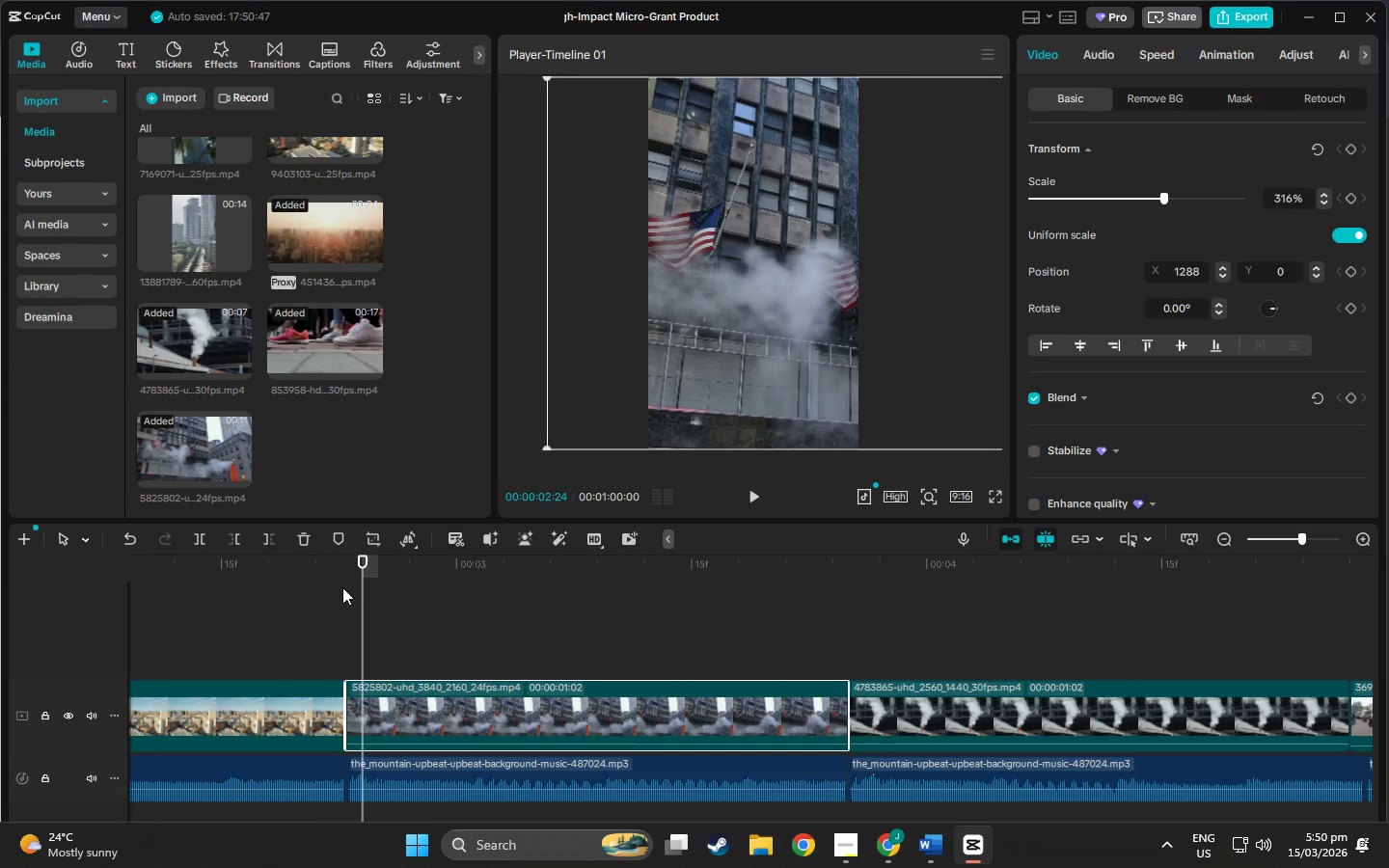 
left_click_drag(start_coordinate=[360, 558], to_coordinate=[354, 566])
 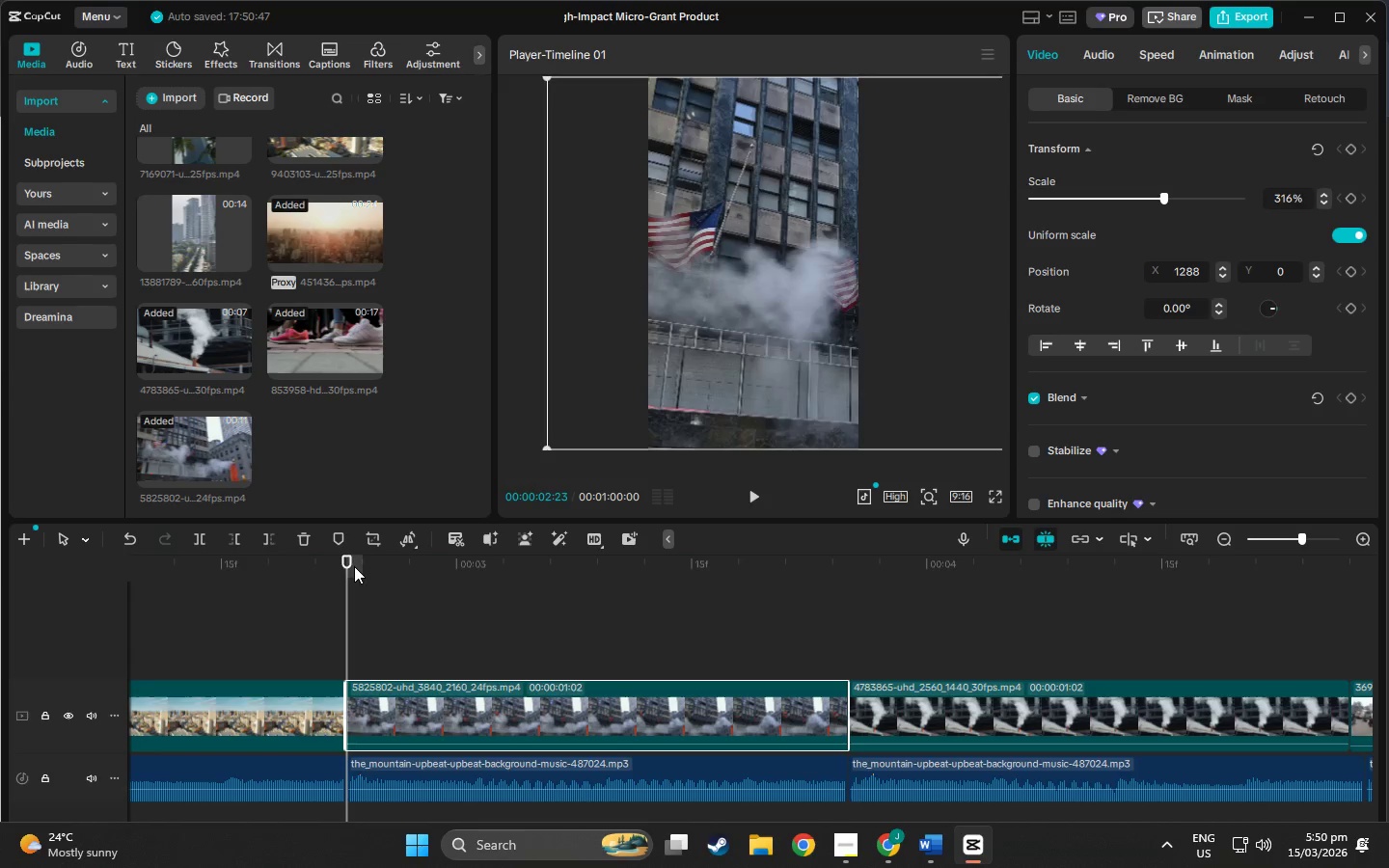 
key(Space)
 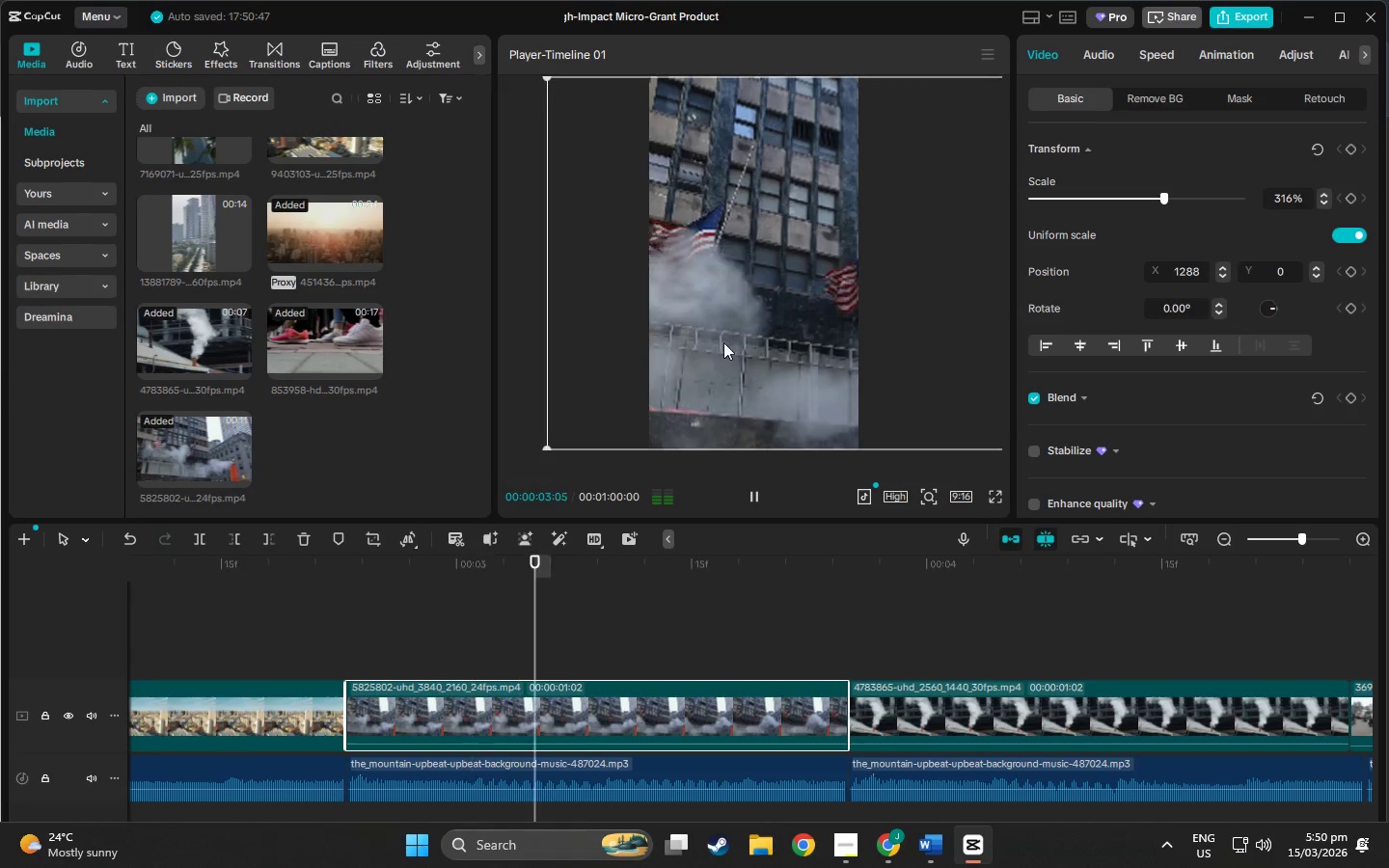 
key(Space)
 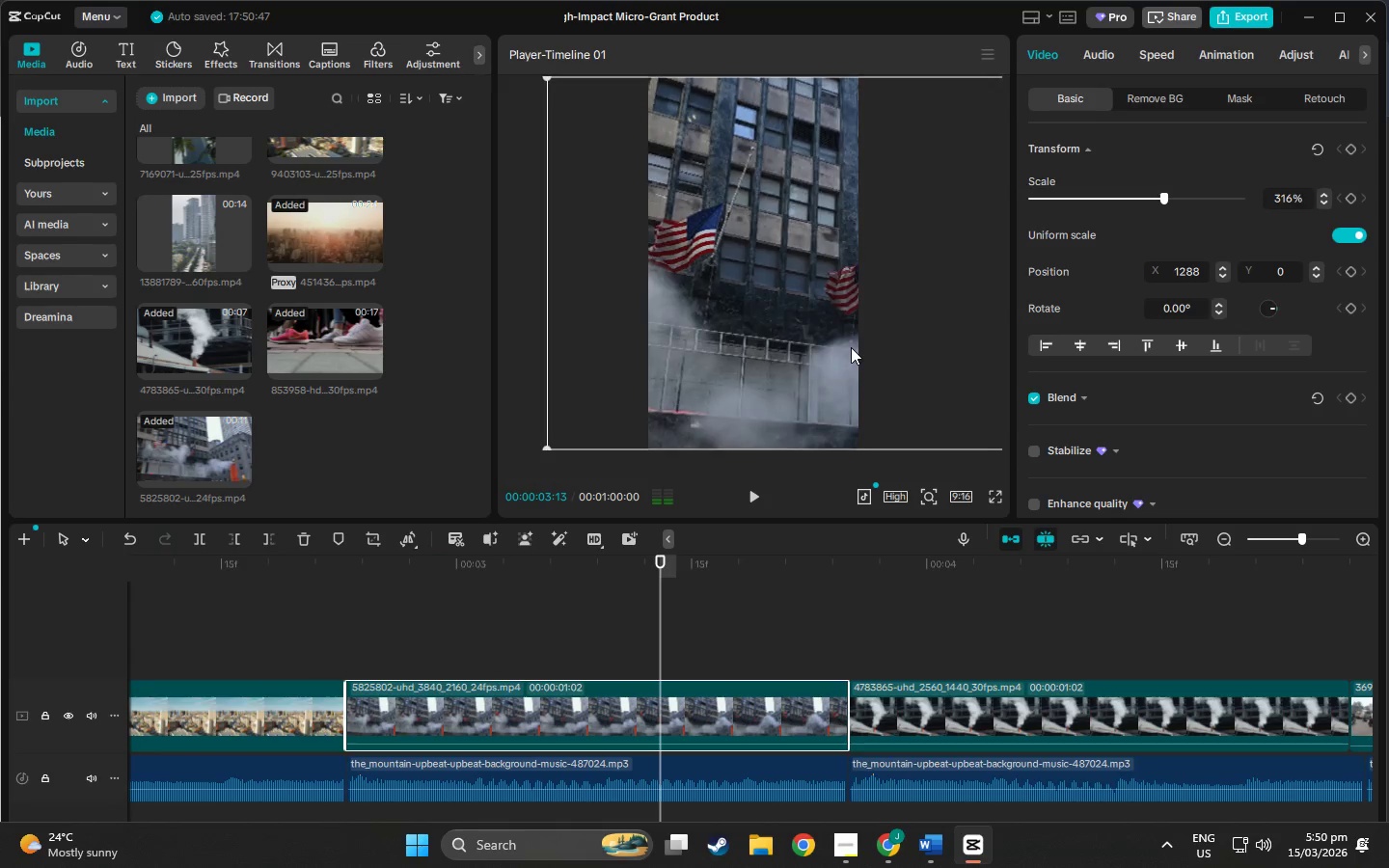 
left_click_drag(start_coordinate=[851, 347], to_coordinate=[586, 337])
 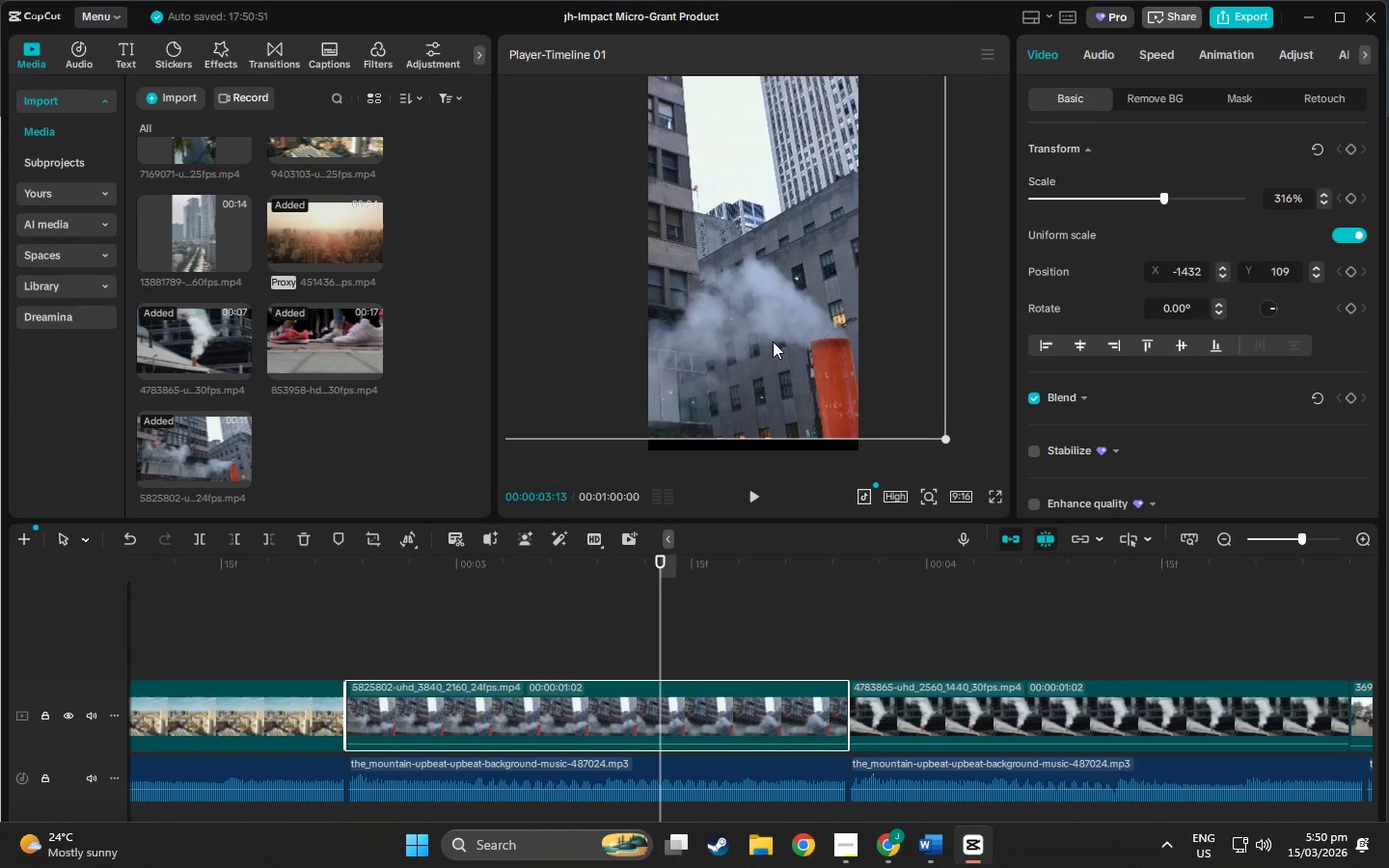 
left_click_drag(start_coordinate=[773, 341], to_coordinate=[754, 349])
 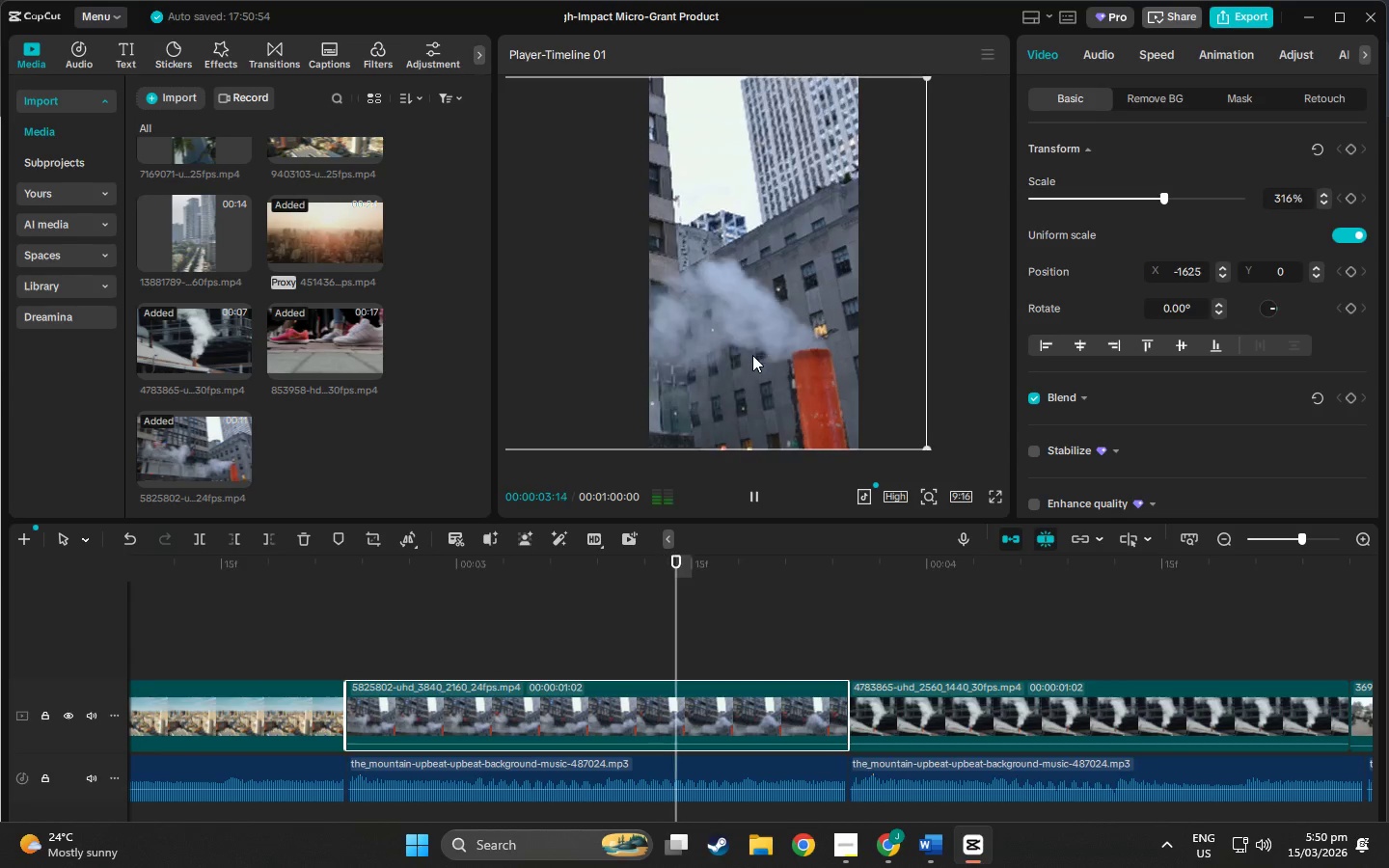 
key(Space)
 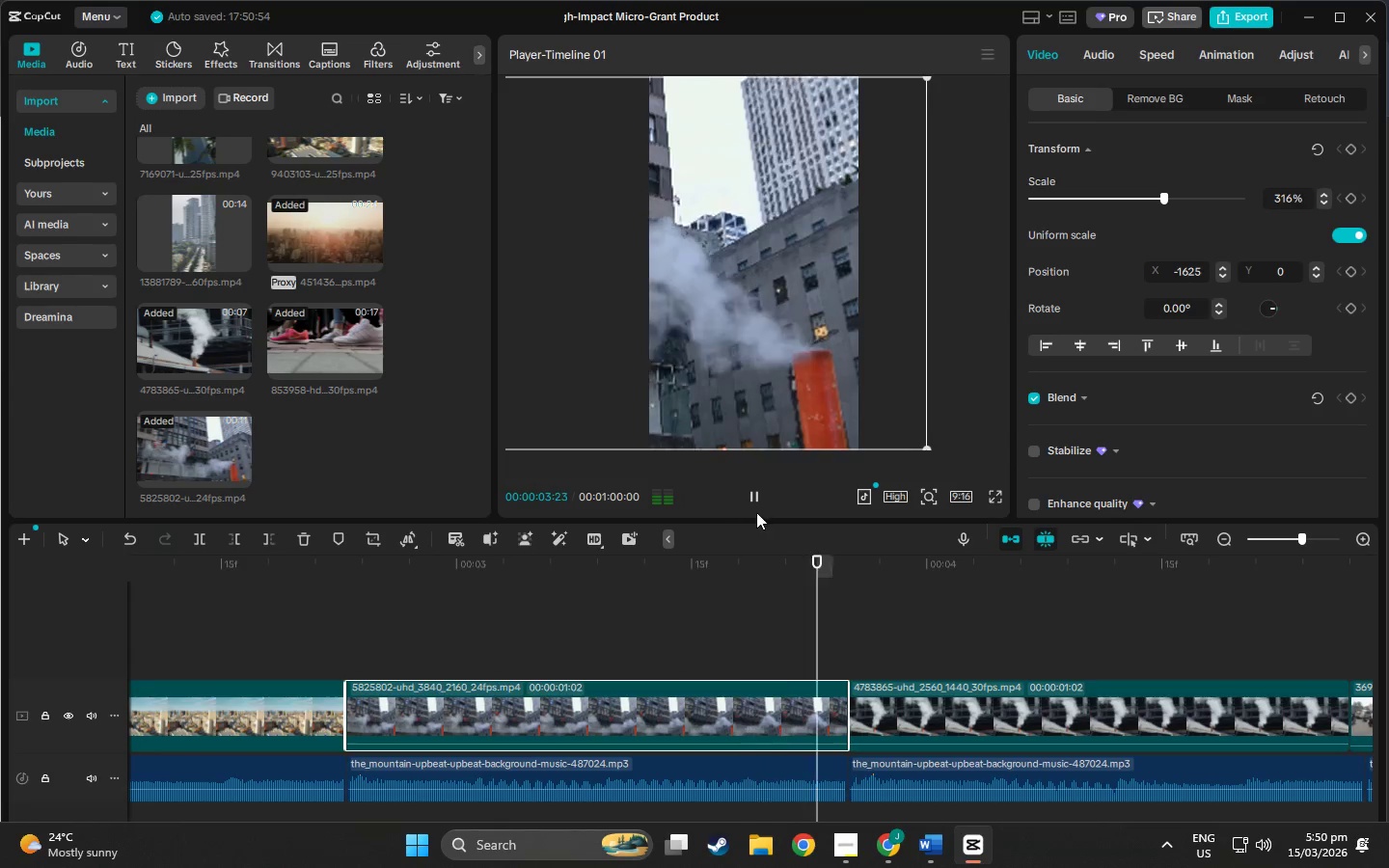 
key(Space)
 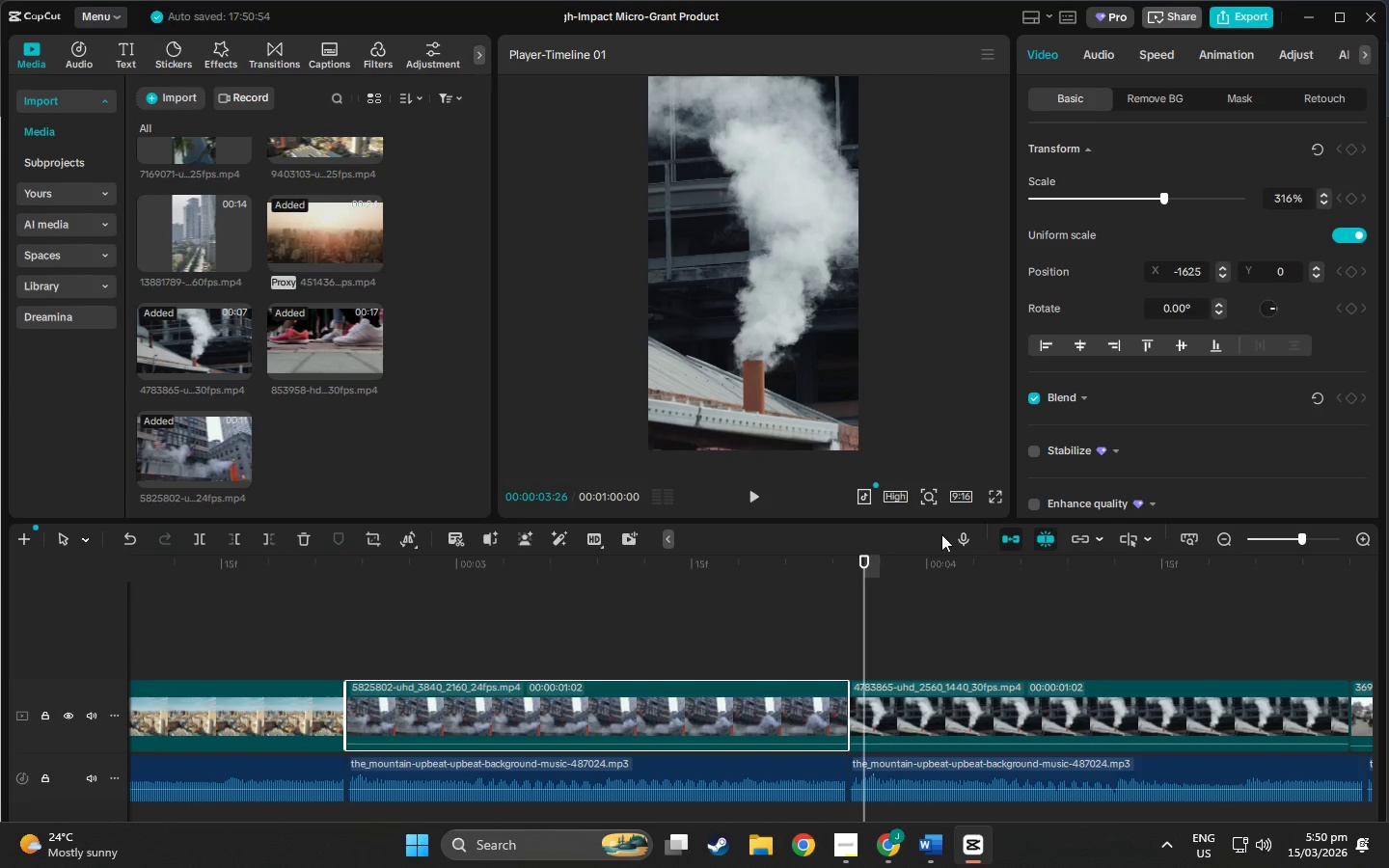 
key(Space)
 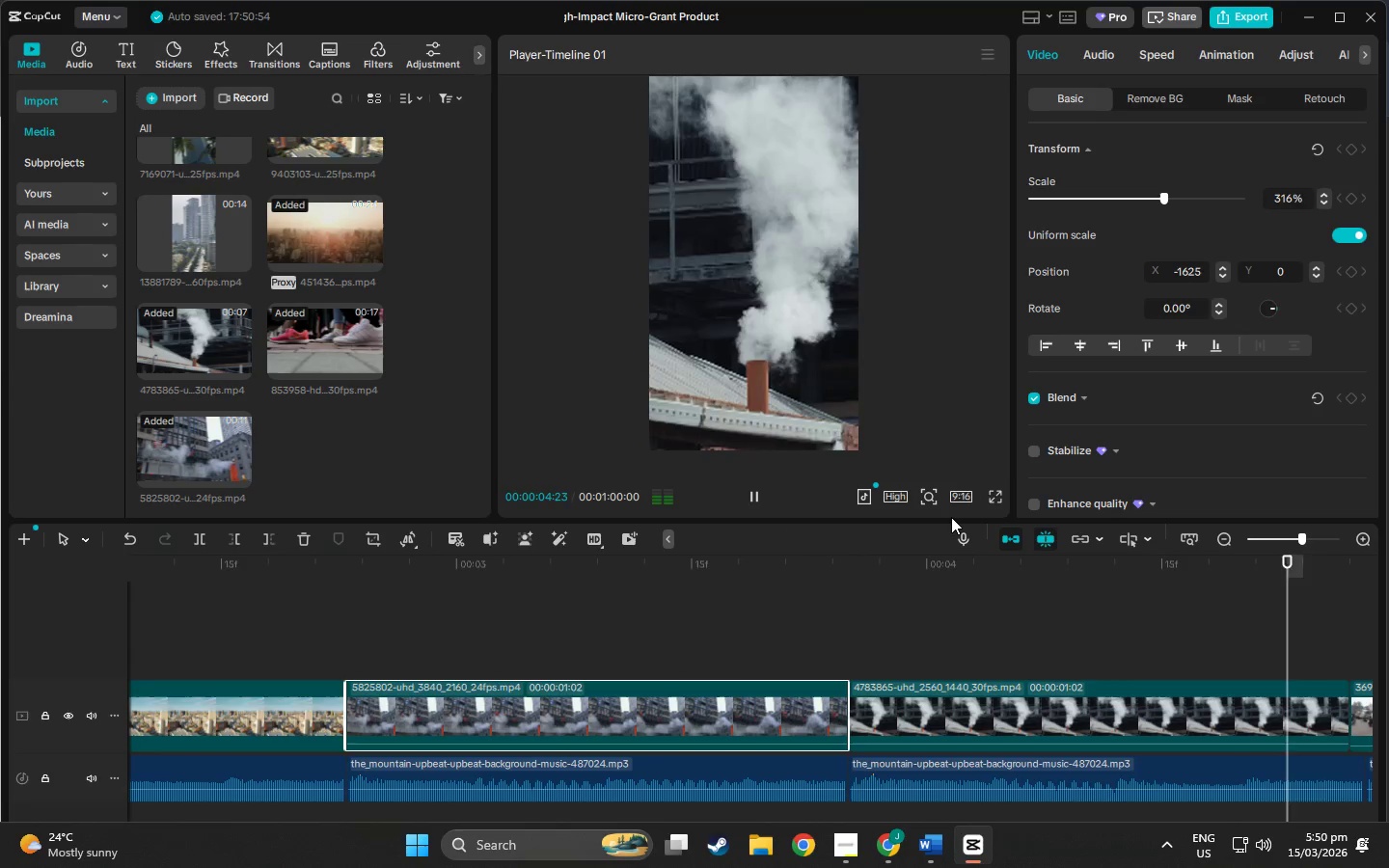 
key(Space)
 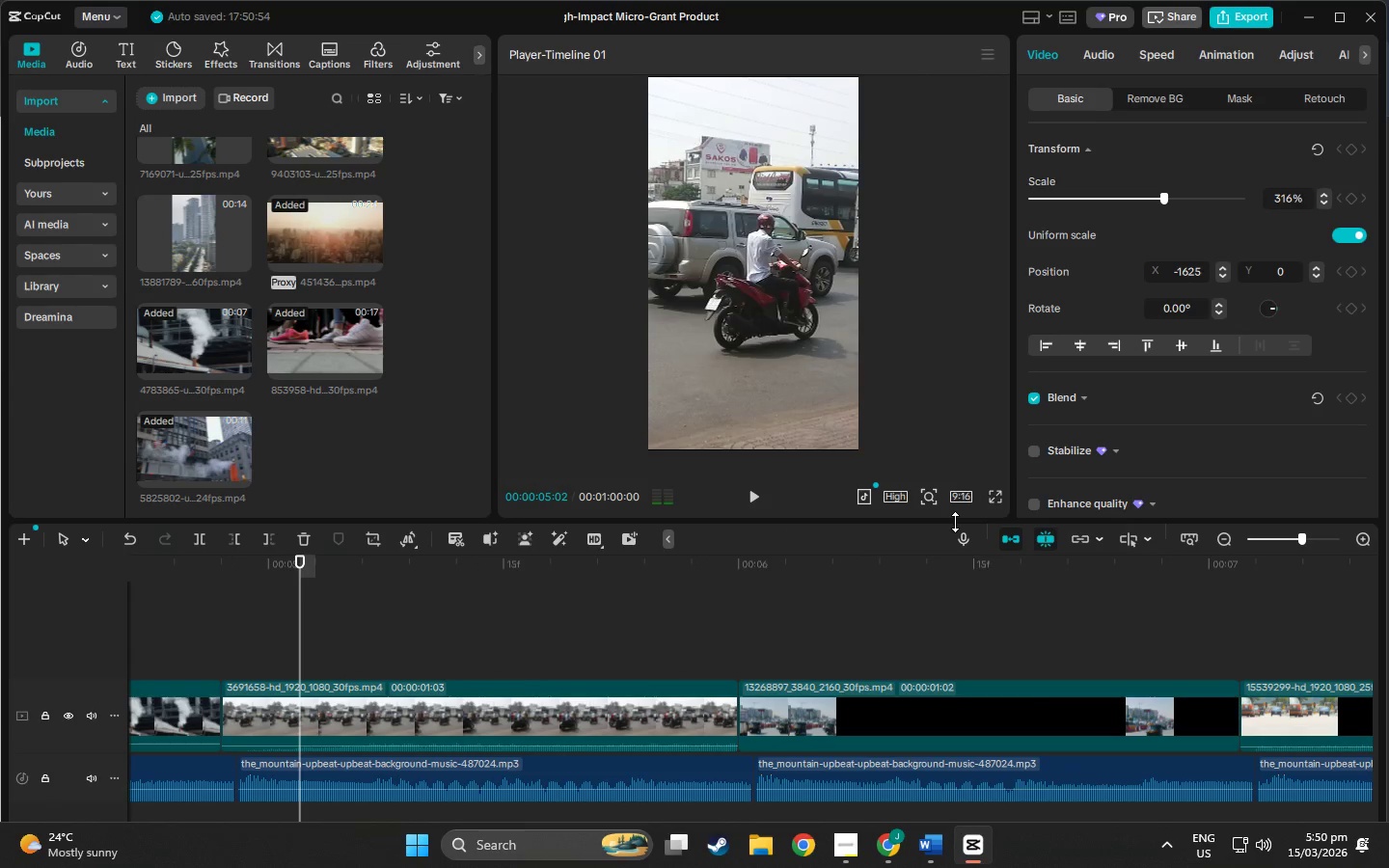 
key(Space)
 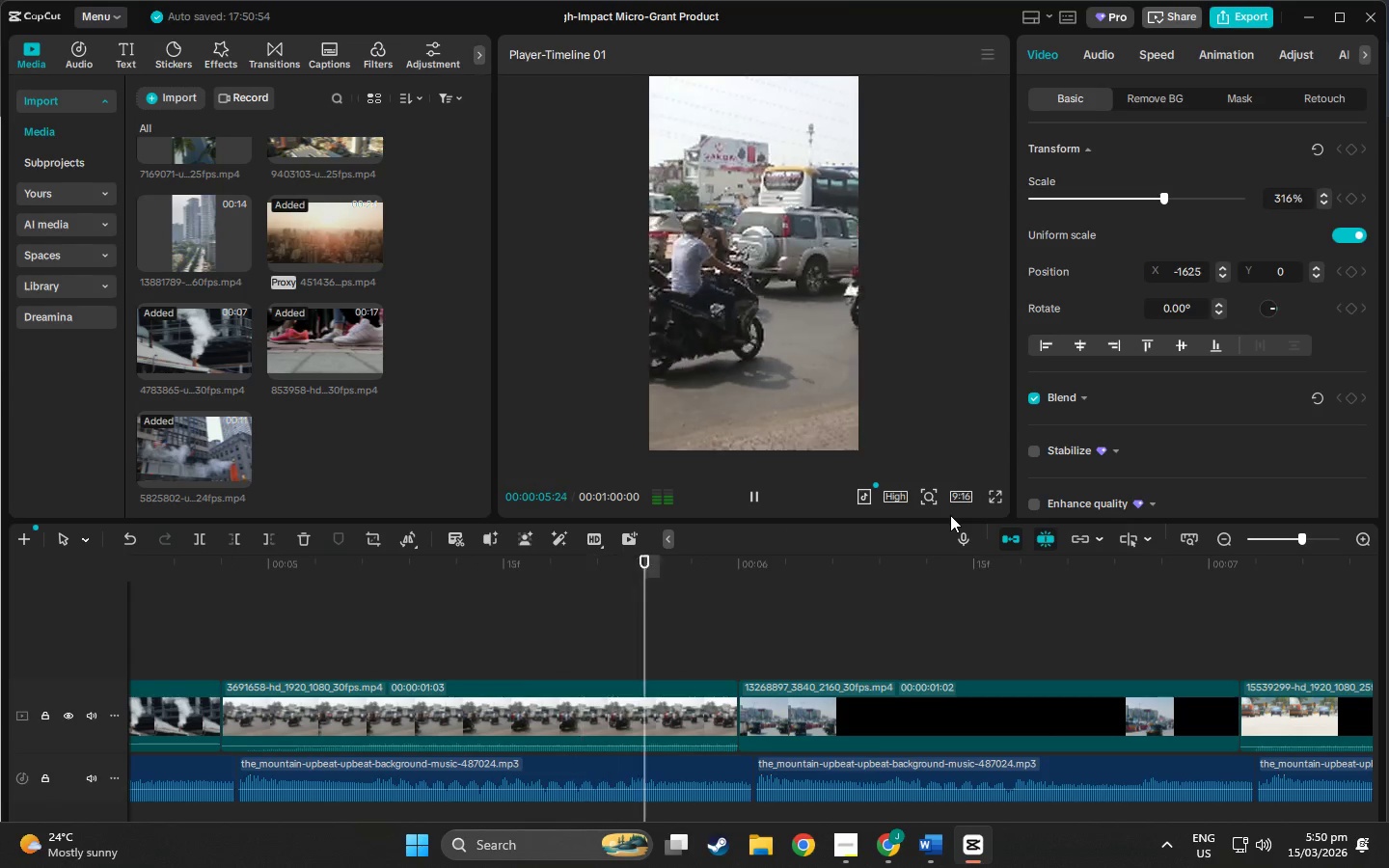 
key(Space)
 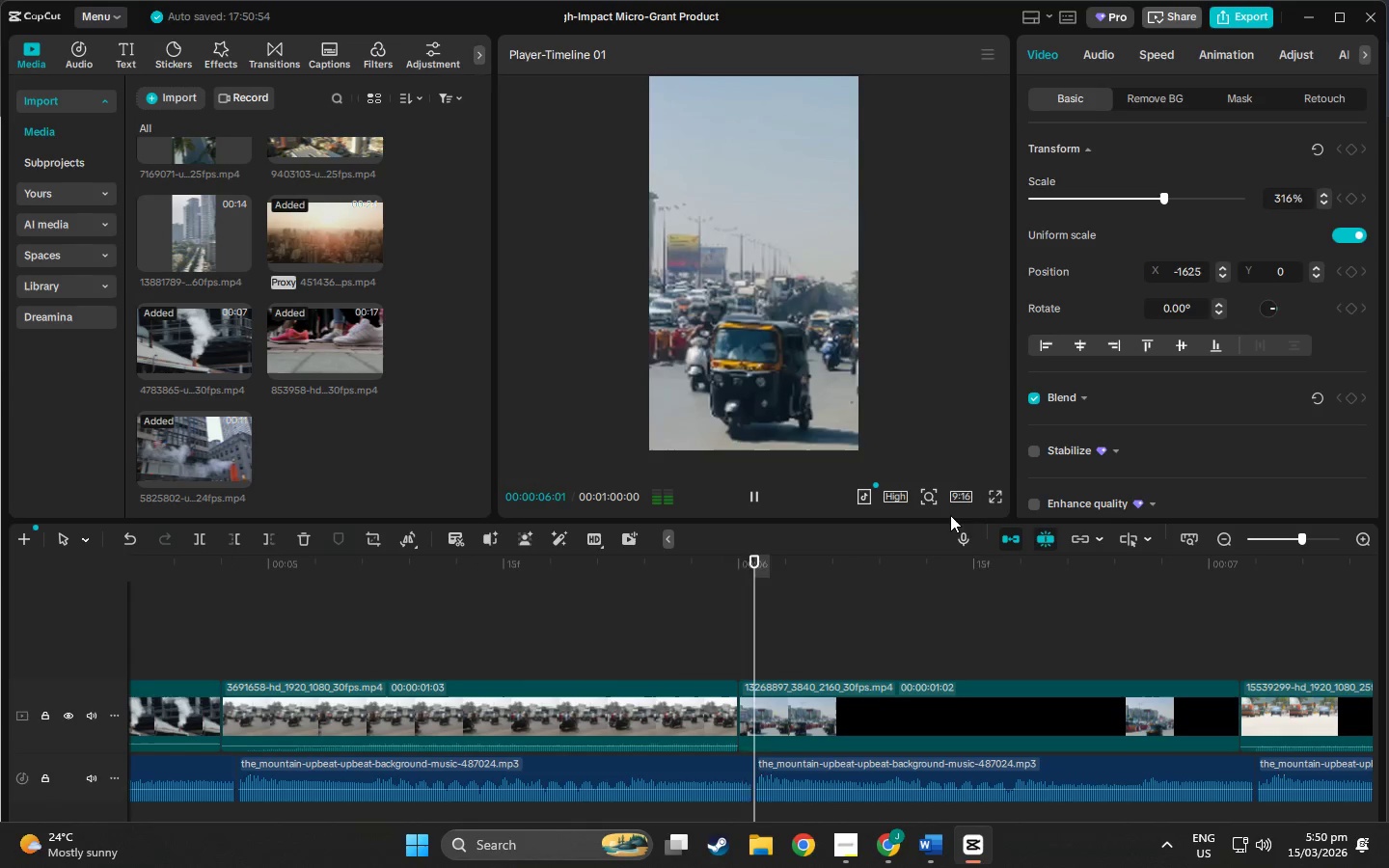 
key(Space)
 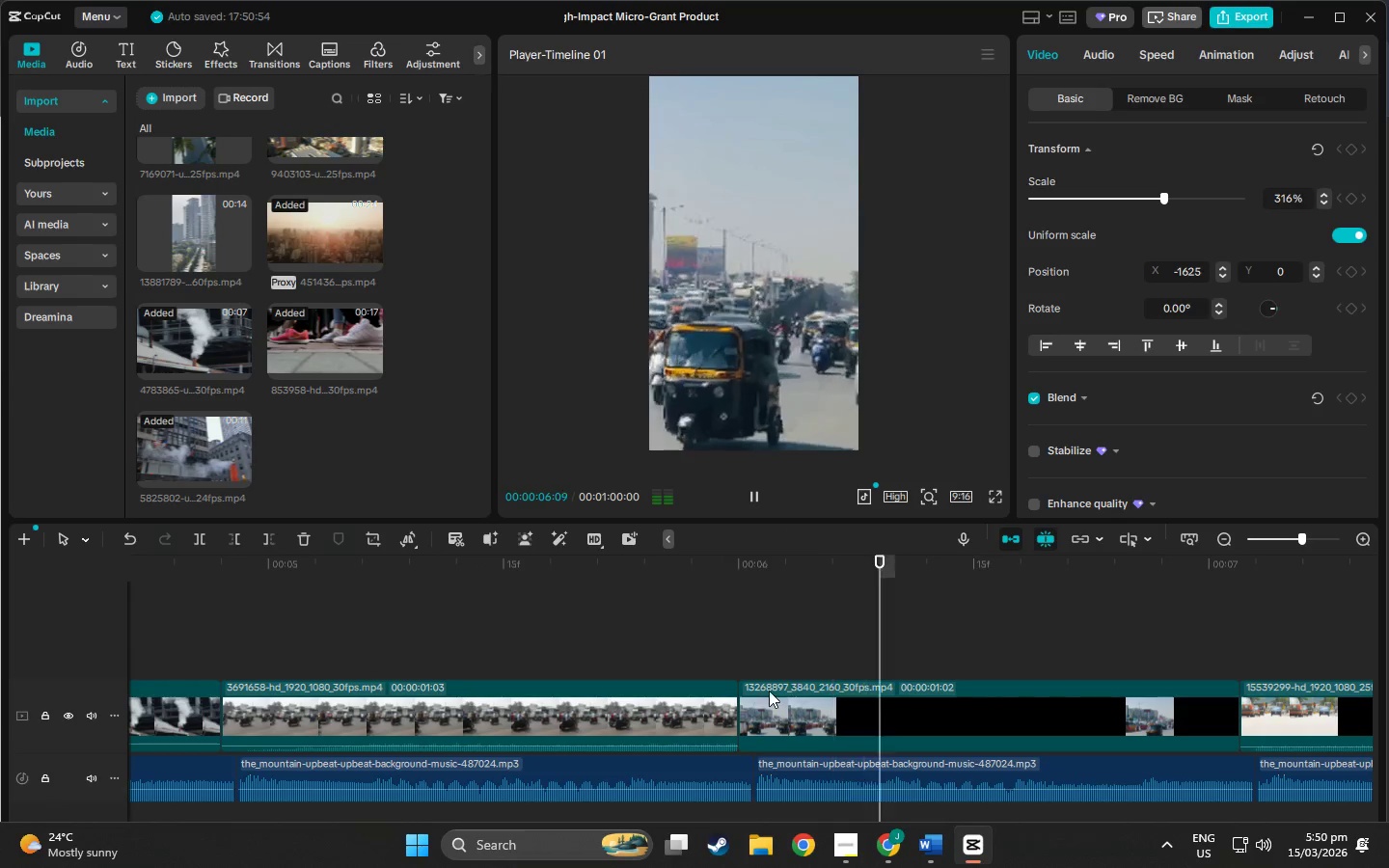 
key(Space)
 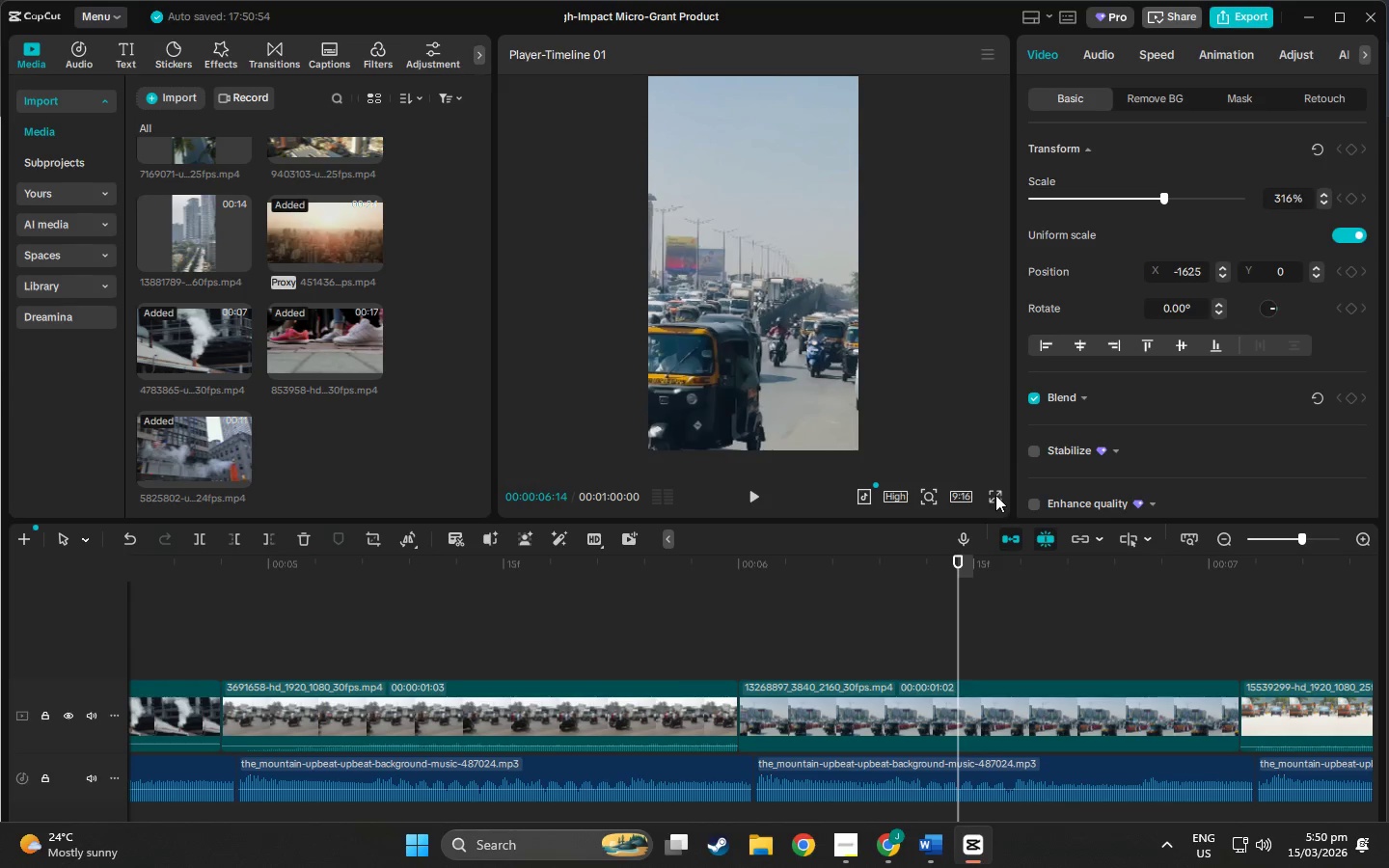 
left_click_drag(start_coordinate=[957, 557], to_coordinate=[1087, 648])
 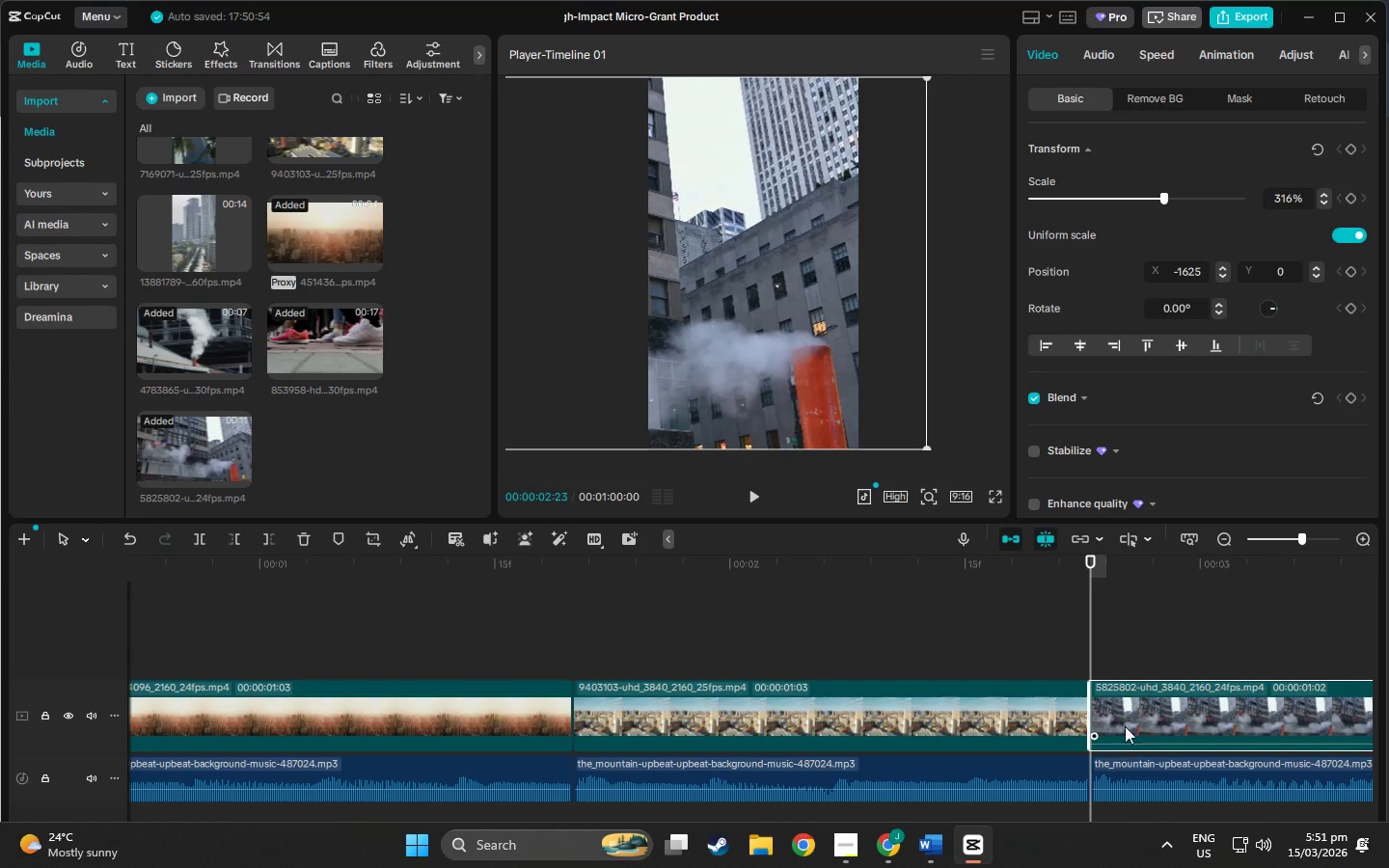 
left_click([1123, 719])
 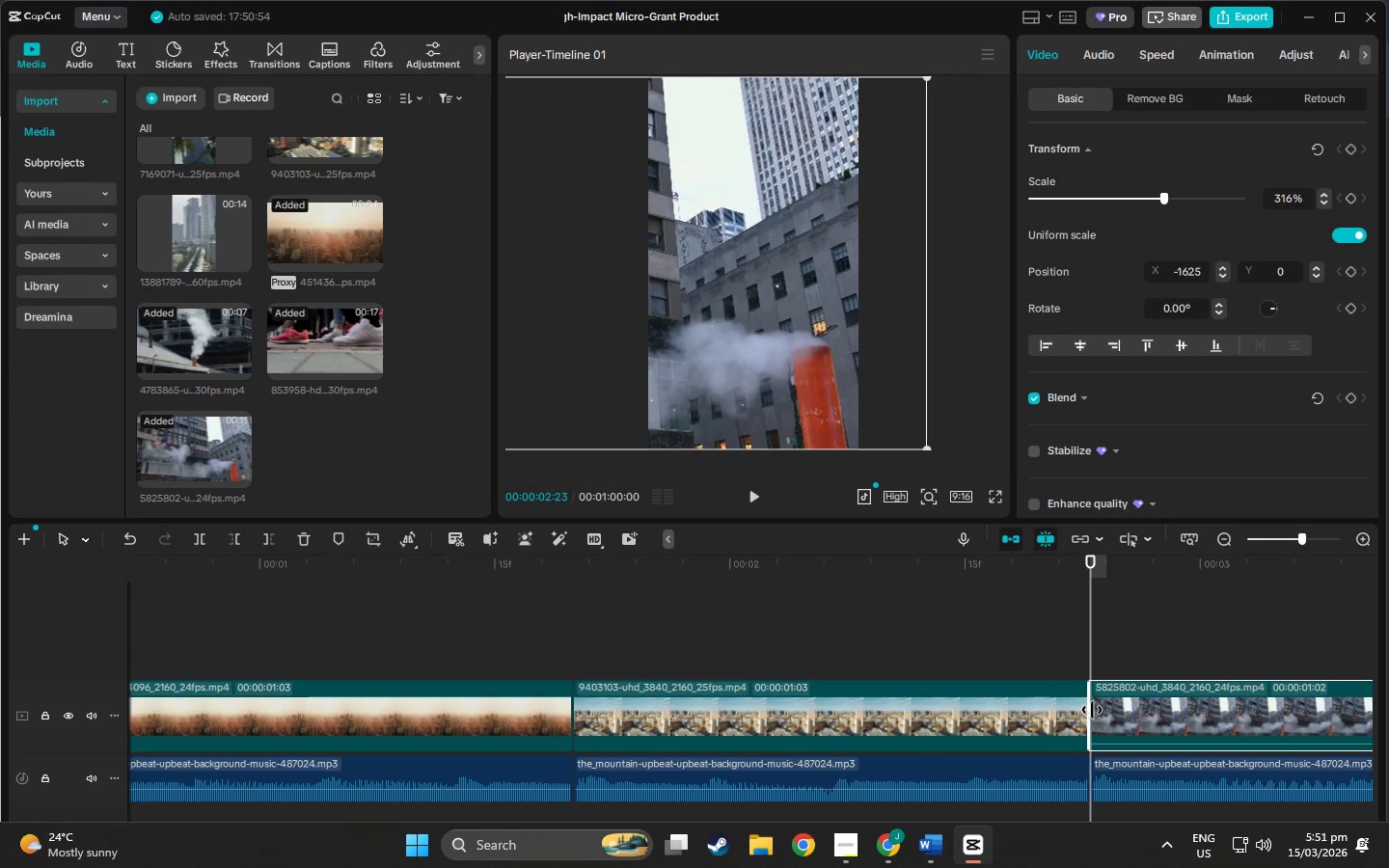 
left_click([1127, 780])
 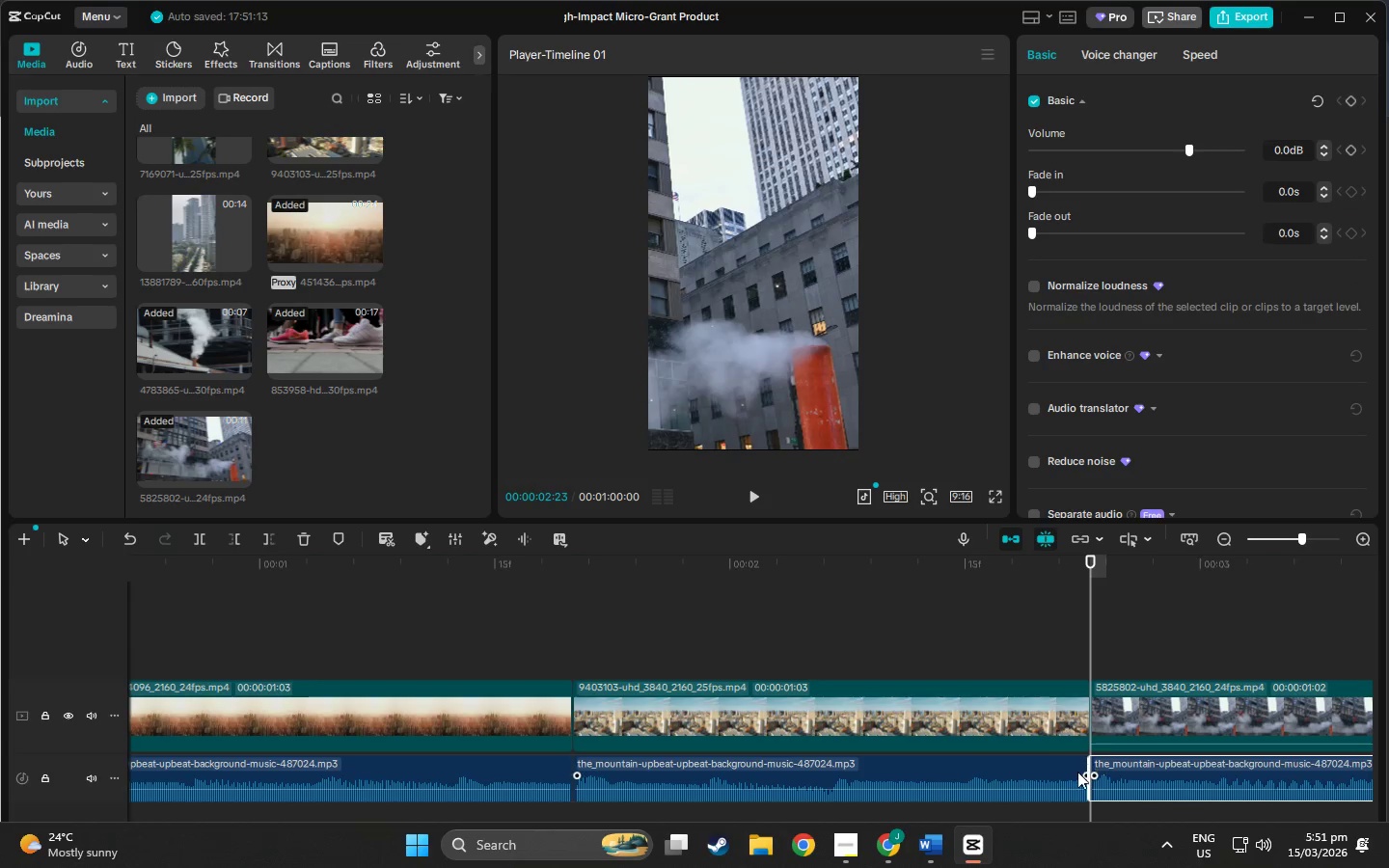 
left_click([1067, 769])
 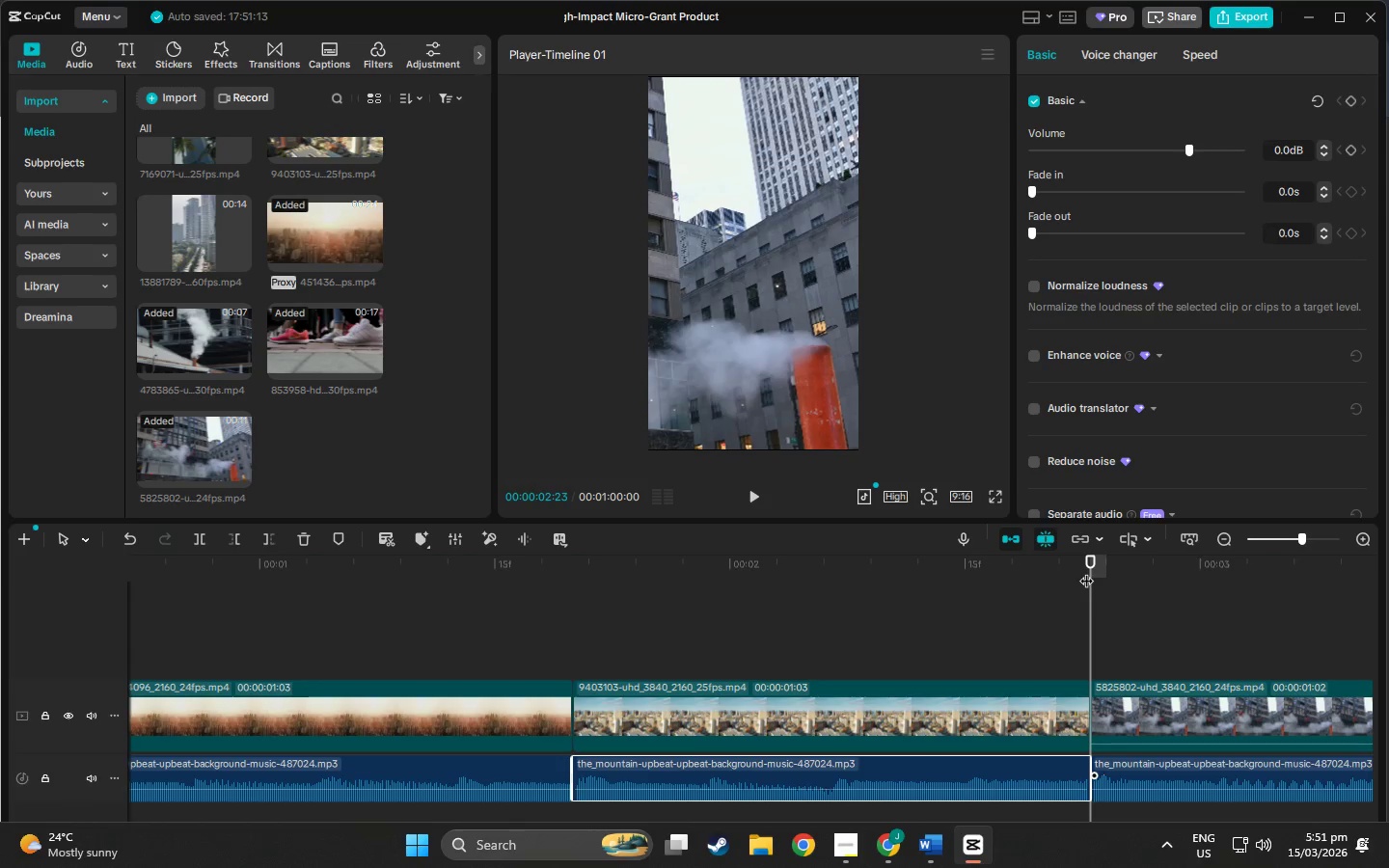 
left_click_drag(start_coordinate=[1094, 561], to_coordinate=[1000, 609])
 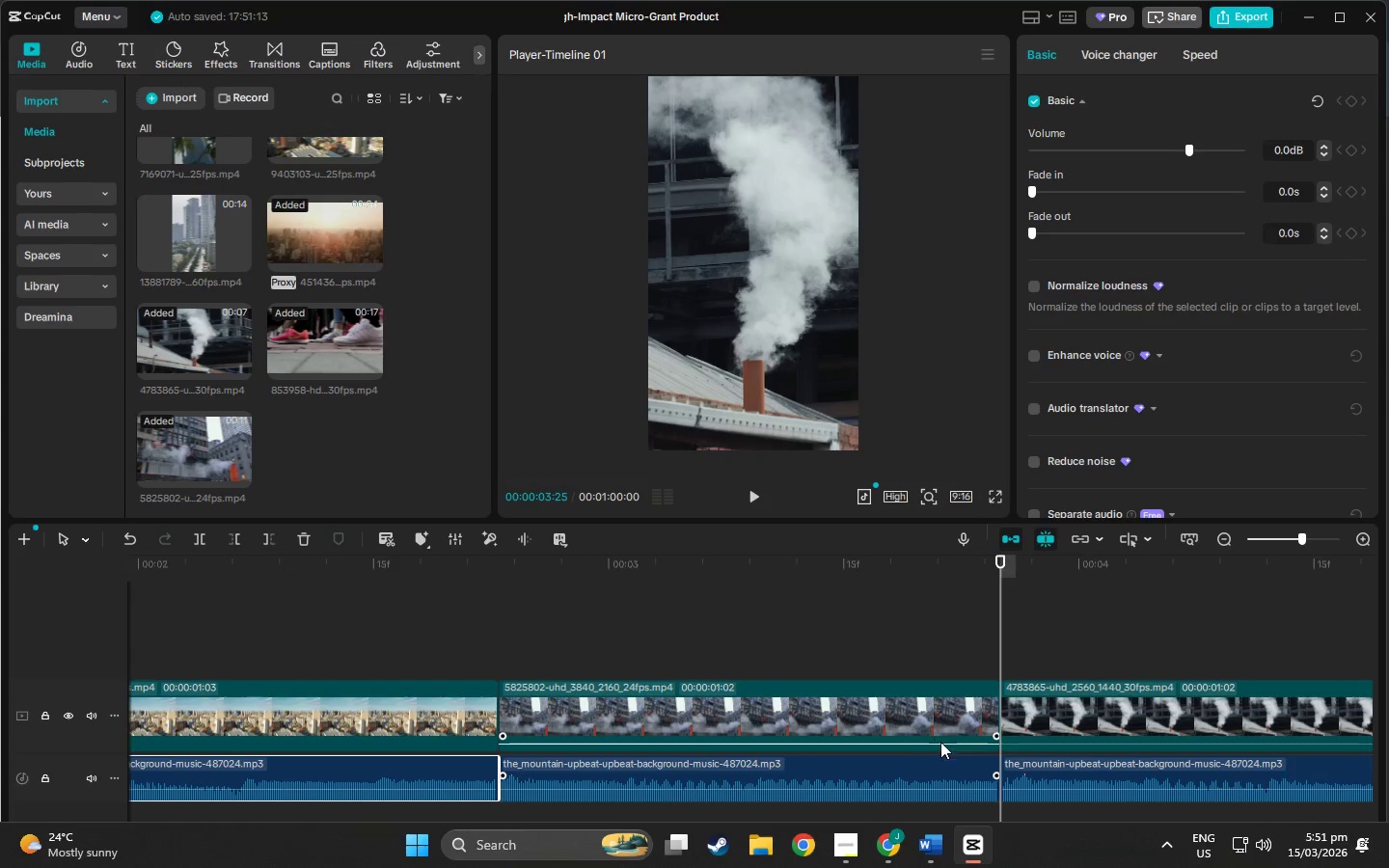 
left_click([940, 742])
 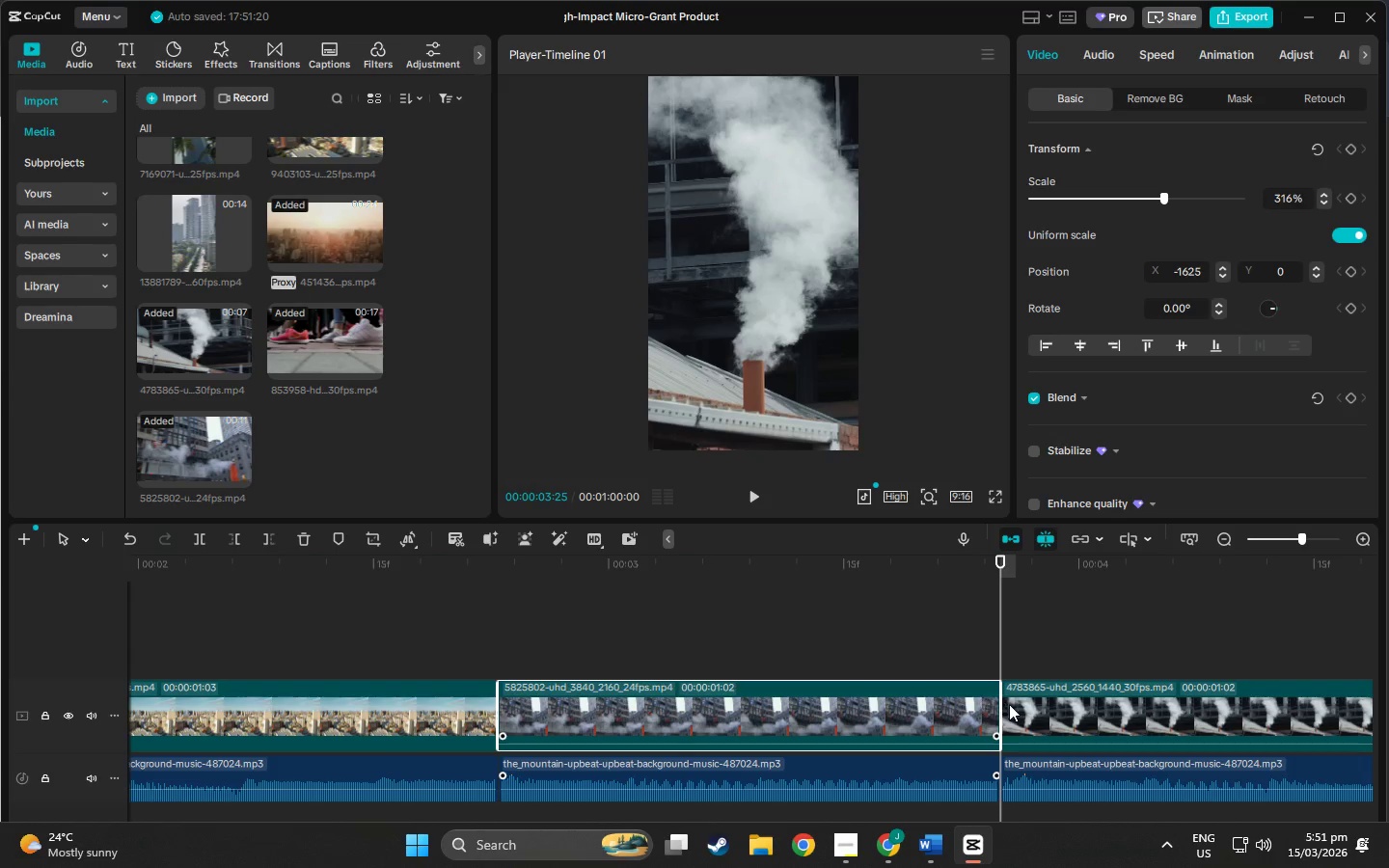 
double_click([1042, 773])
 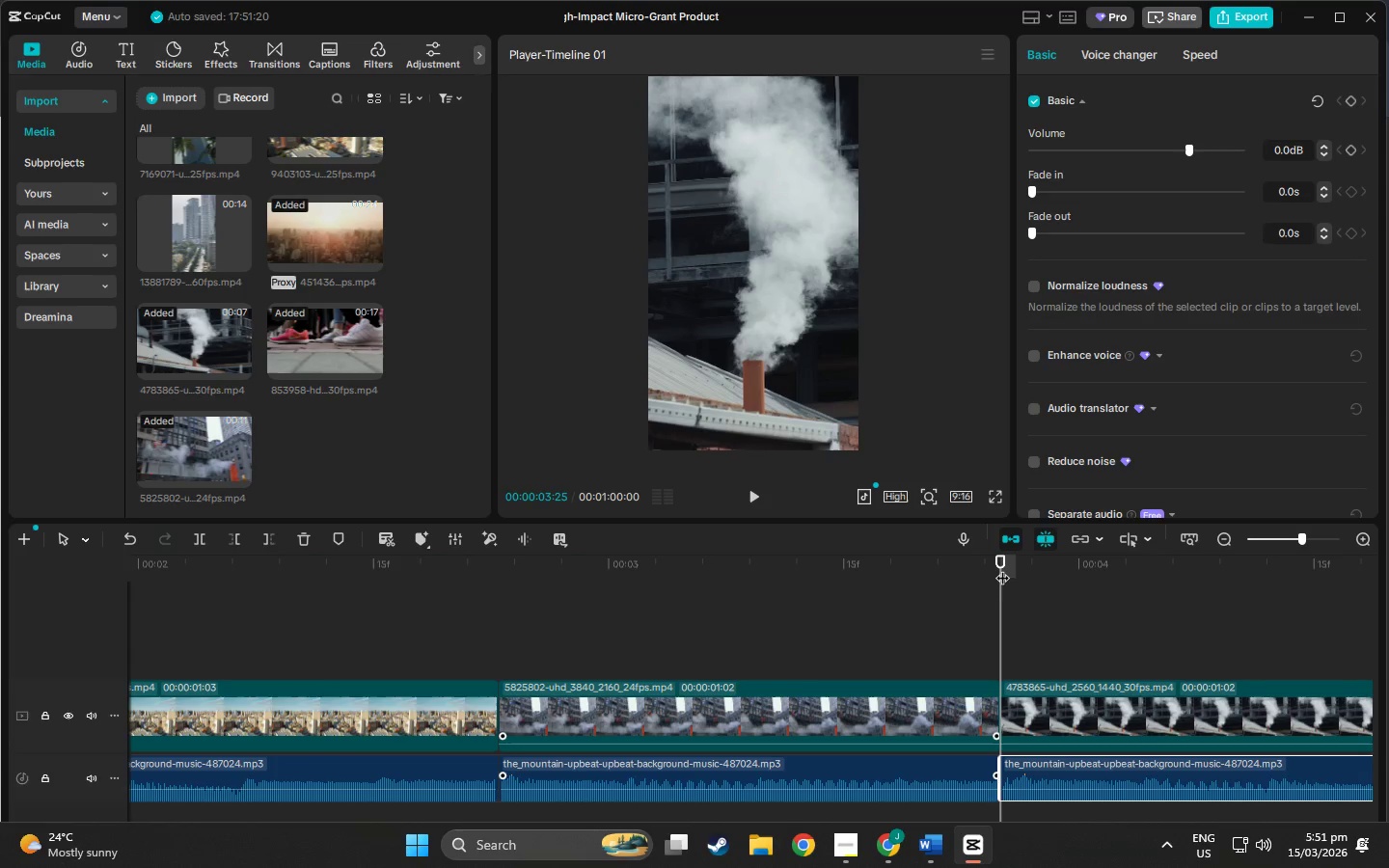 
left_click_drag(start_coordinate=[1002, 566], to_coordinate=[834, 626])
 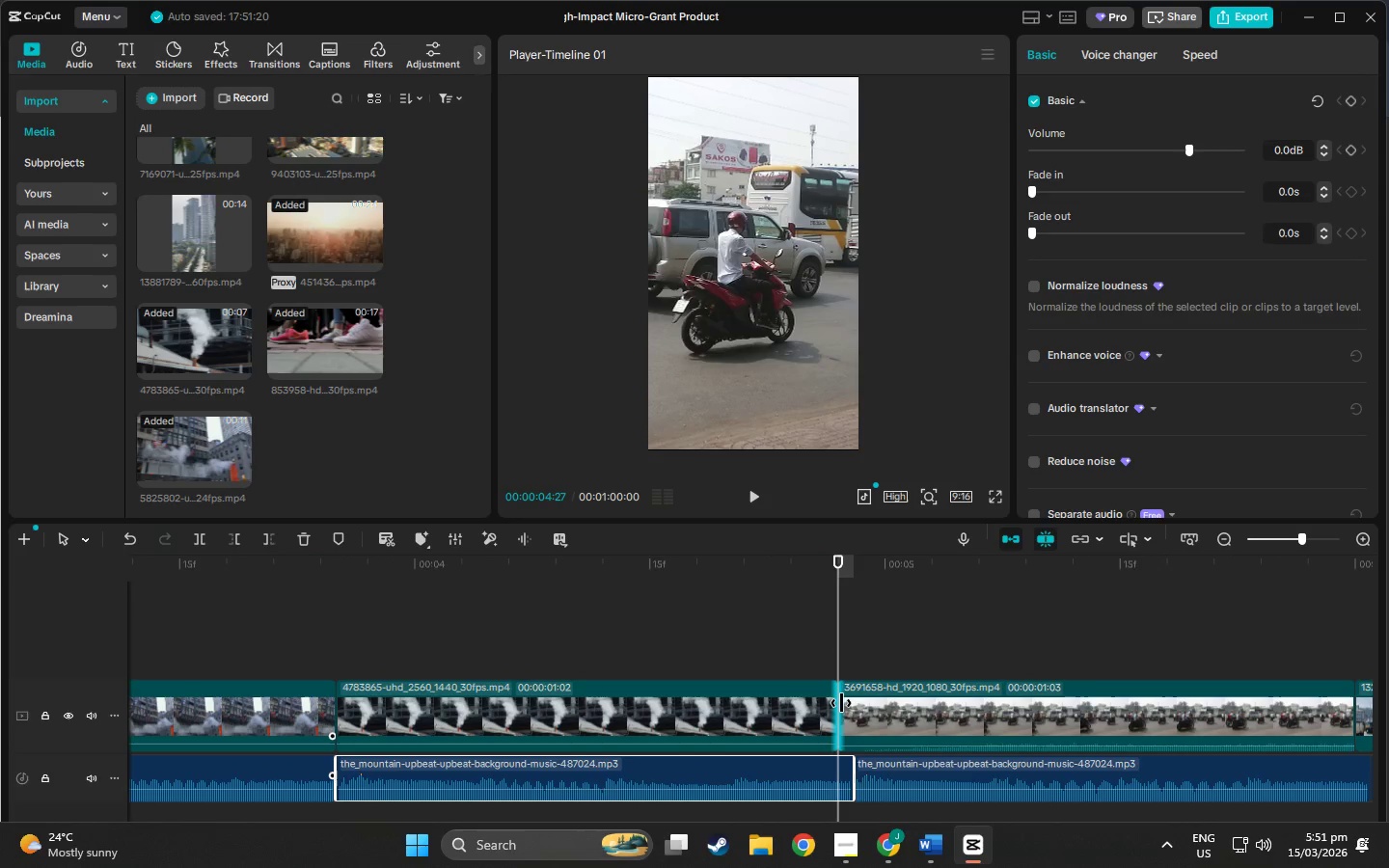 
left_click_drag(start_coordinate=[841, 703], to_coordinate=[858, 705])
 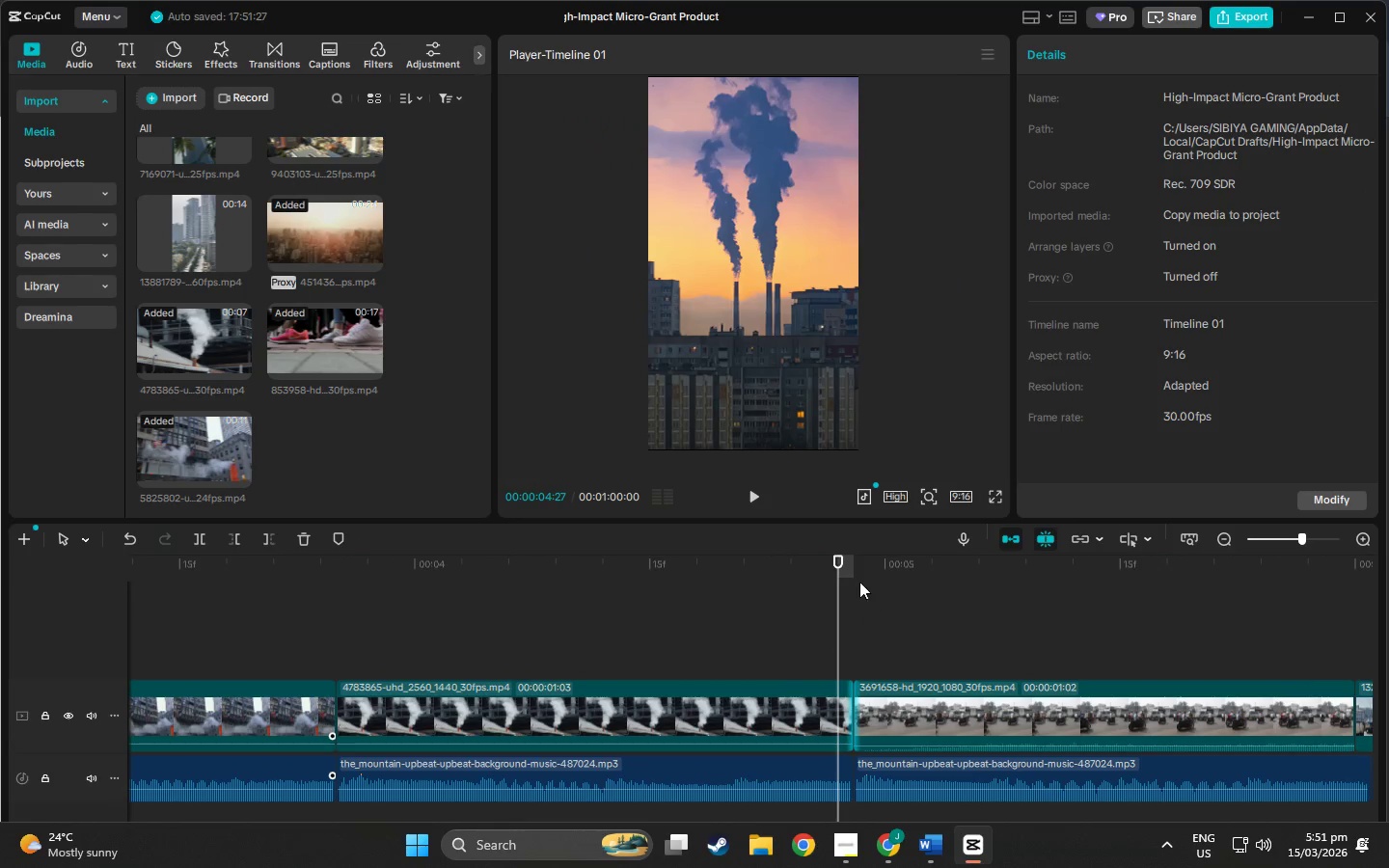 
left_click([853, 571])
 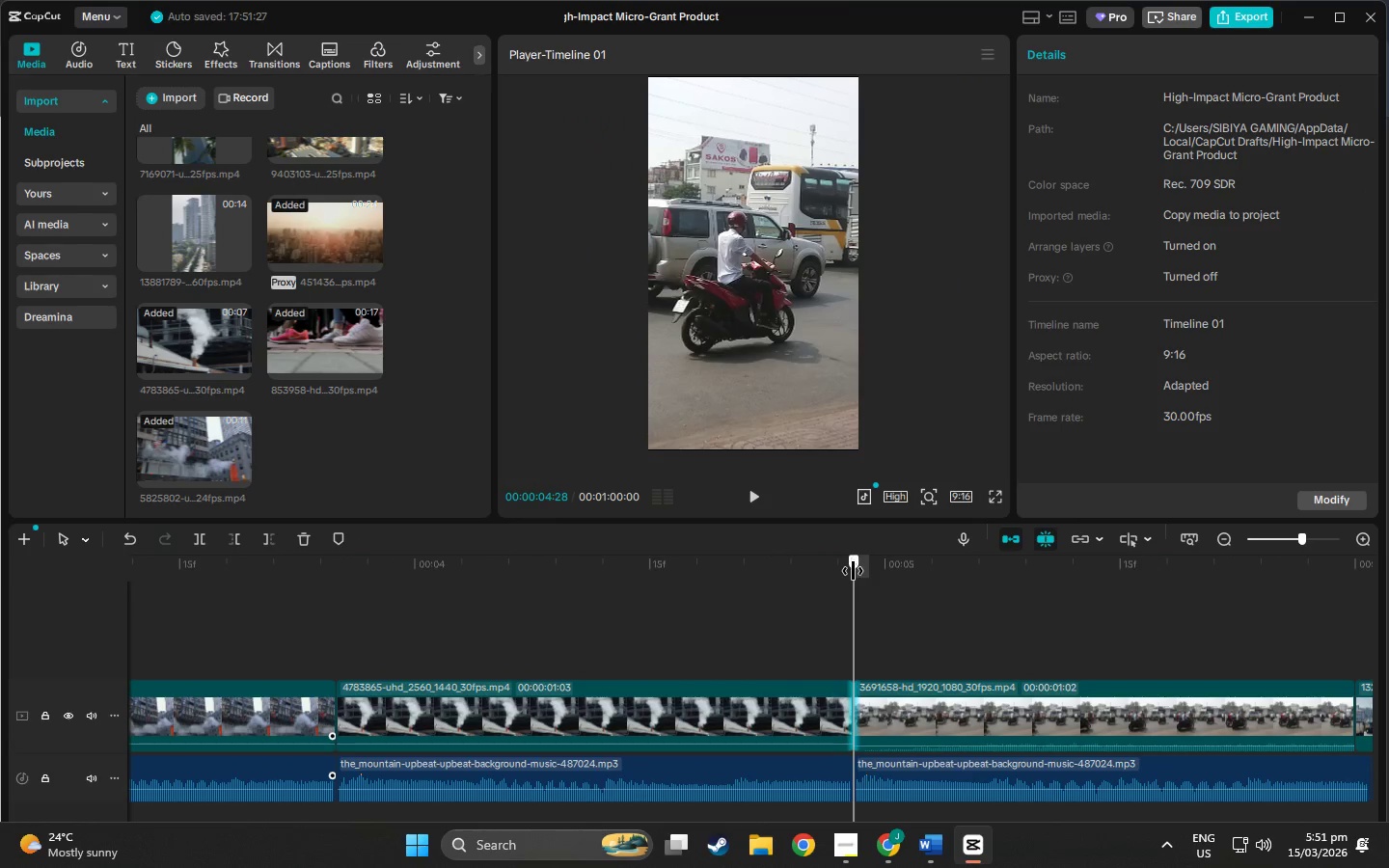 
left_click_drag(start_coordinate=[853, 571], to_coordinate=[836, 589])
 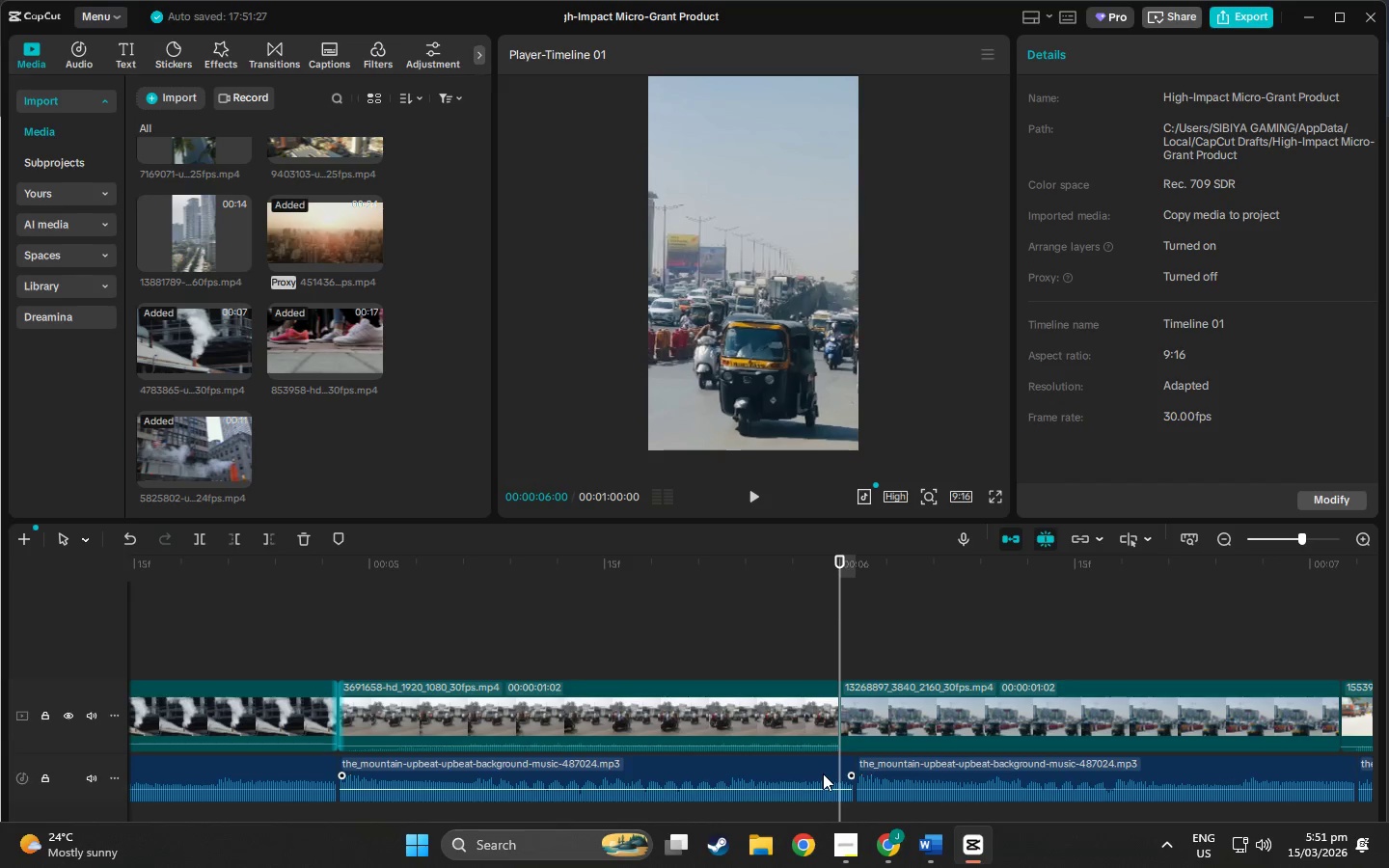 
left_click([823, 773])
 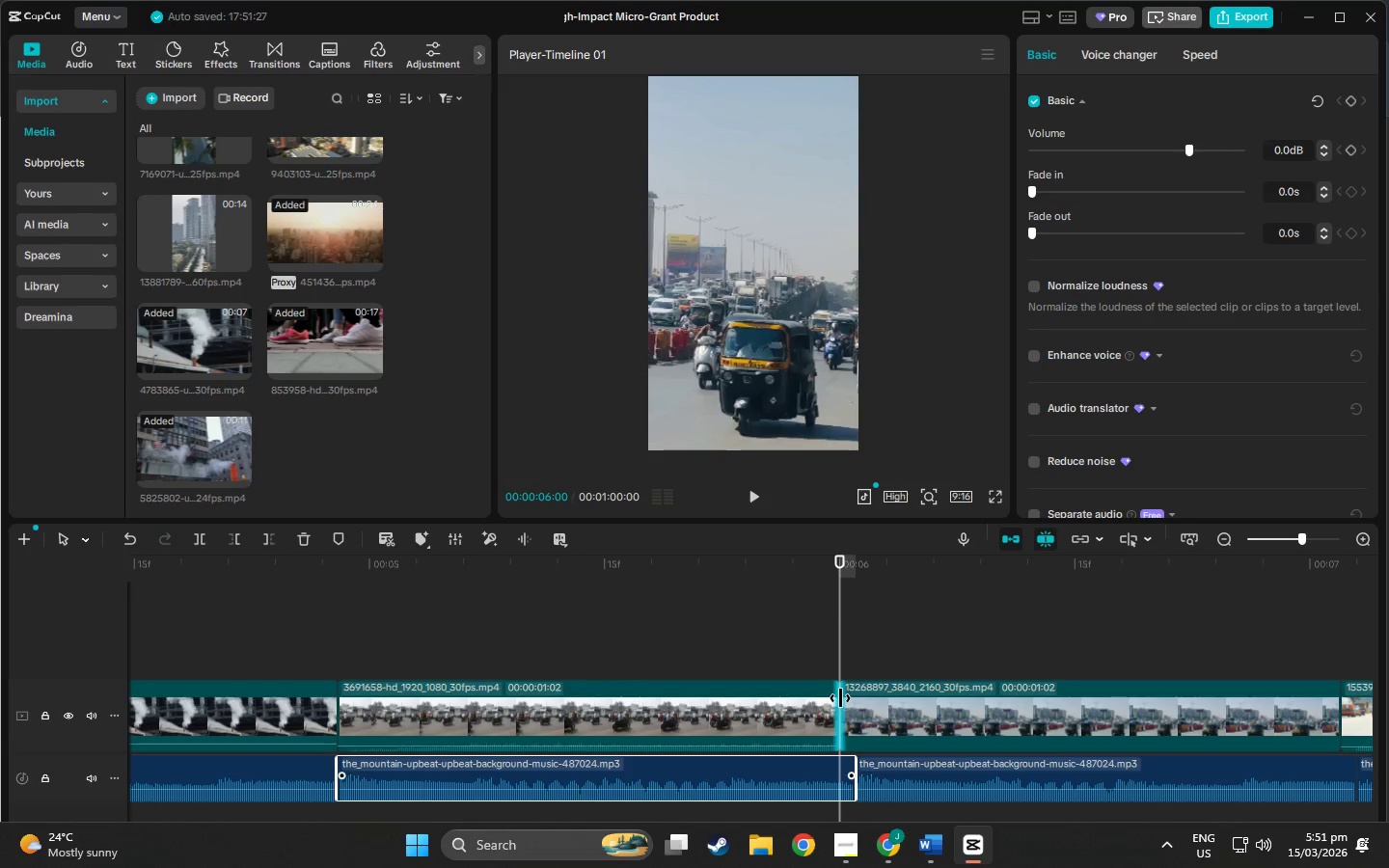 
left_click_drag(start_coordinate=[840, 698], to_coordinate=[852, 700])
 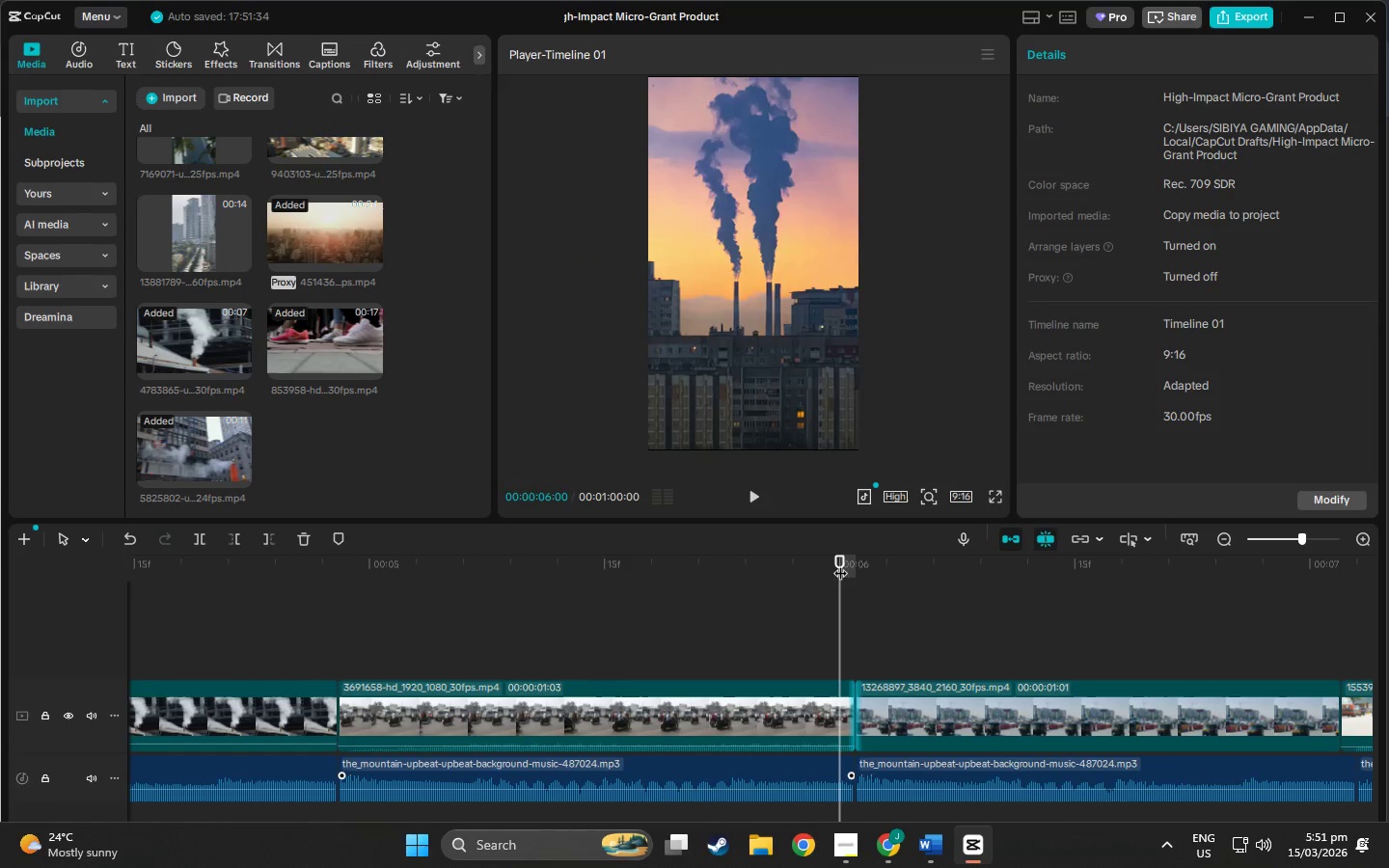 
left_click_drag(start_coordinate=[840, 567], to_coordinate=[1149, 618])
 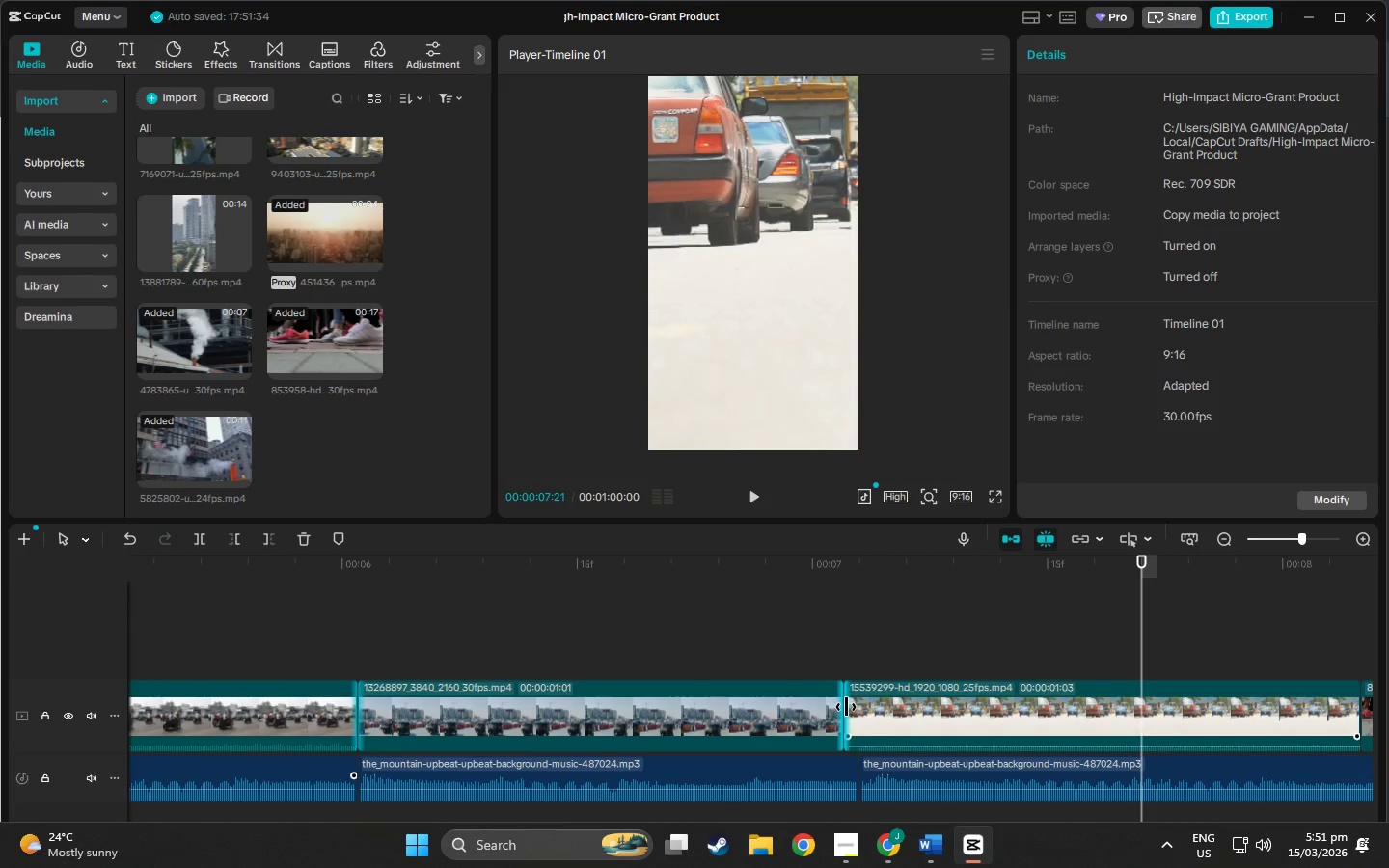 
left_click_drag(start_coordinate=[846, 707], to_coordinate=[867, 710])
 